 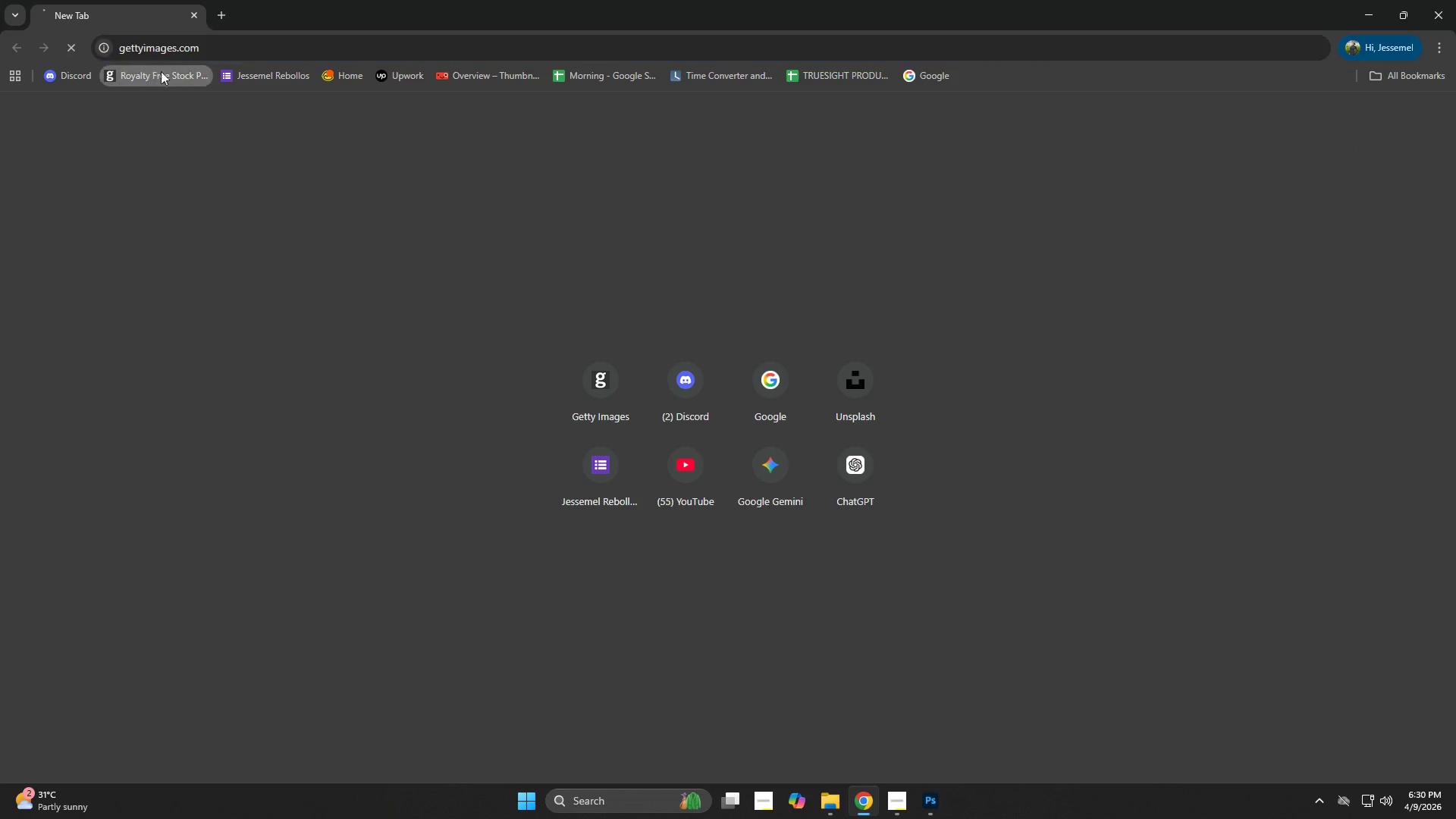 
left_click([224, 11])
 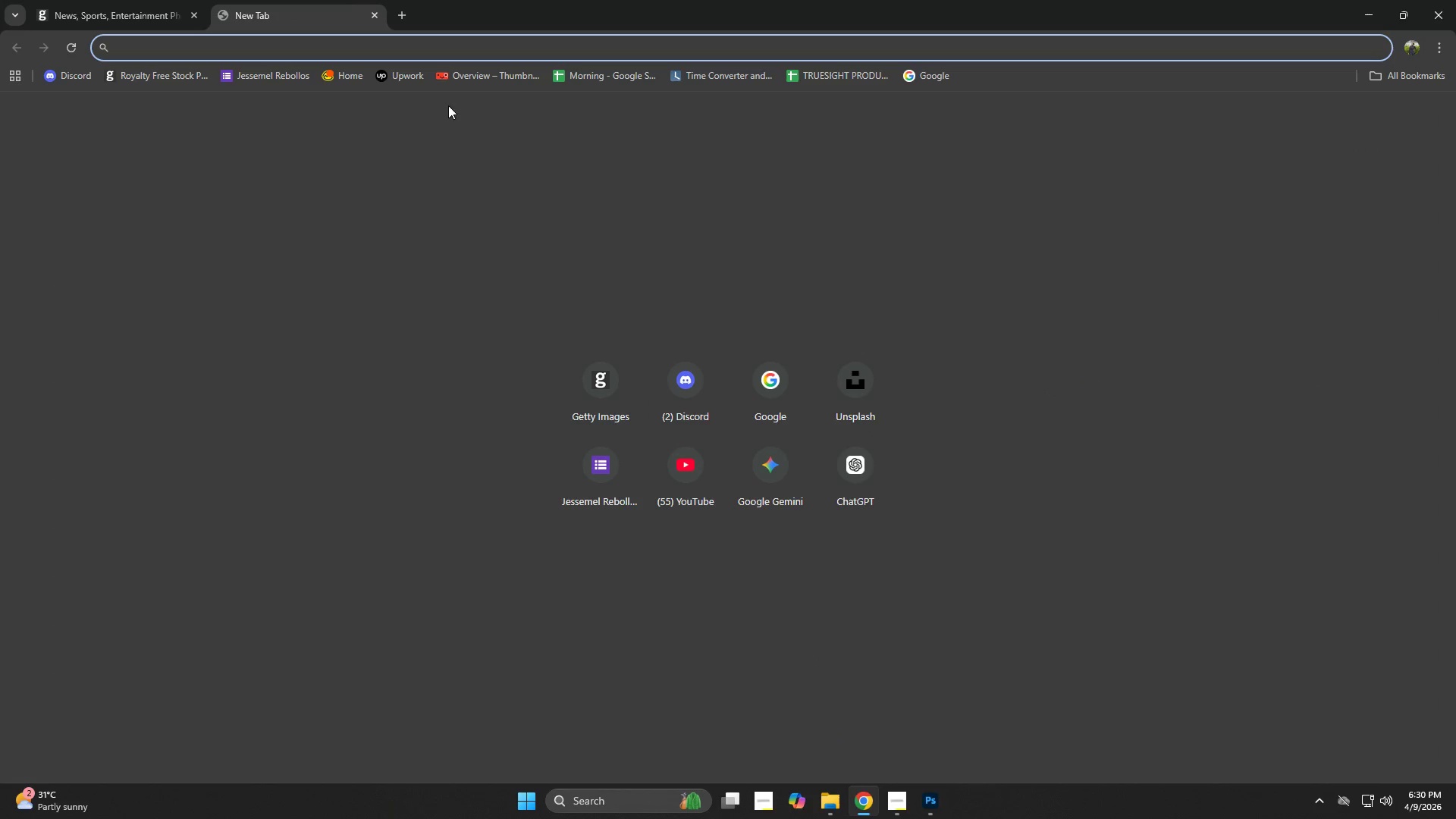 
left_click([156, 0])
 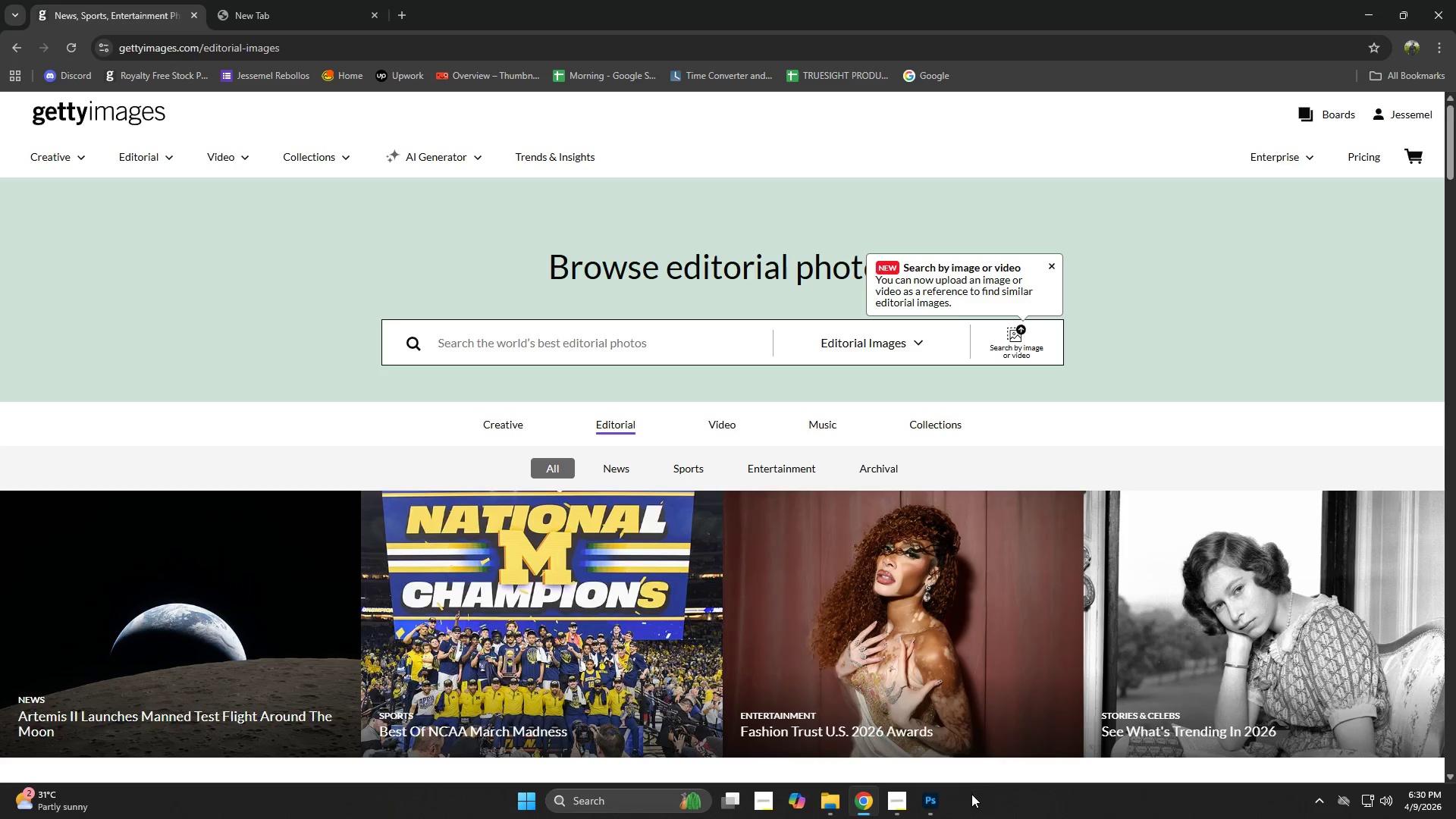 
left_click([936, 800])
 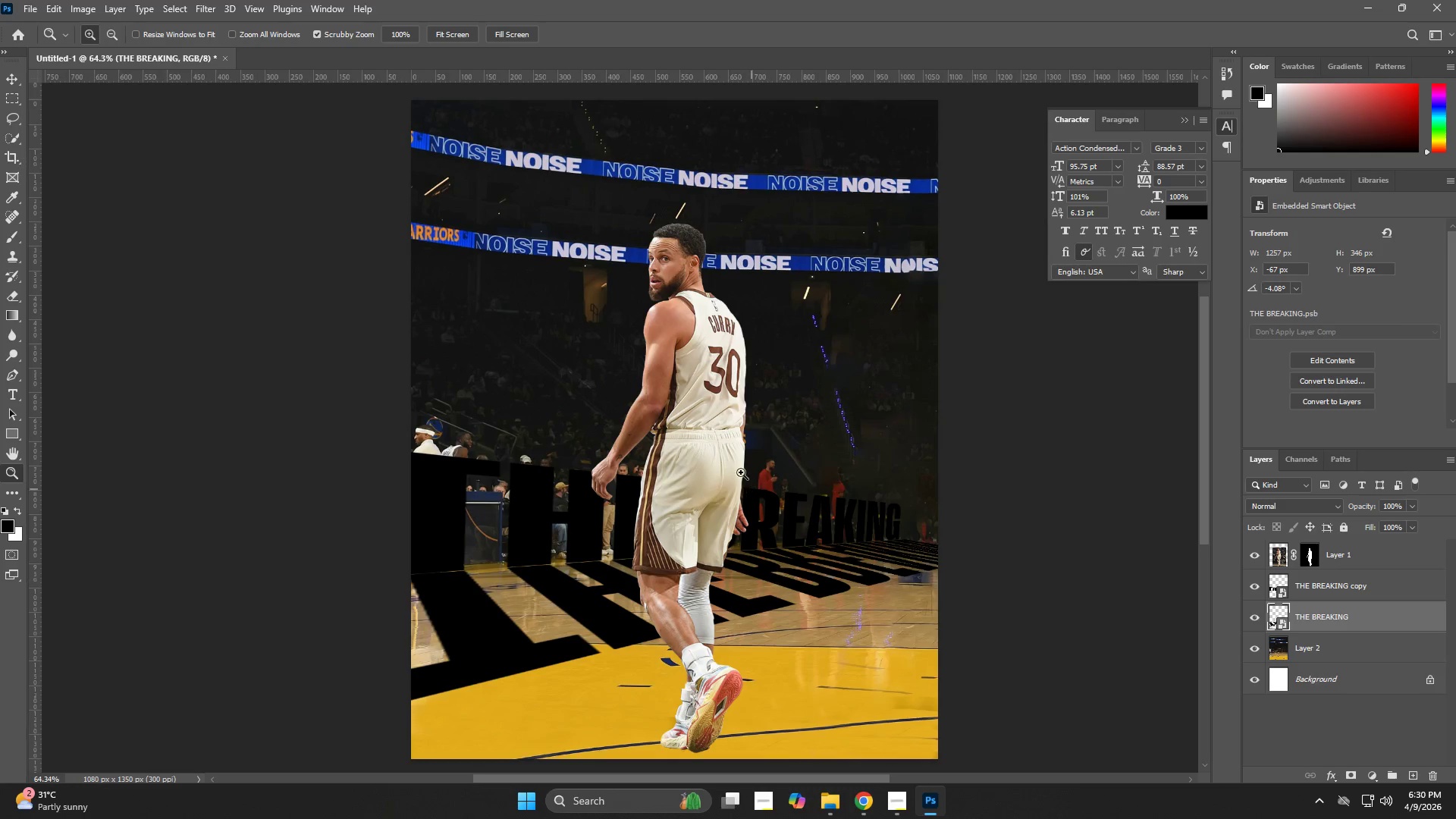 
key(Z)
 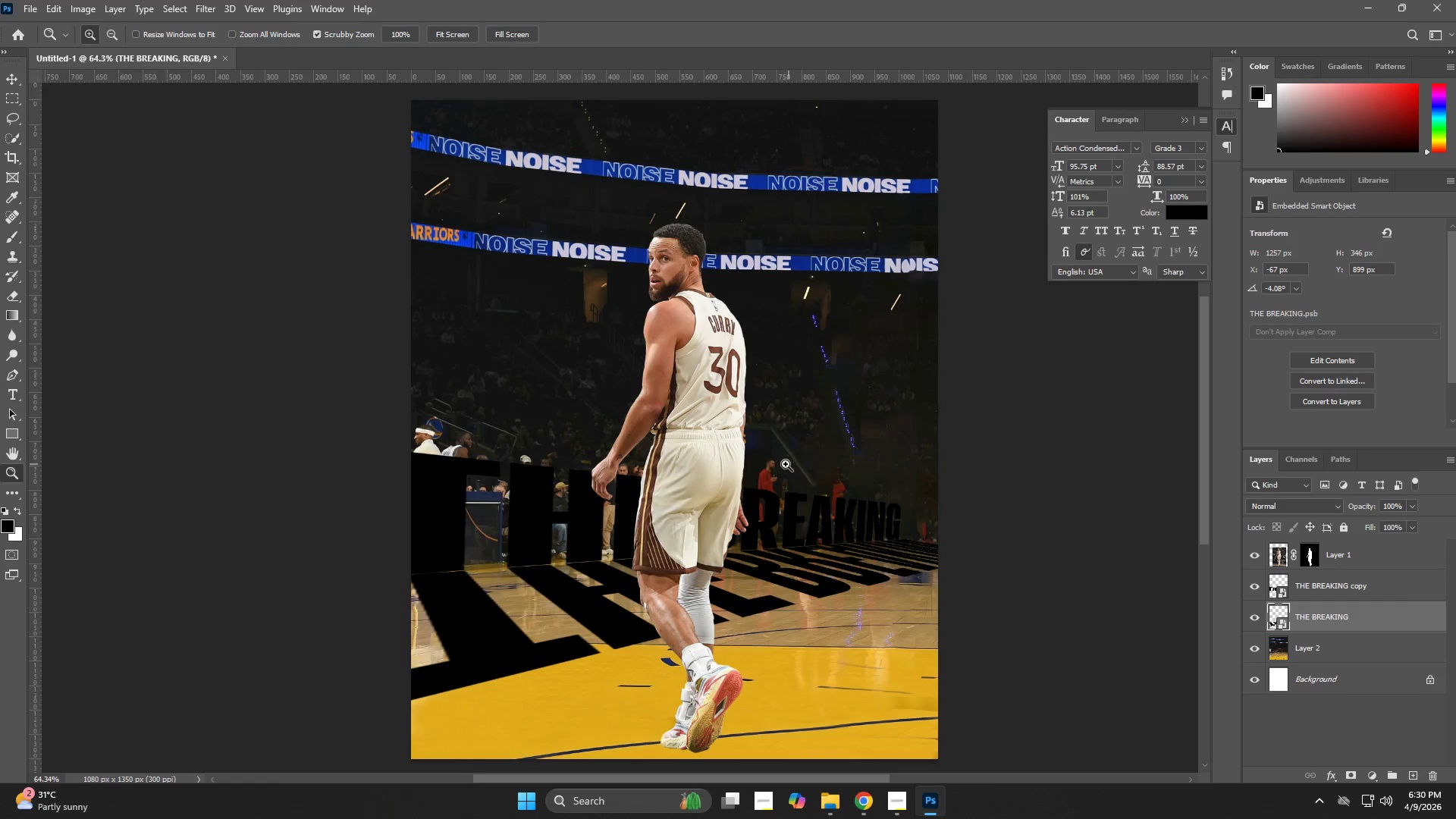 
left_click_drag(start_coordinate=[789, 464], to_coordinate=[767, 472])
 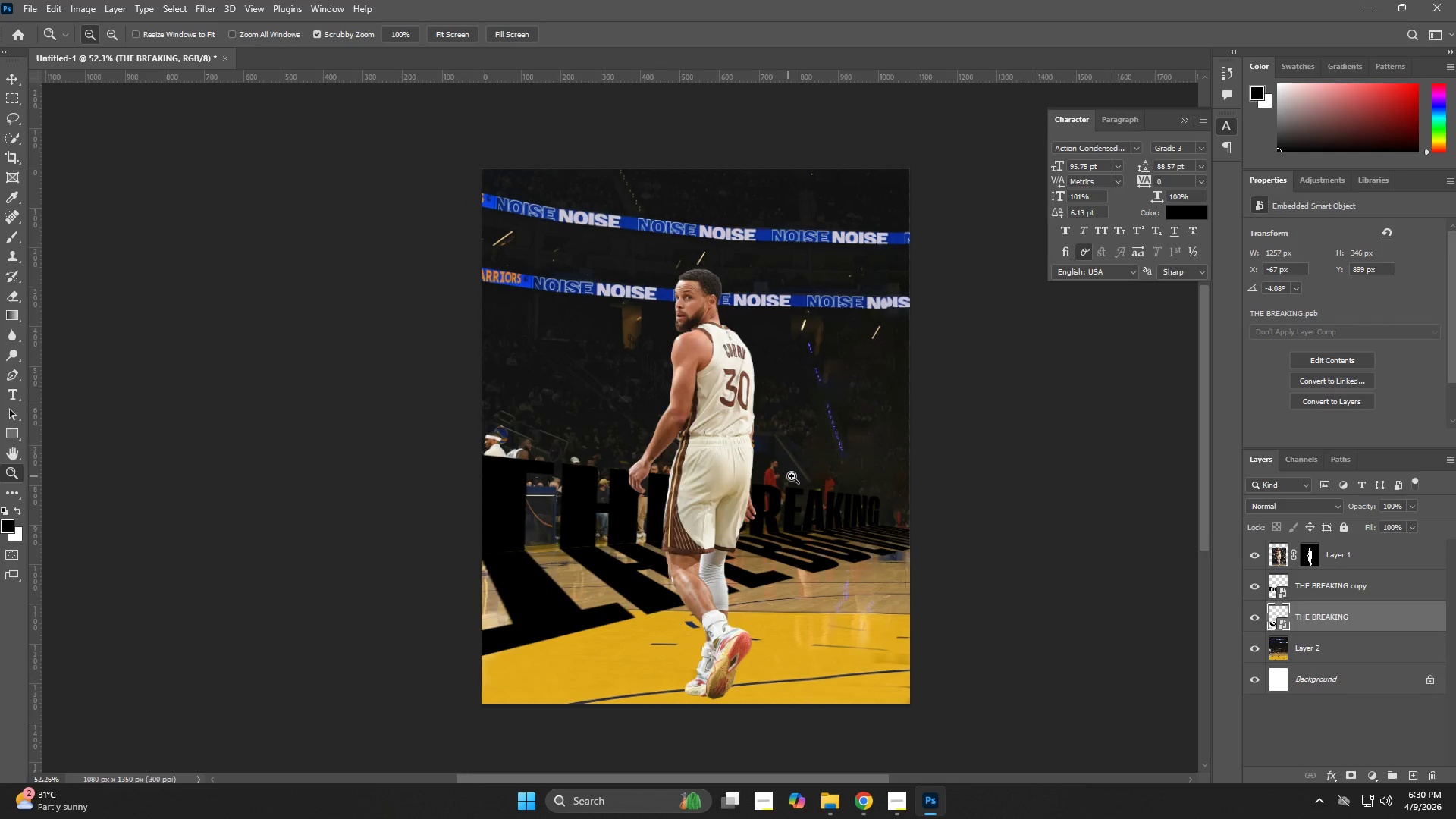 
left_click_drag(start_coordinate=[792, 476], to_coordinate=[796, 491])
 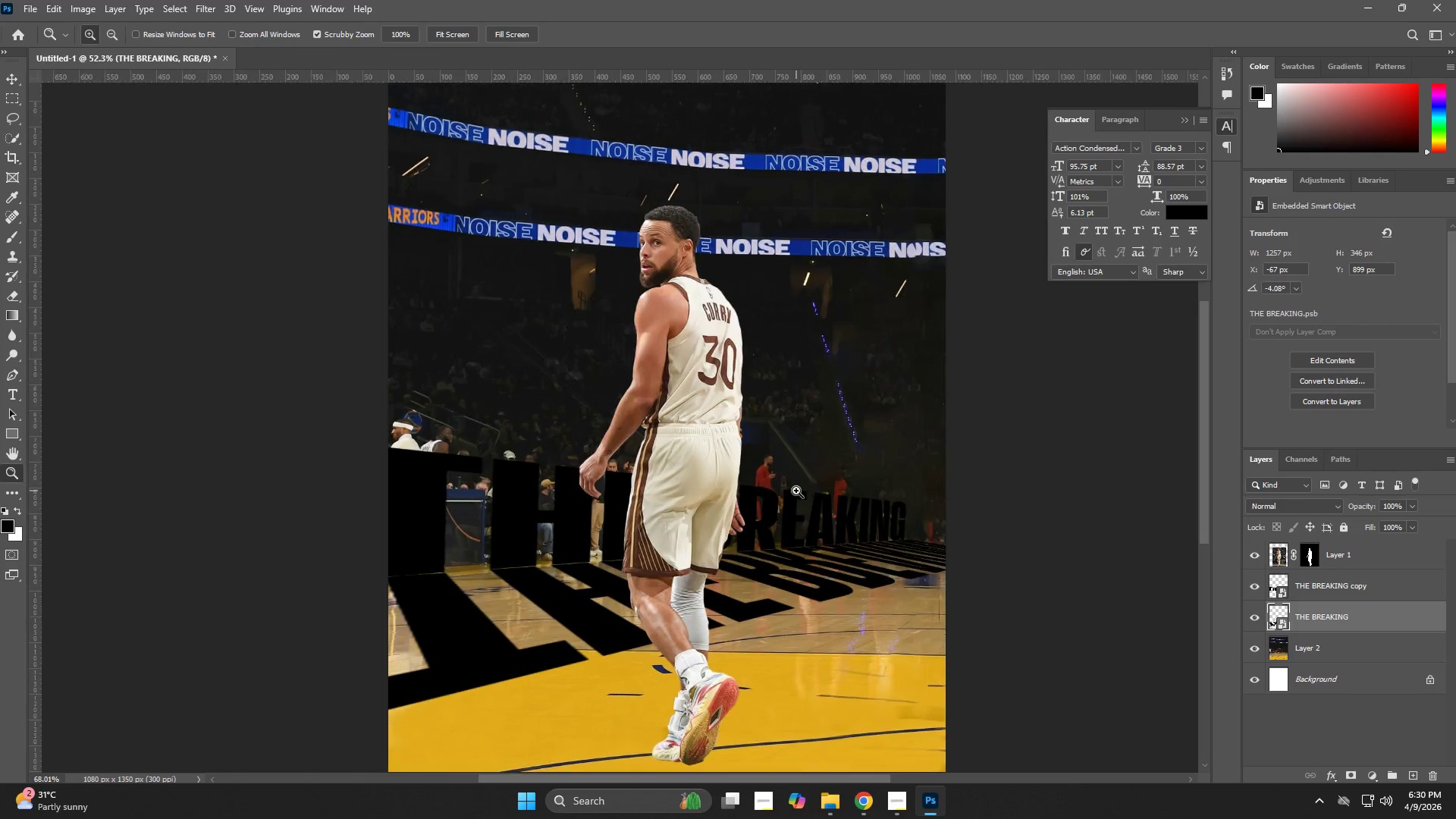 
key(Alt+AltLeft)
 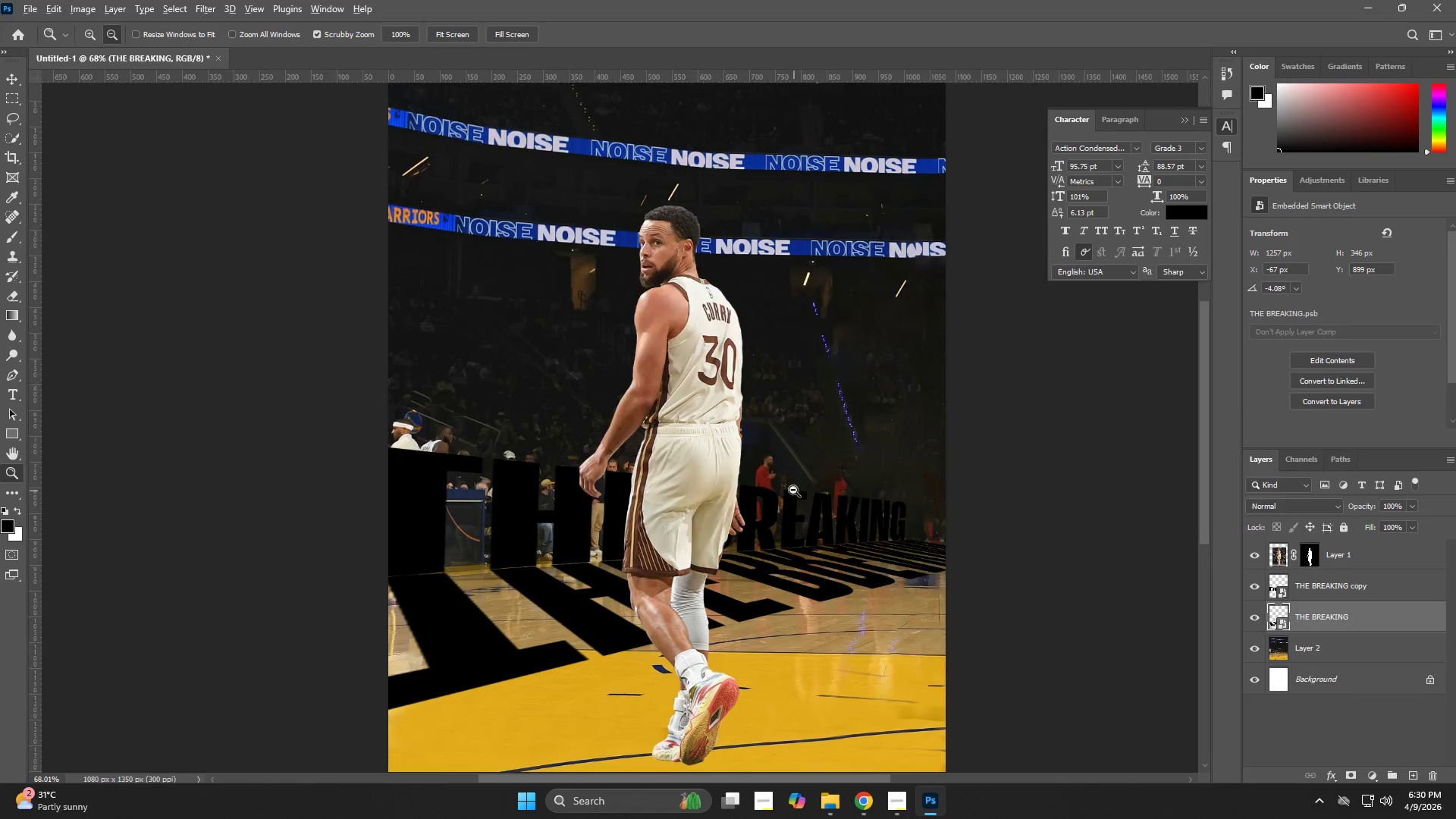 
key(Alt+Tab)
 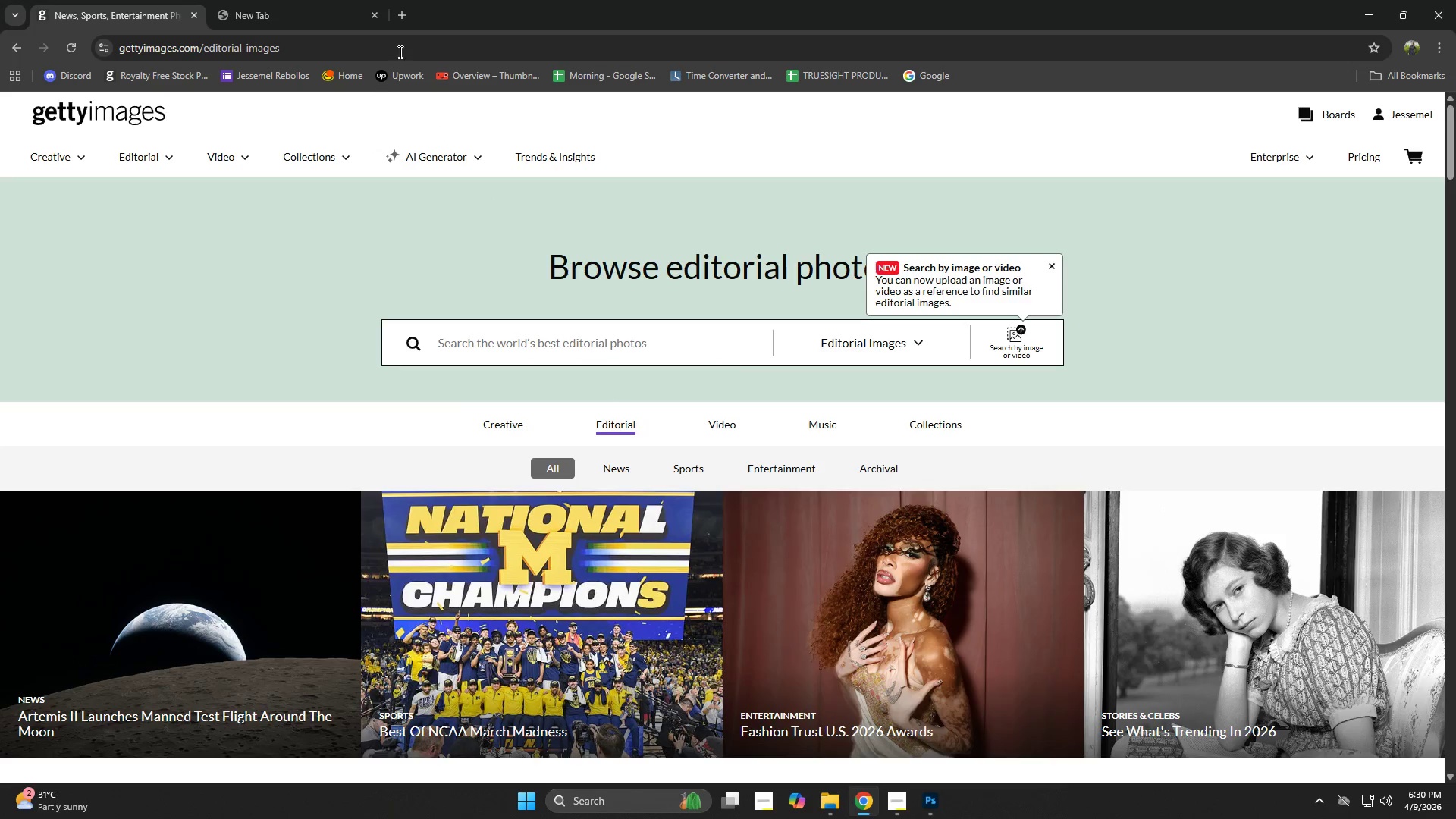 
left_click_drag(start_coordinate=[253, 0], to_coordinate=[275, 1])
 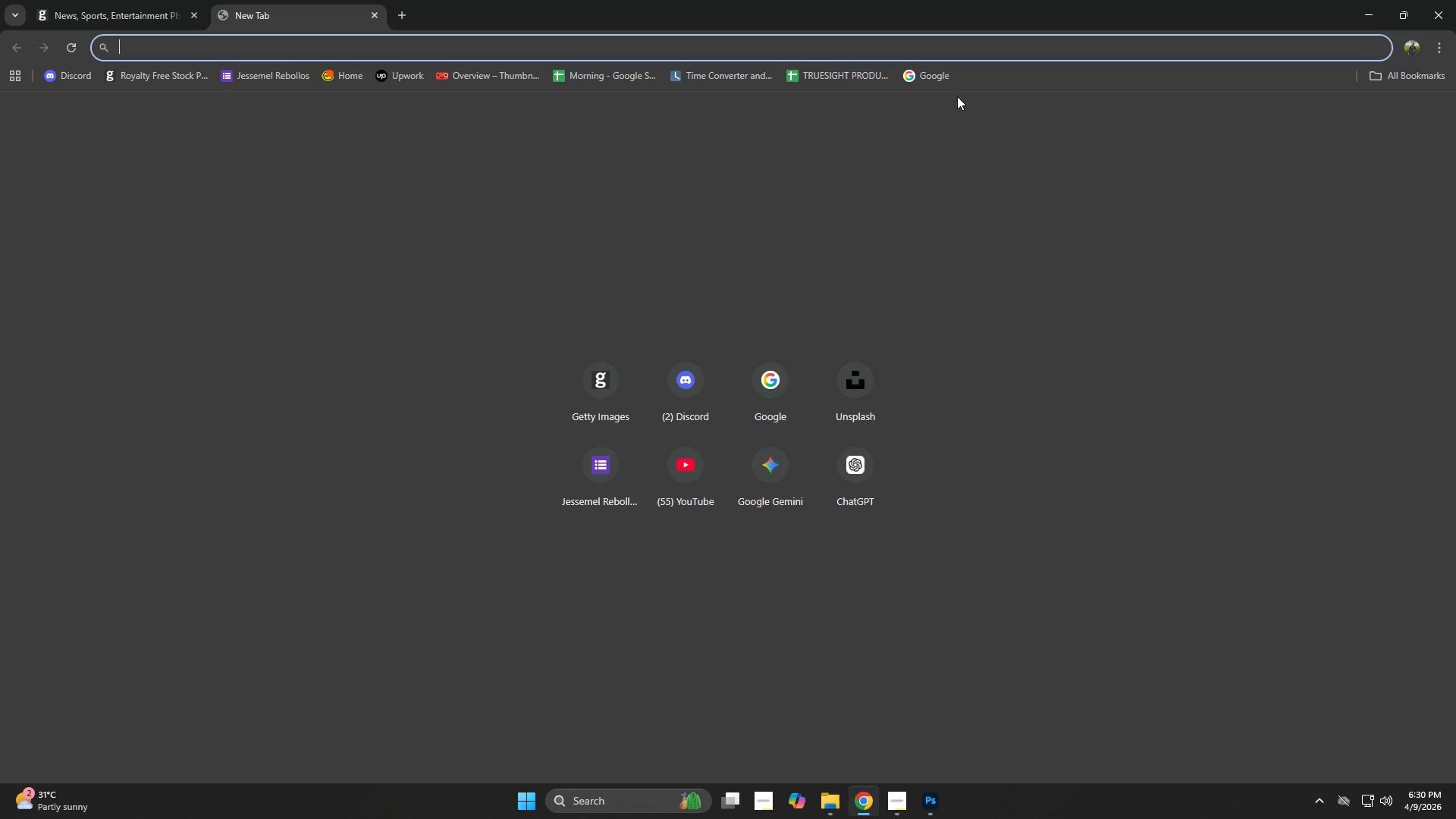 
left_click([930, 74])
 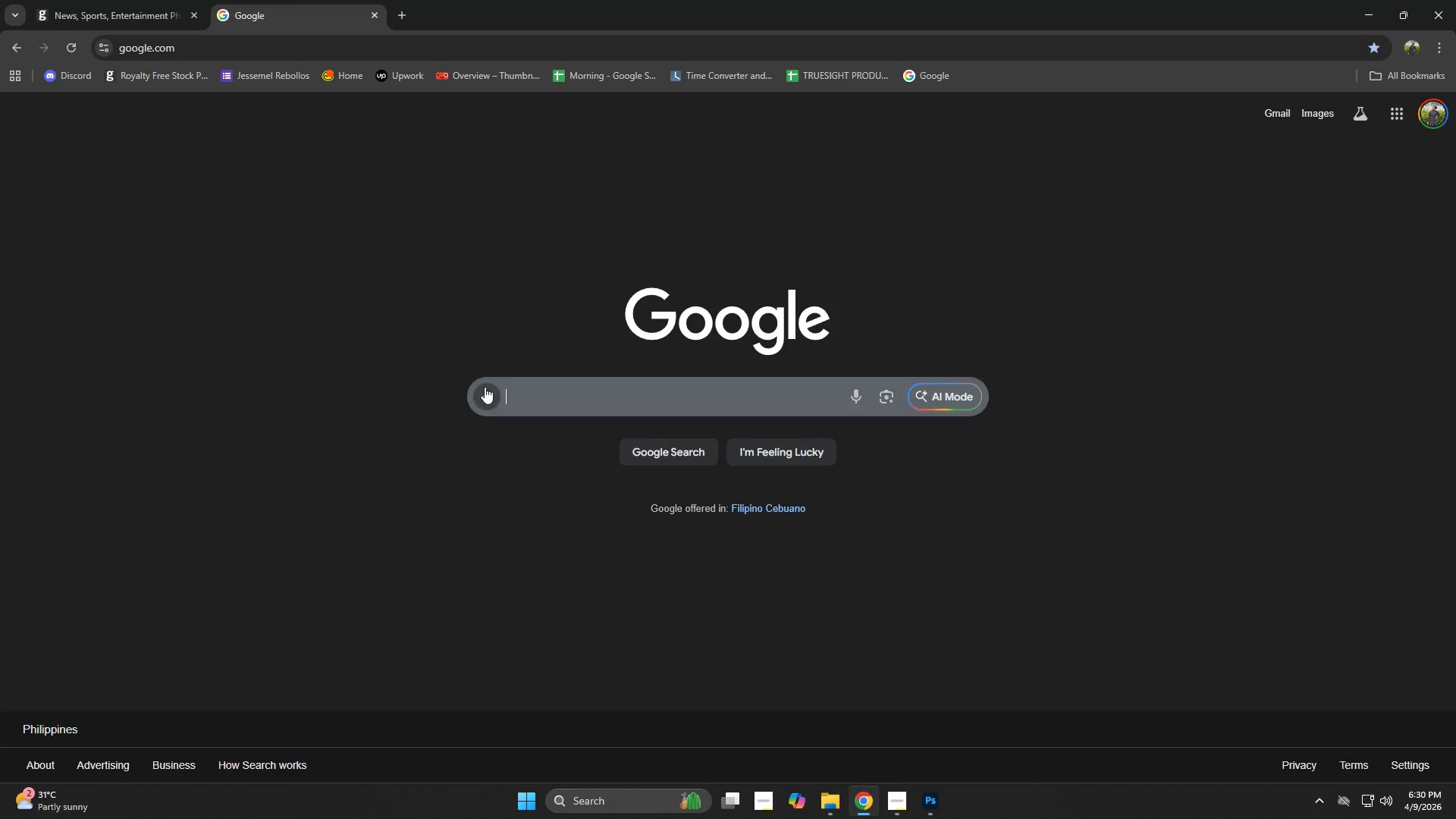 
left_click([536, 391])
 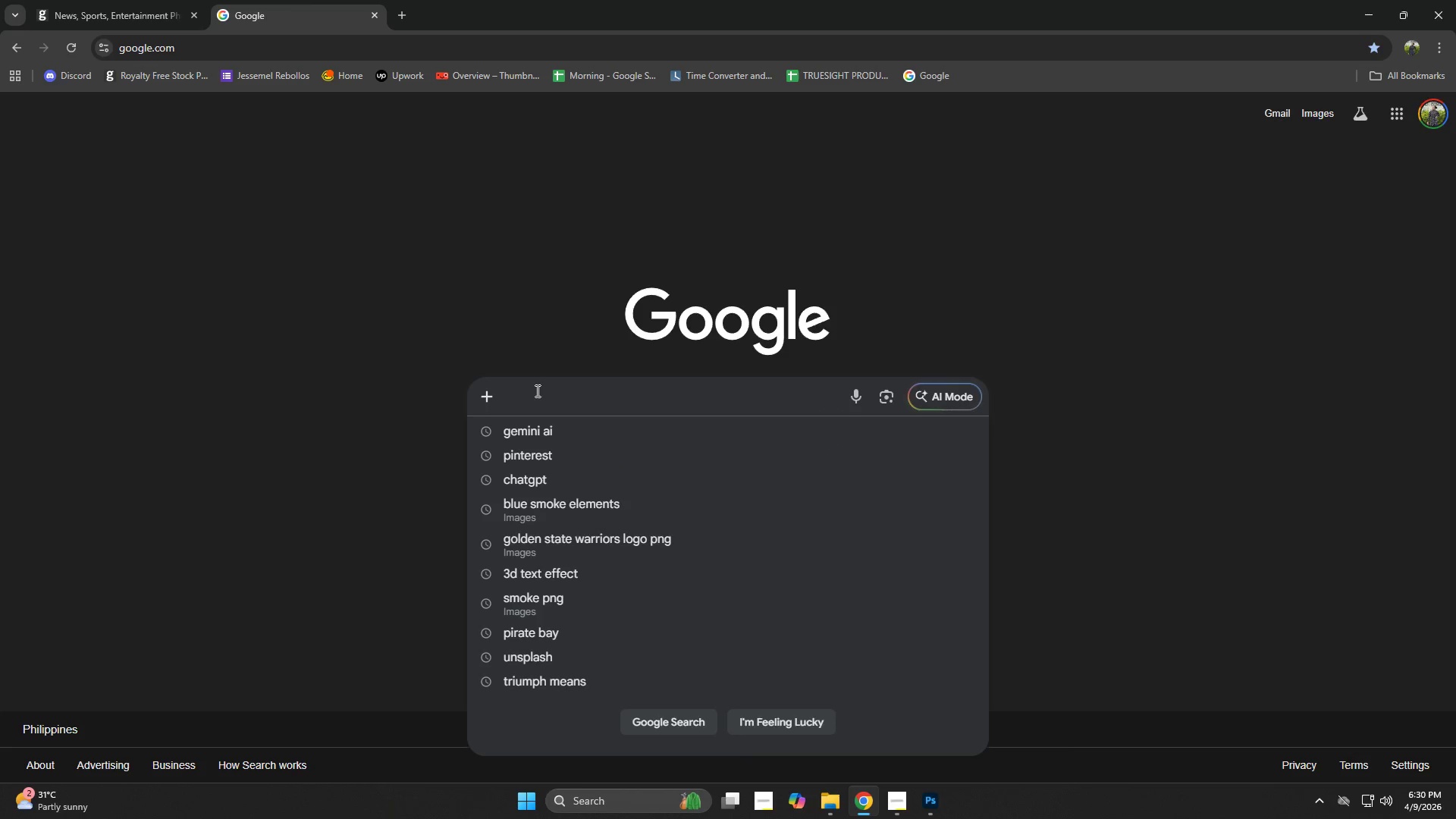 
type(BASKETBALL BALL PNG)
 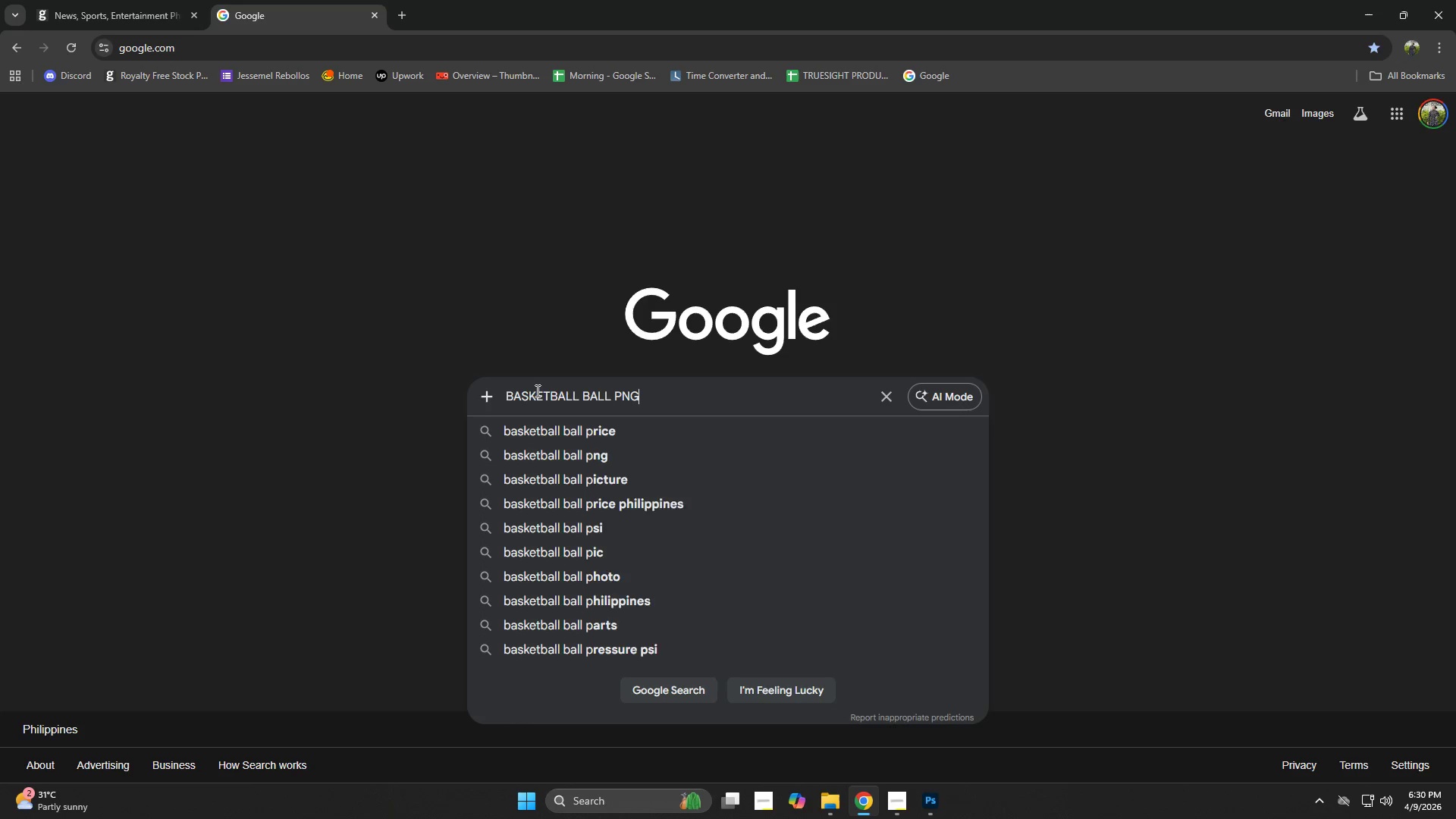 
key(Enter)
 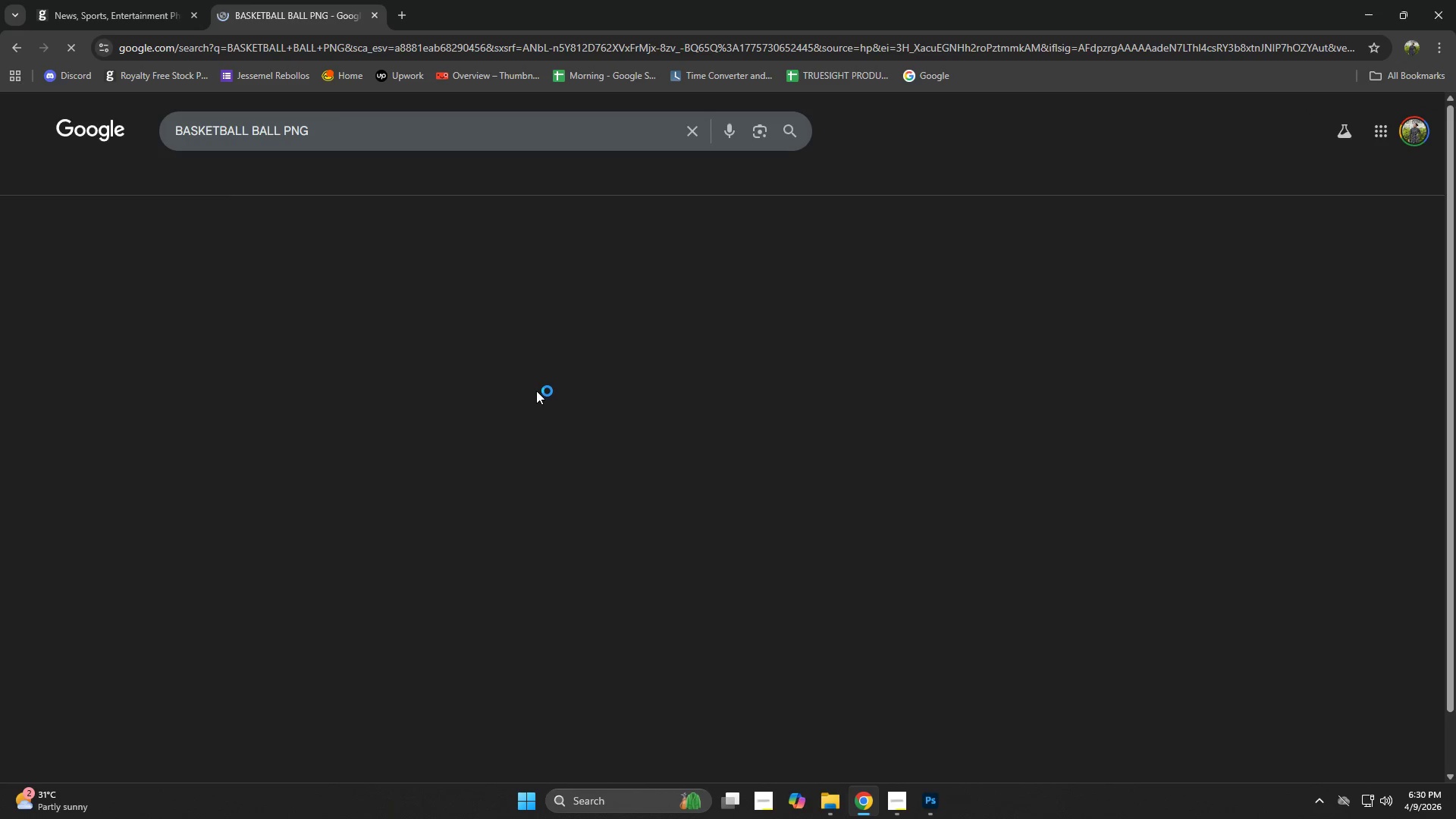 
key(CapsLock)
 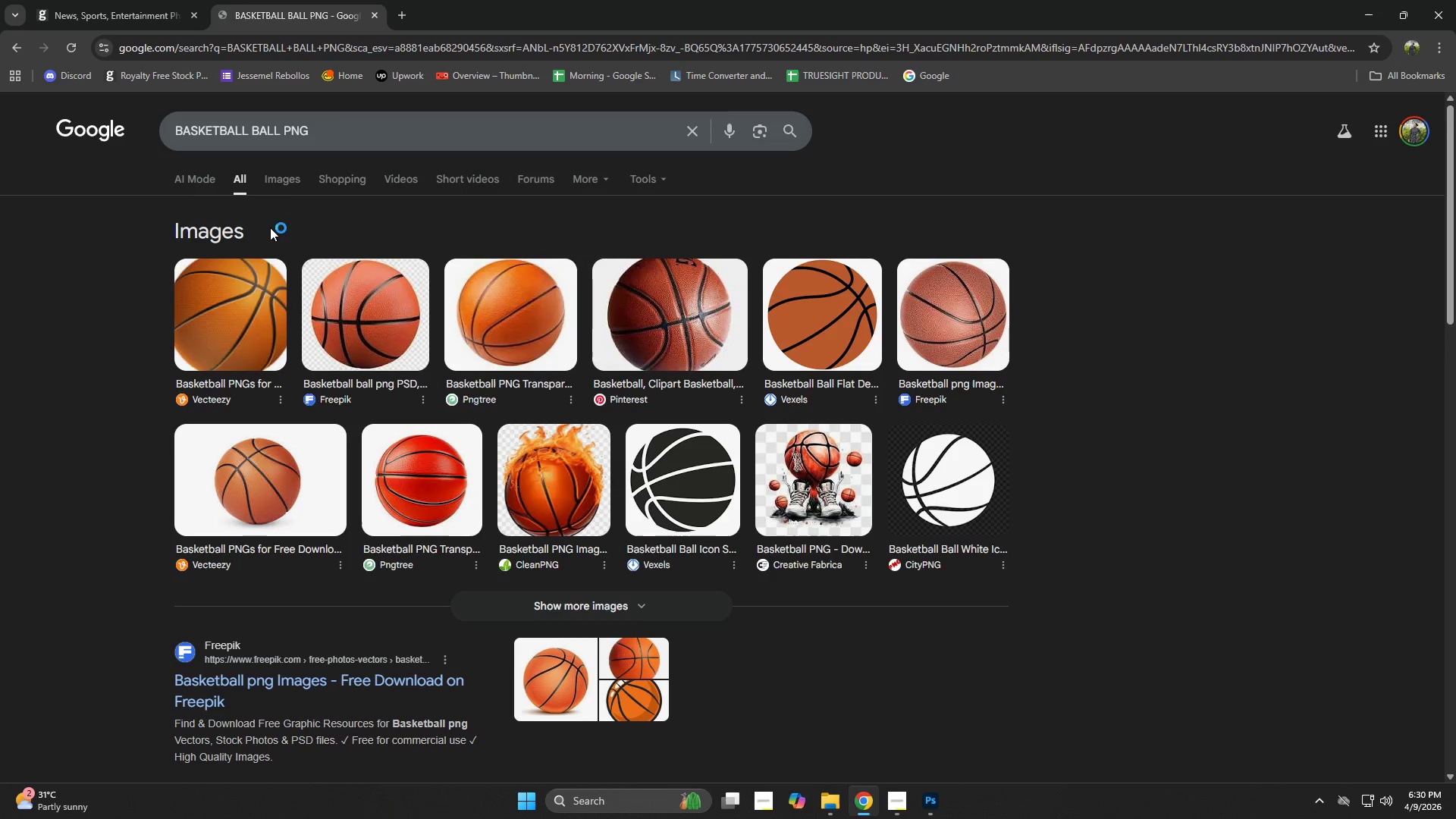 
left_click([284, 181])
 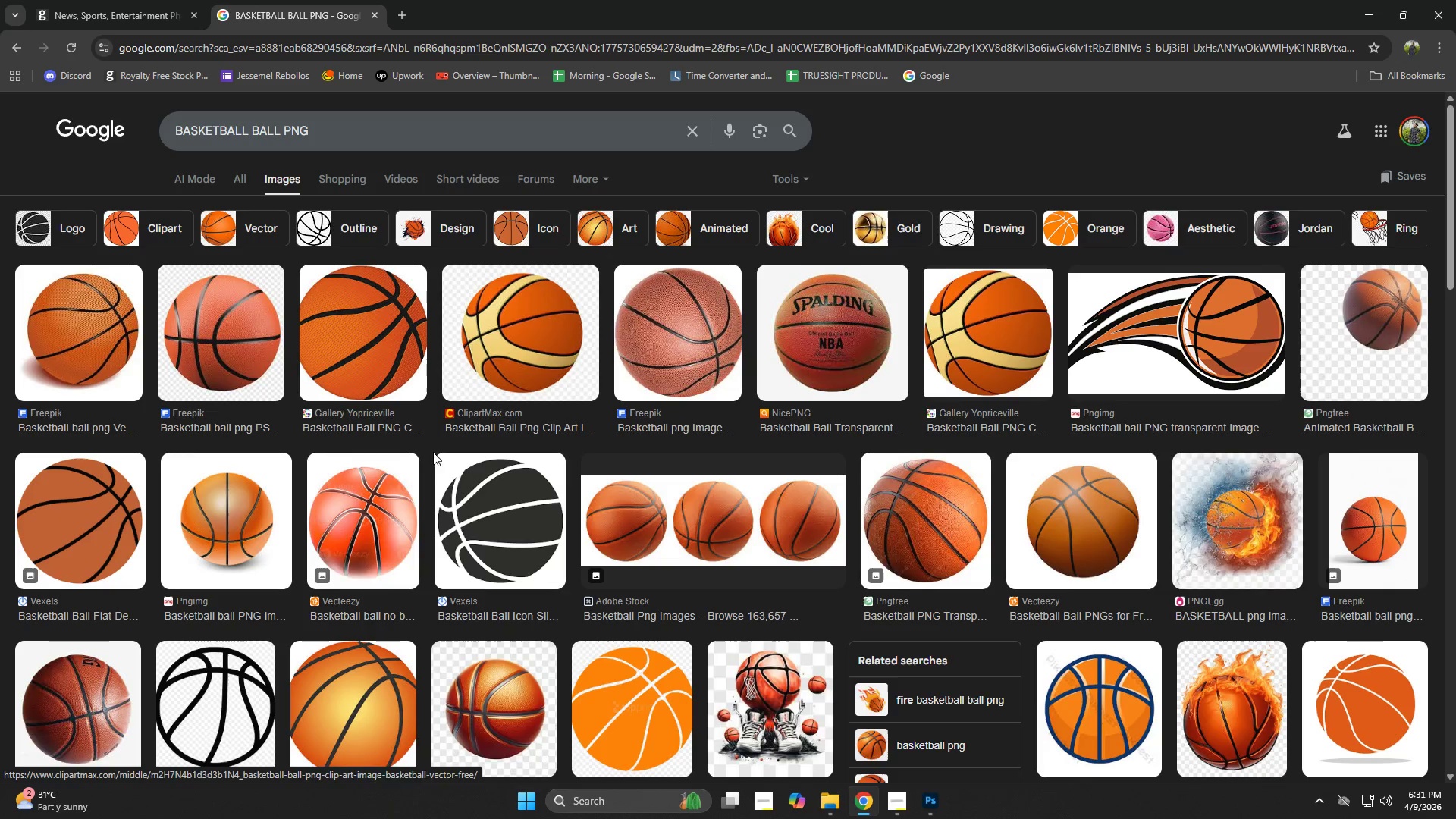 
left_click([181, 130])
 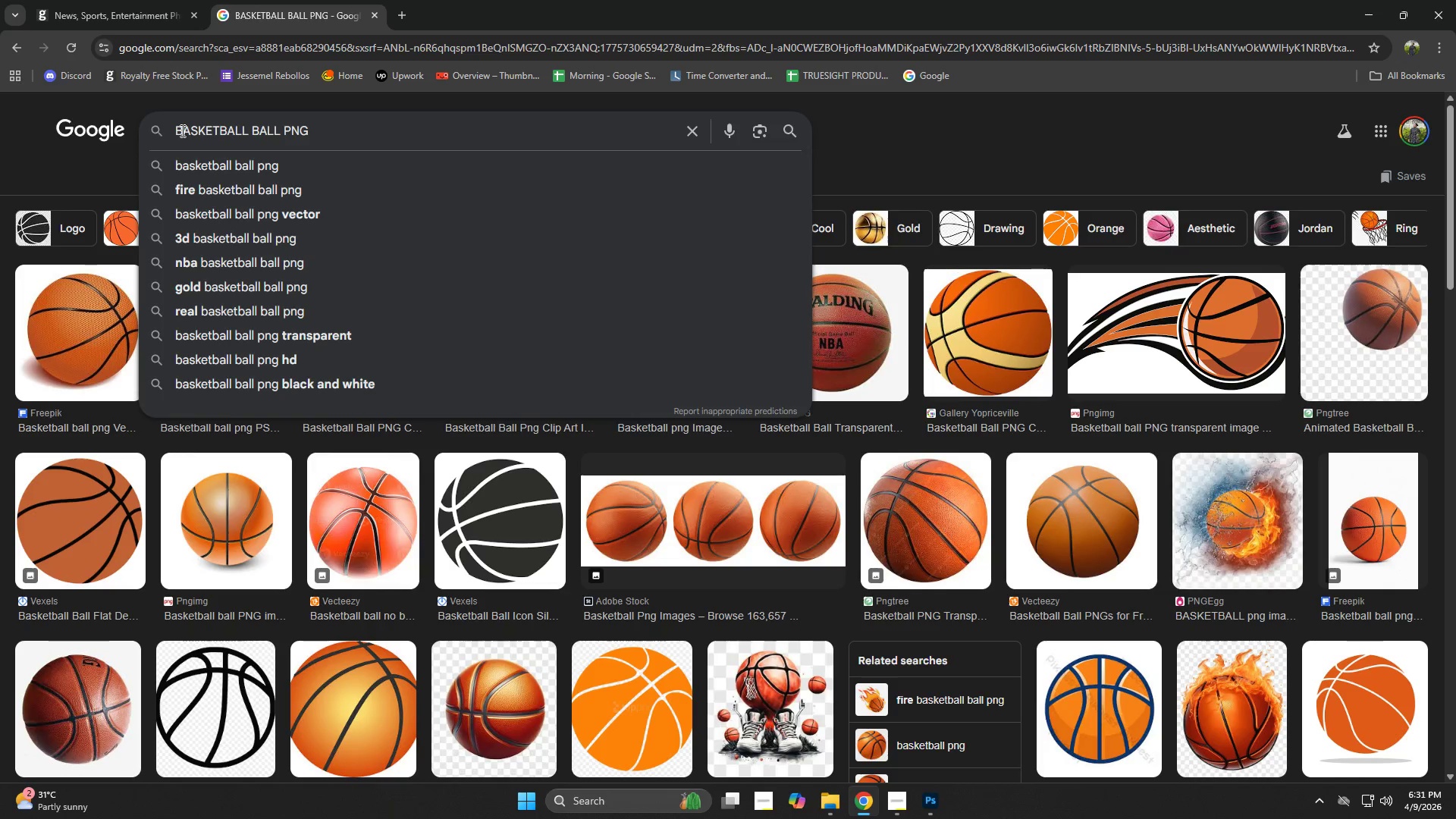 
key(Backspace)
type(nab b)
 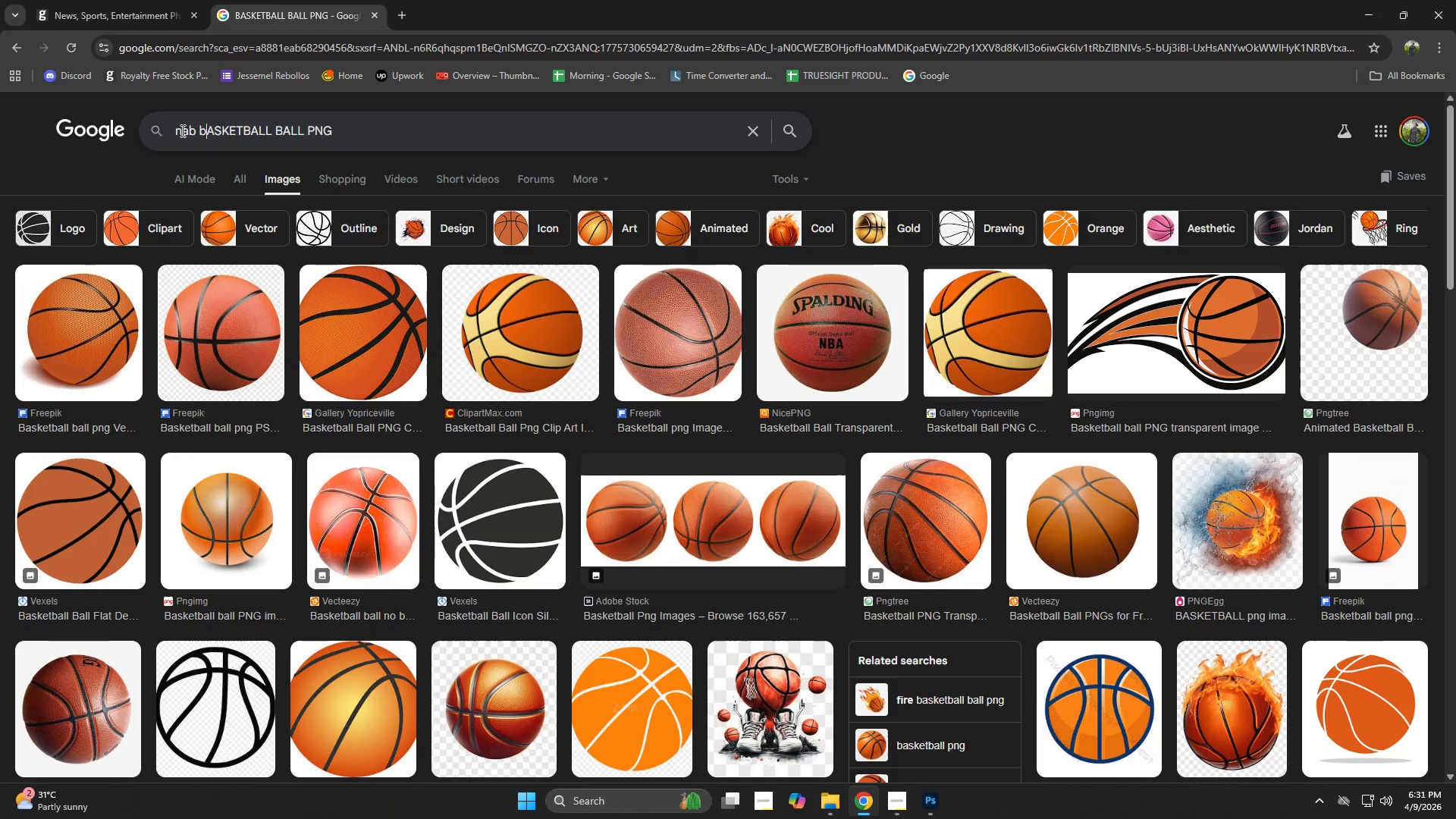 
key(Enter)
 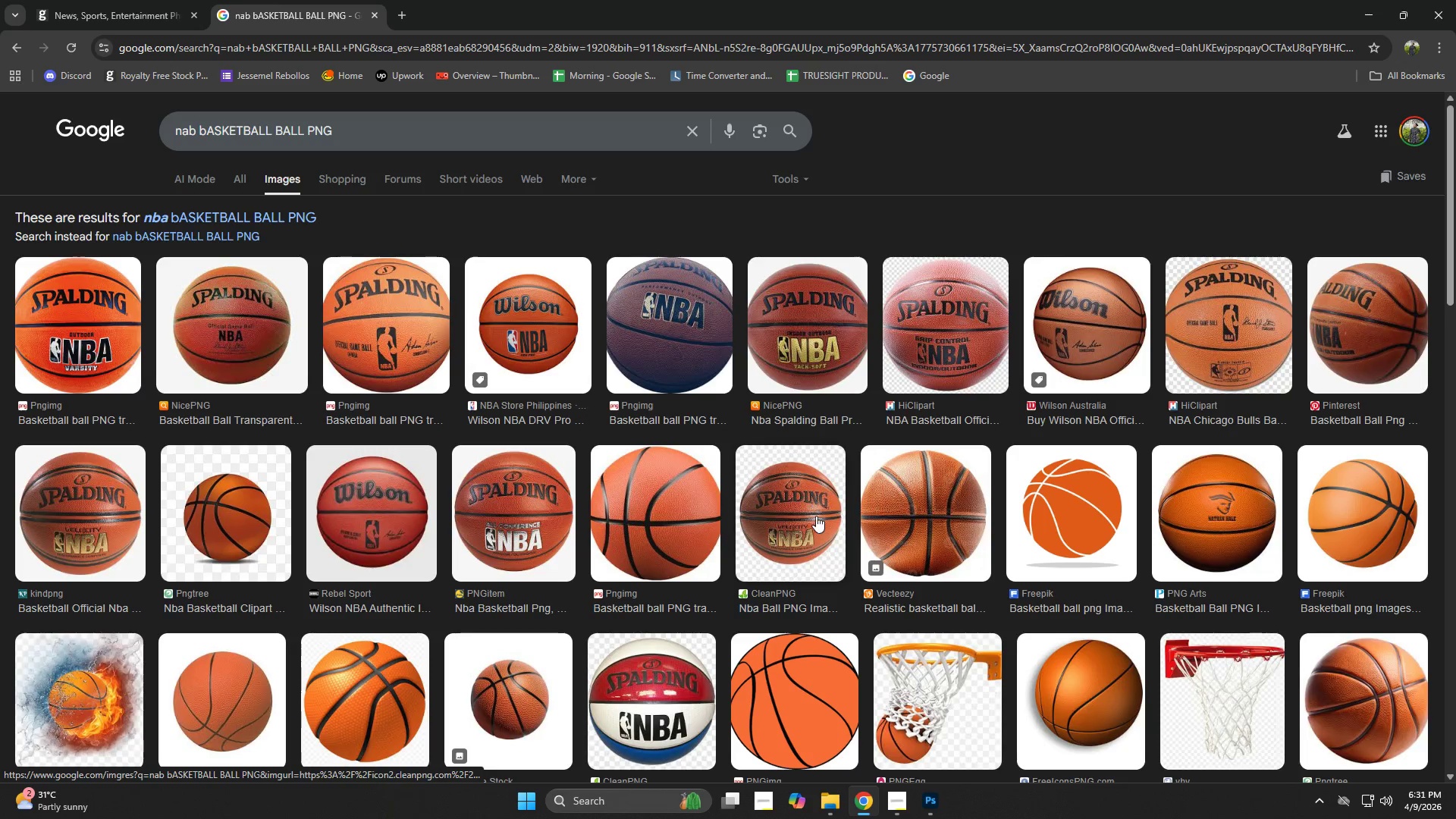 
wait(5.06)
 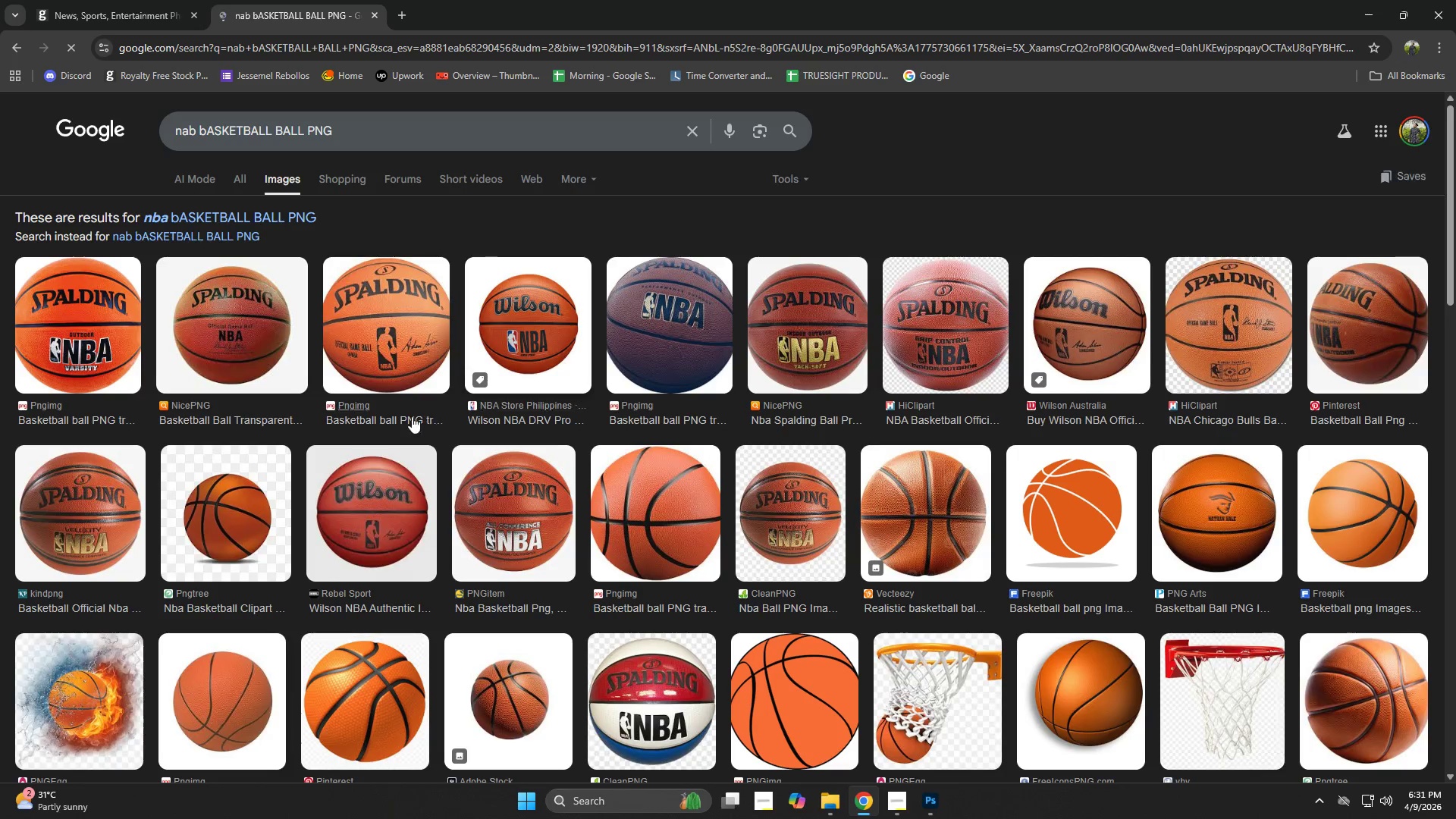 
left_click([789, 354])
 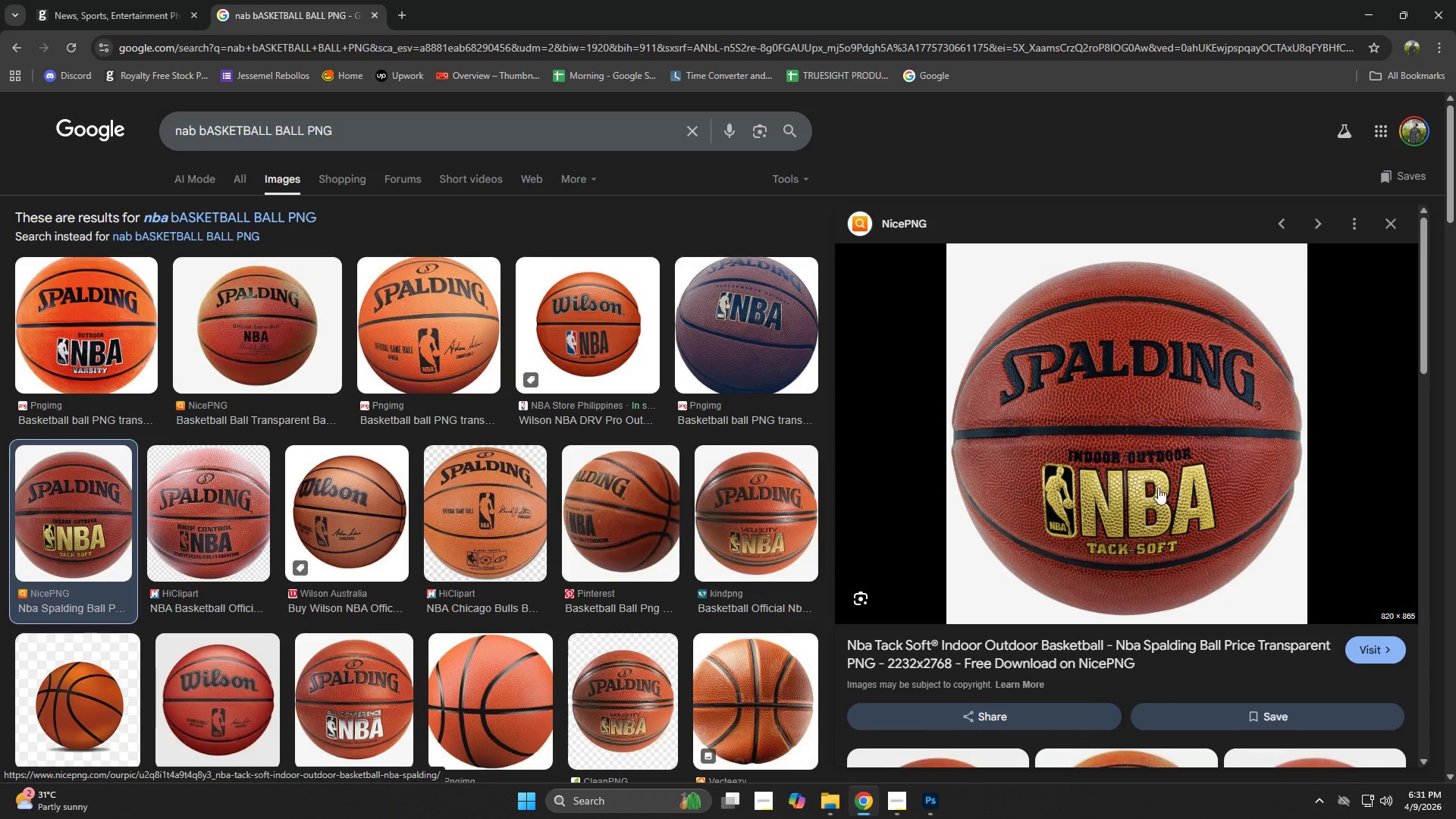 
left_click([635, 514])
 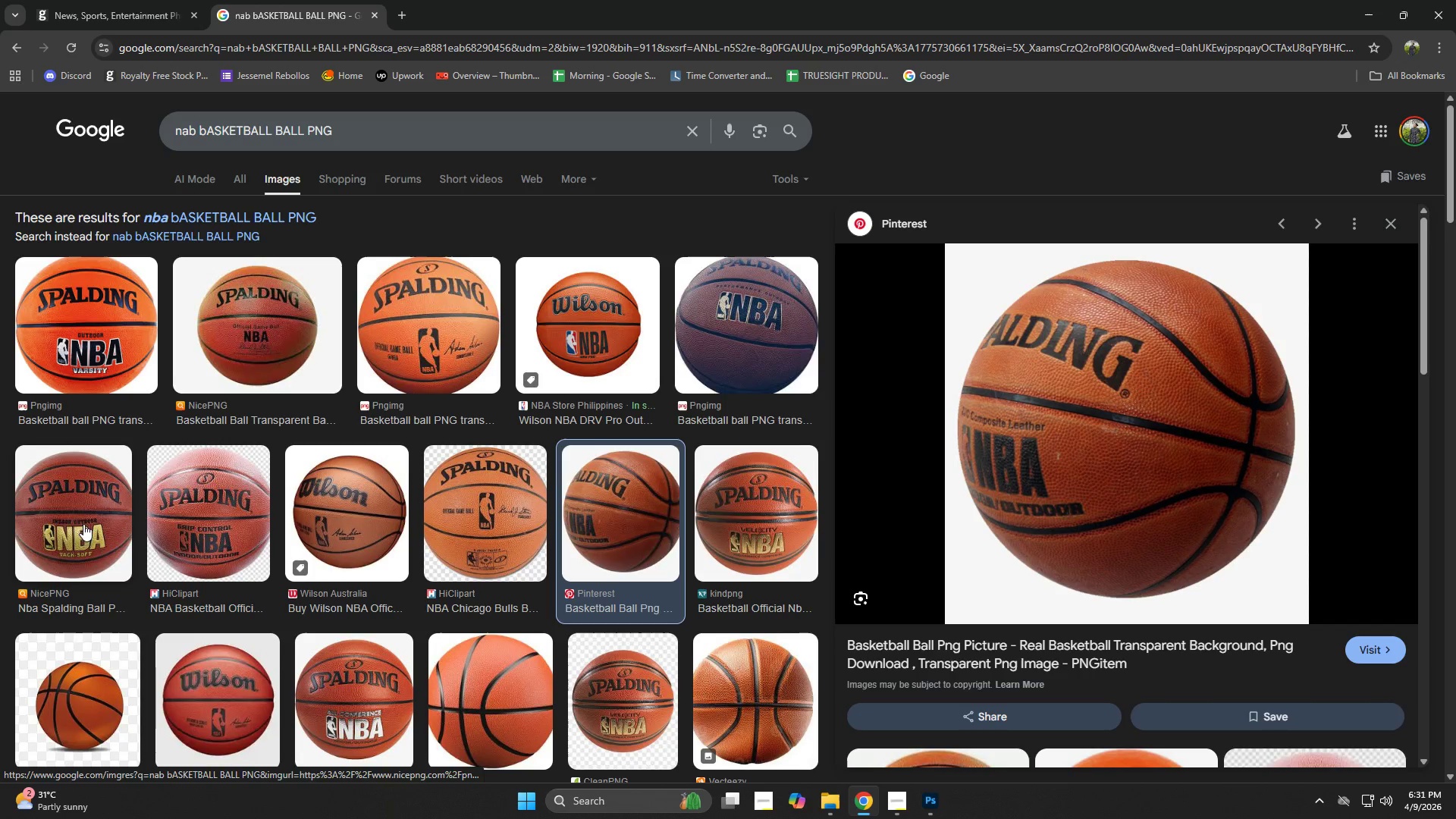 
scroll: coordinate [523, 530], scroll_direction: down, amount: 5.0
 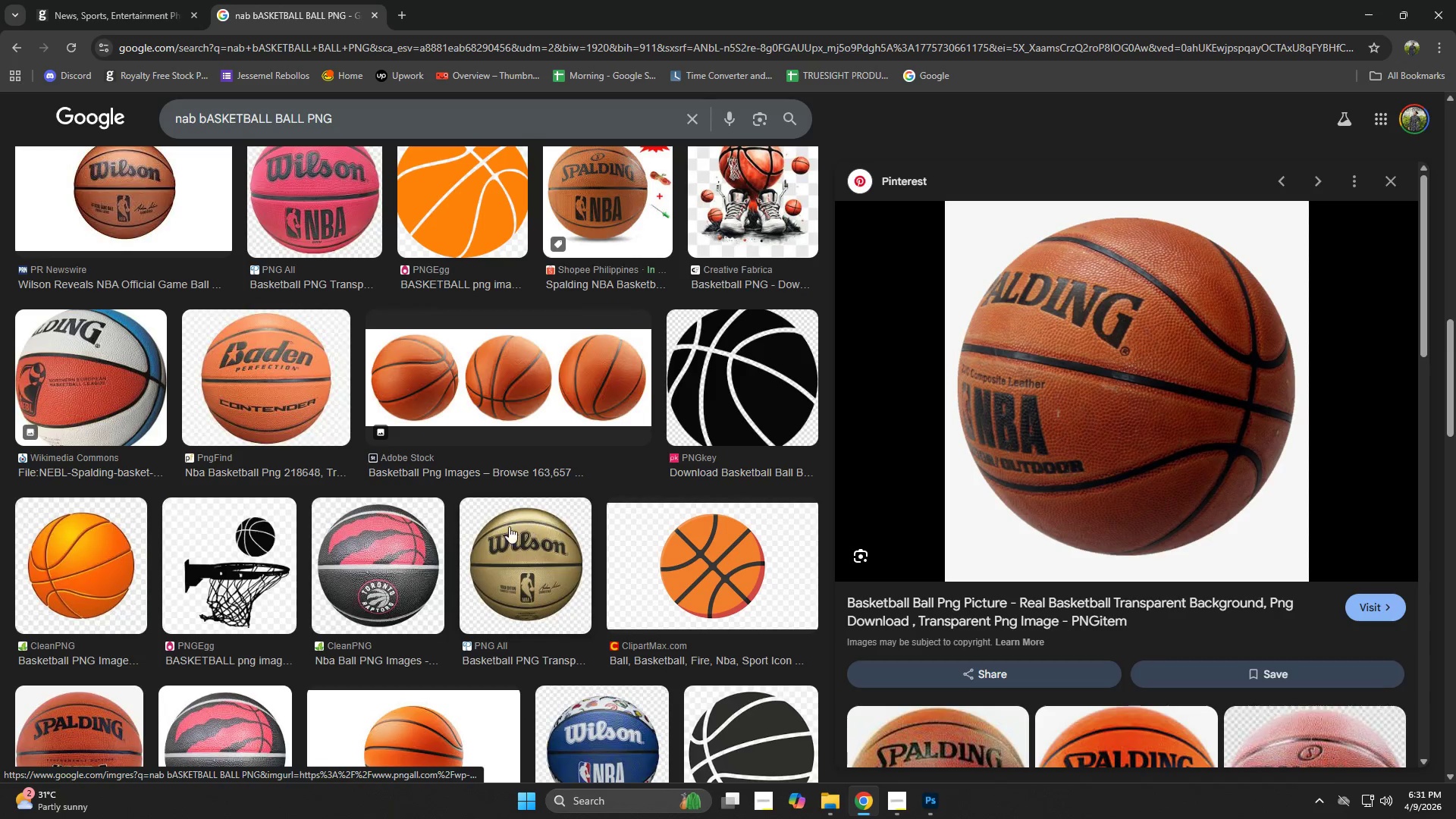 
scroll: coordinate [519, 510], scroll_direction: down, amount: 5.0
 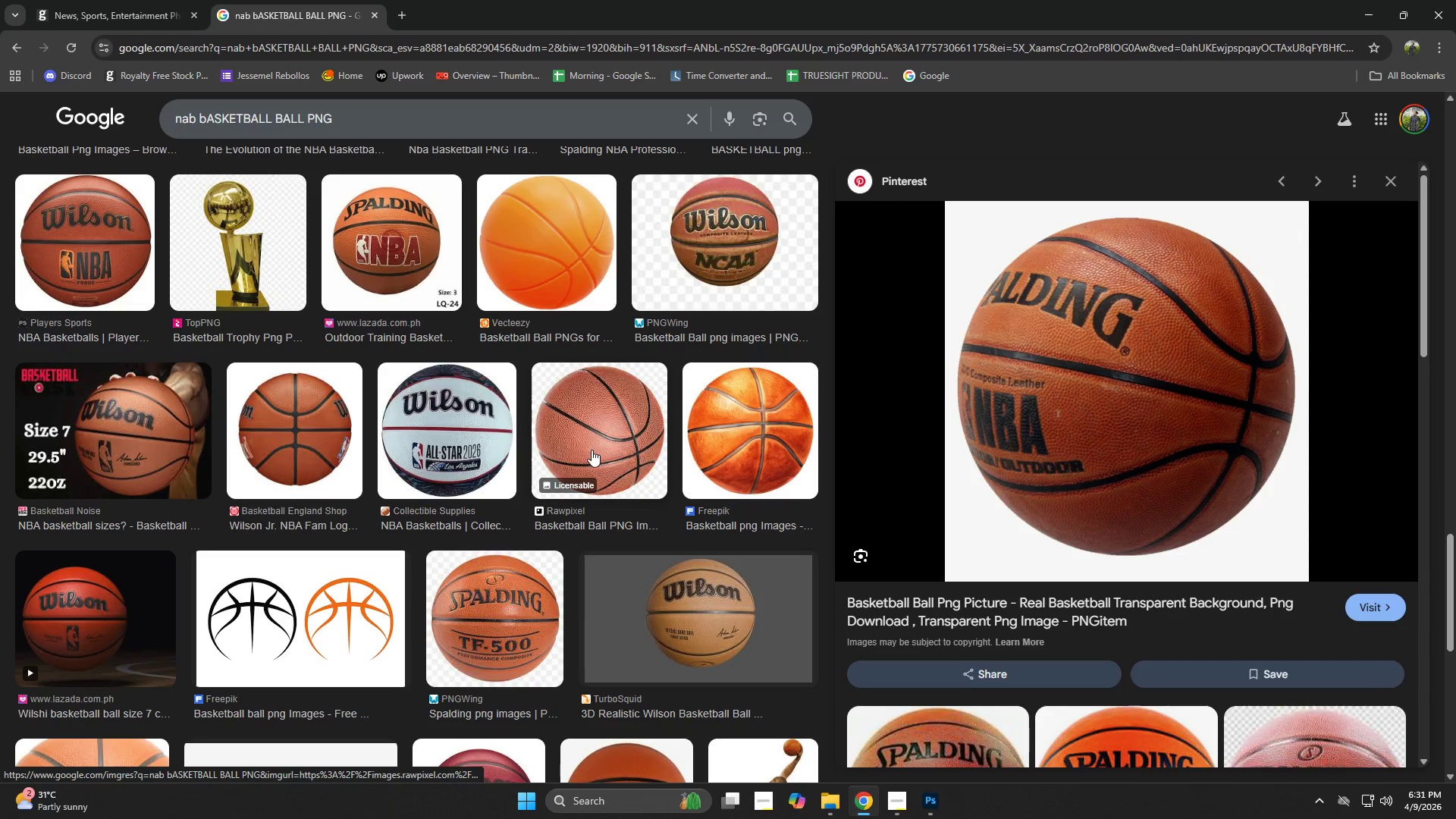 
left_click([300, 444])
 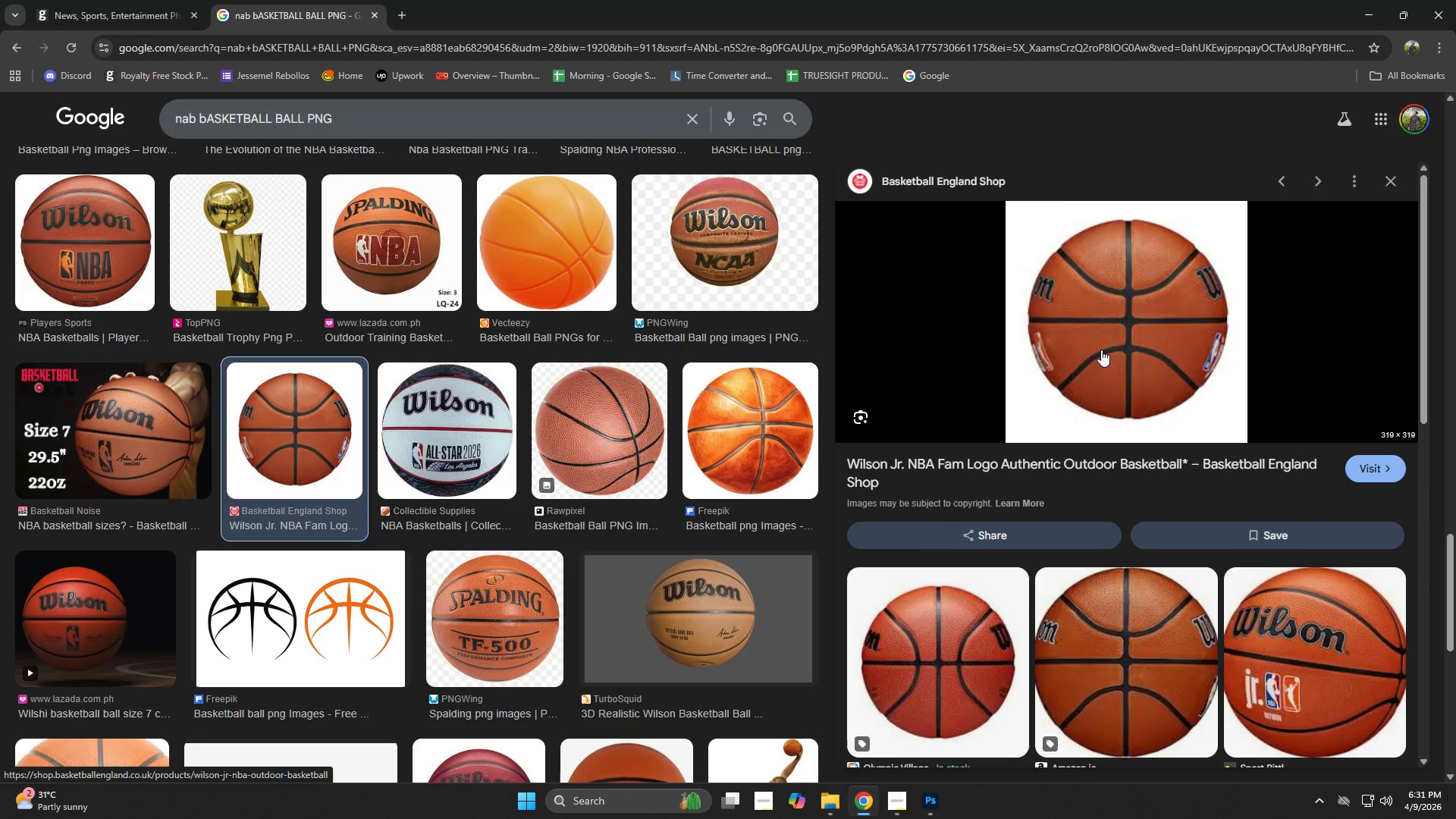 
left_click([777, 187])
 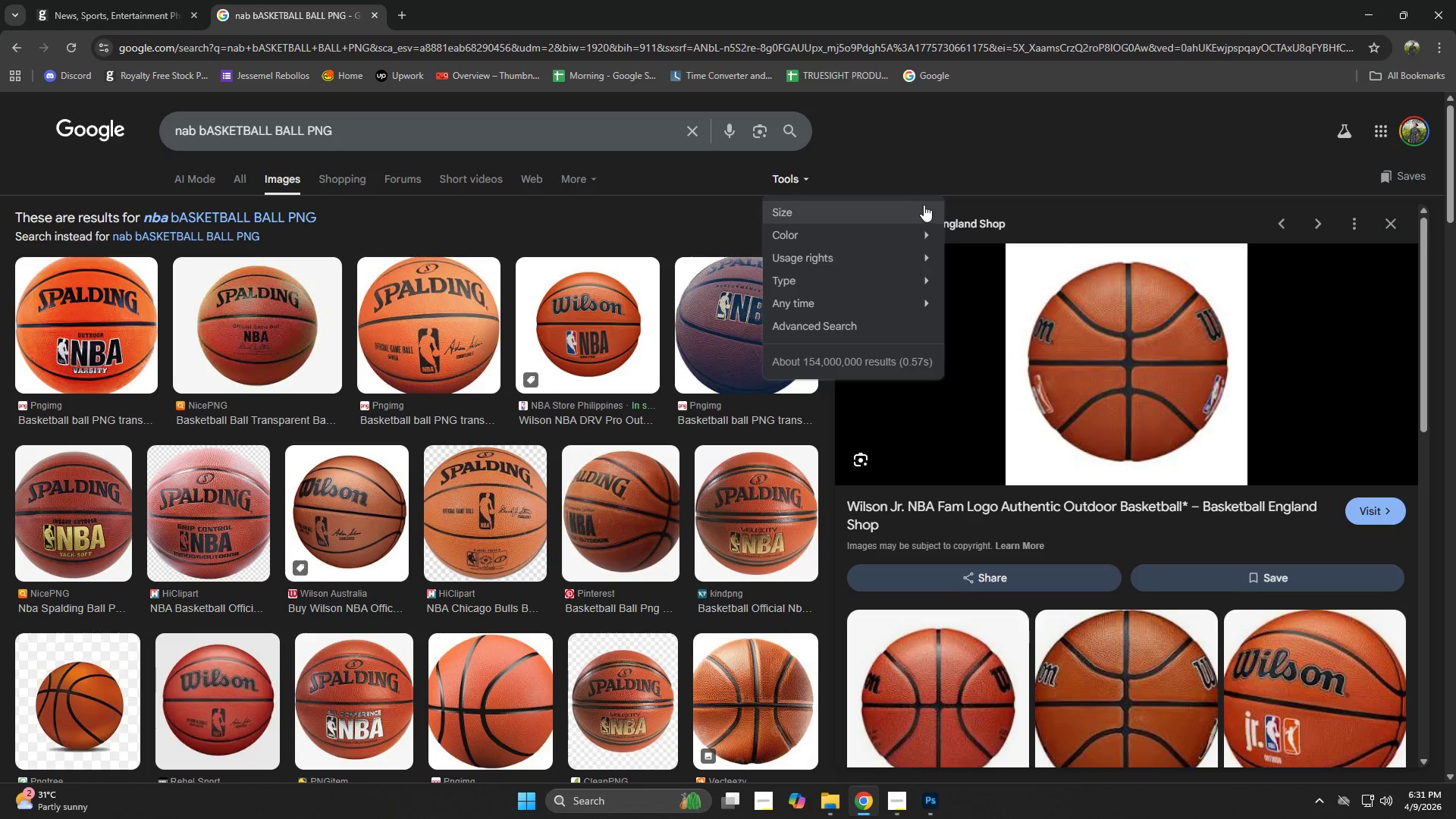 
scroll: coordinate [664, 186], scroll_direction: up, amount: 17.0
 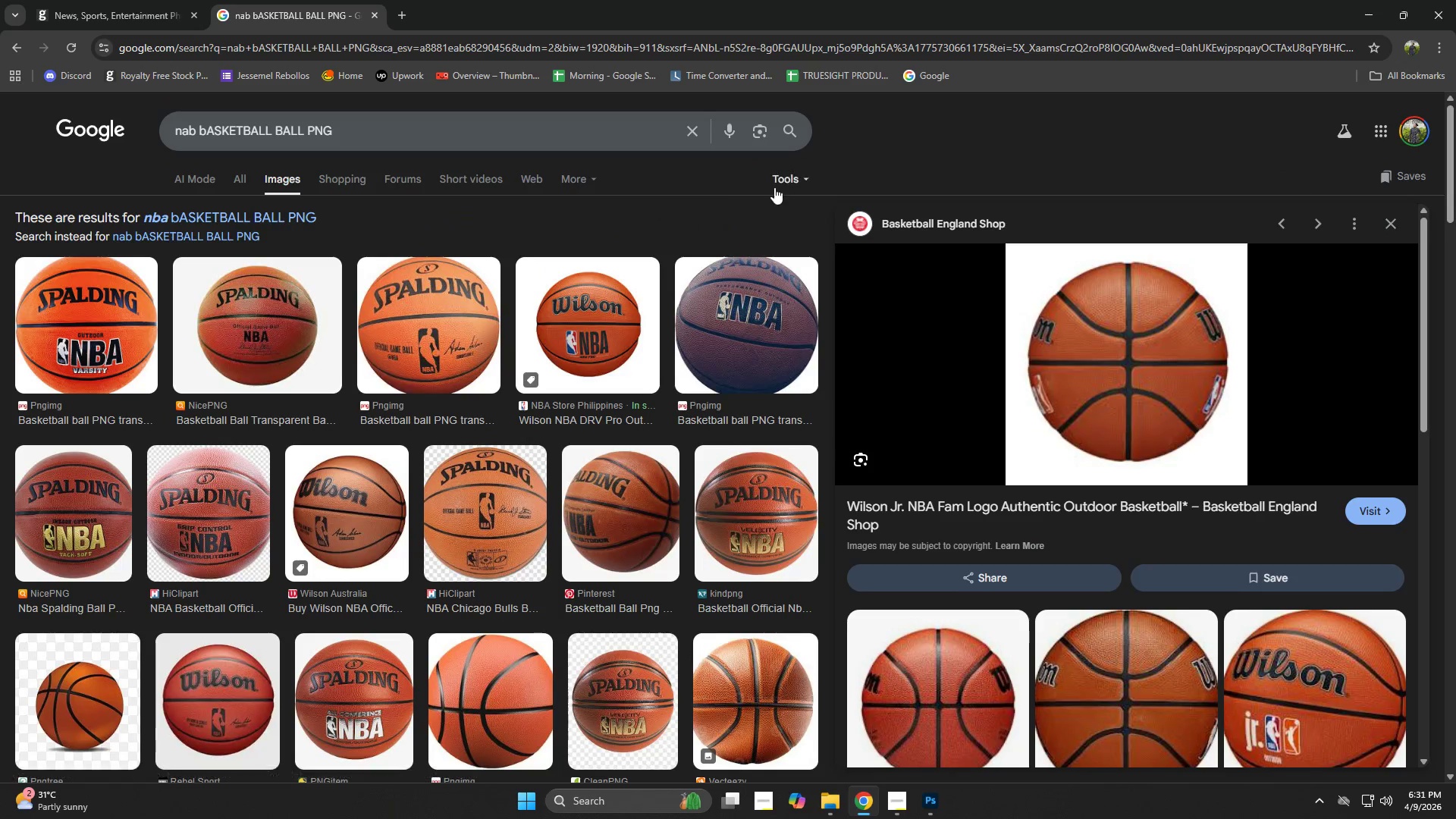 
left_click([916, 209])
 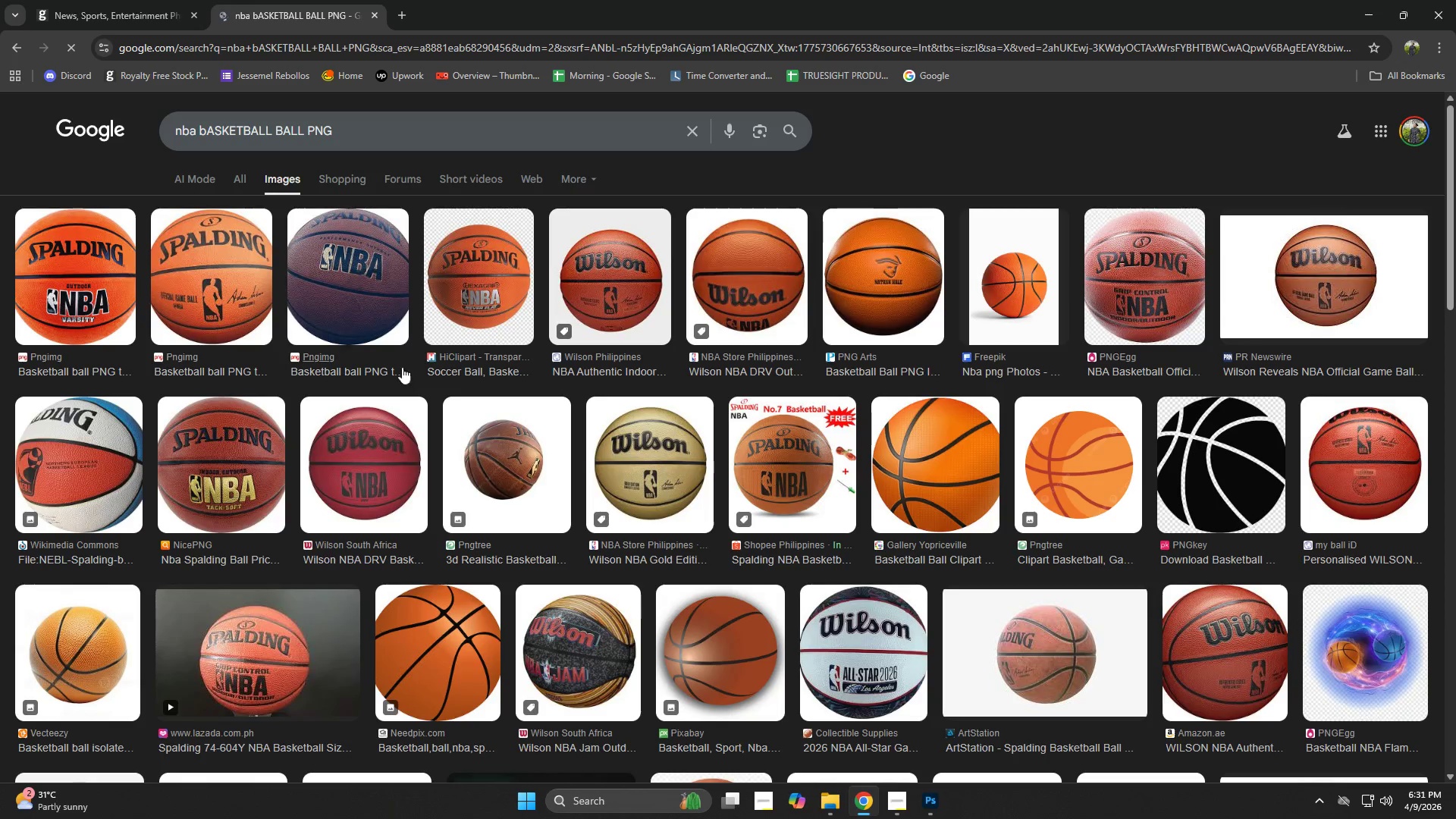 
left_click([80, 285])
 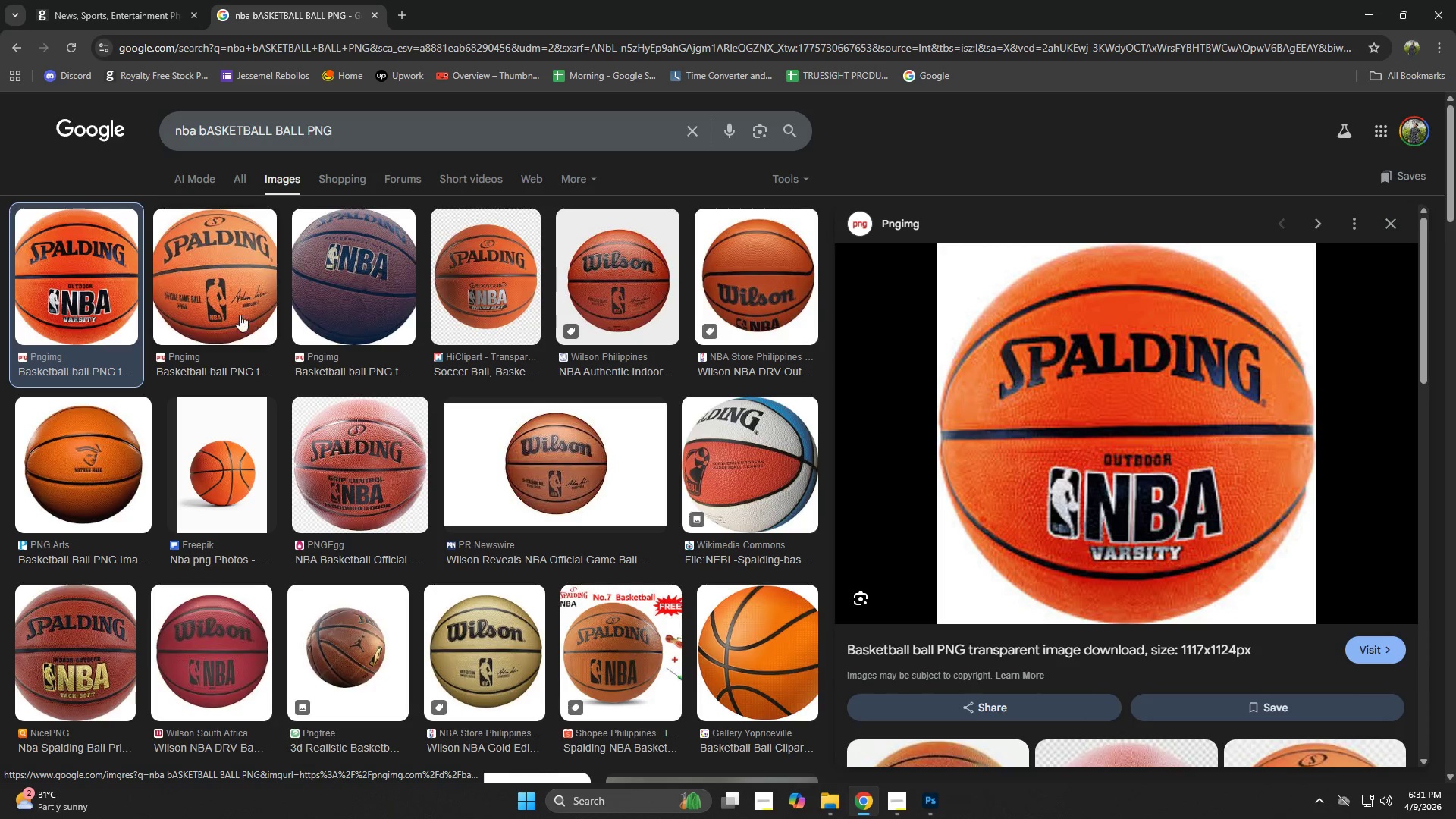 
left_click([231, 309])
 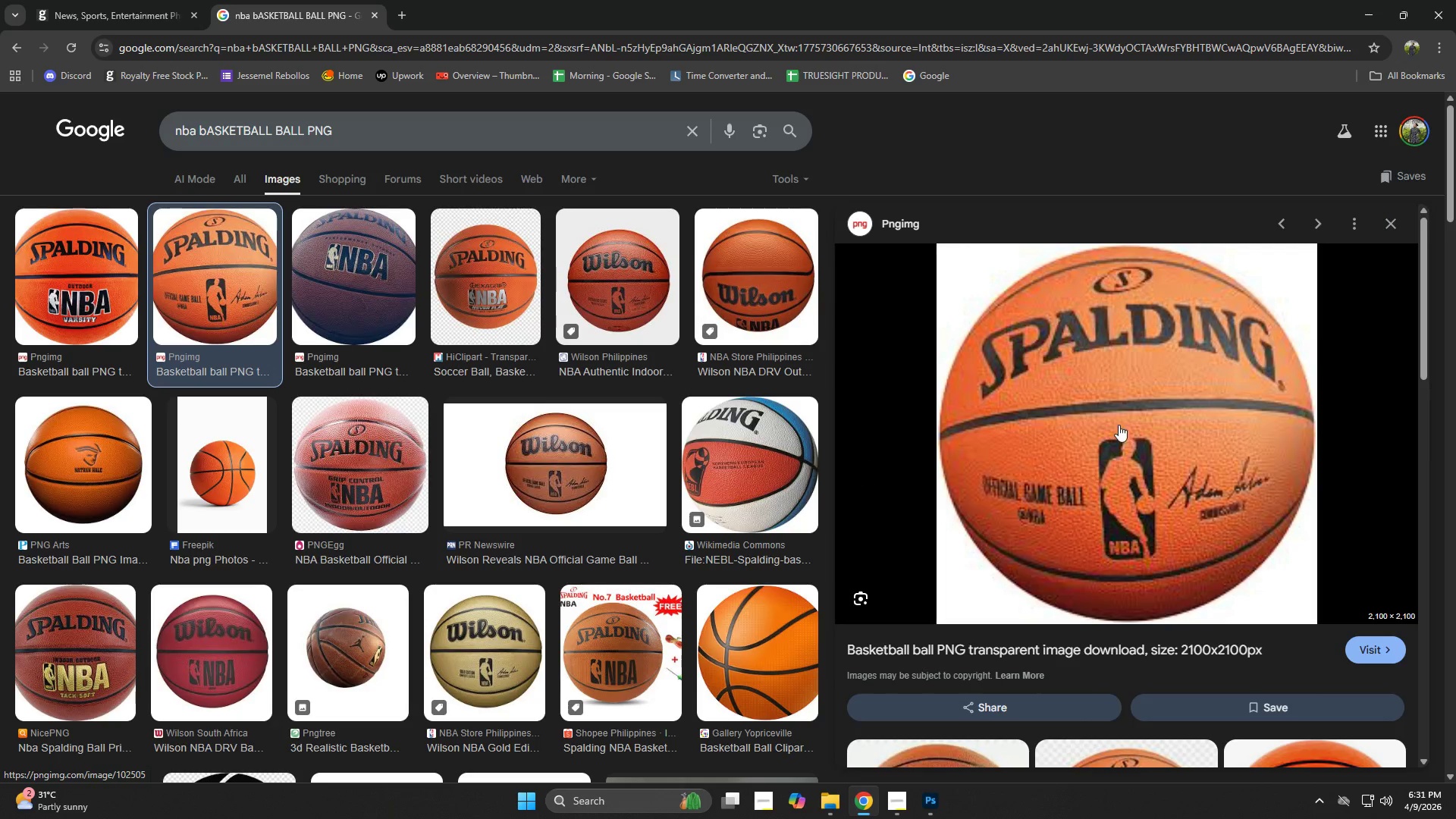 
right_click([1129, 425])
 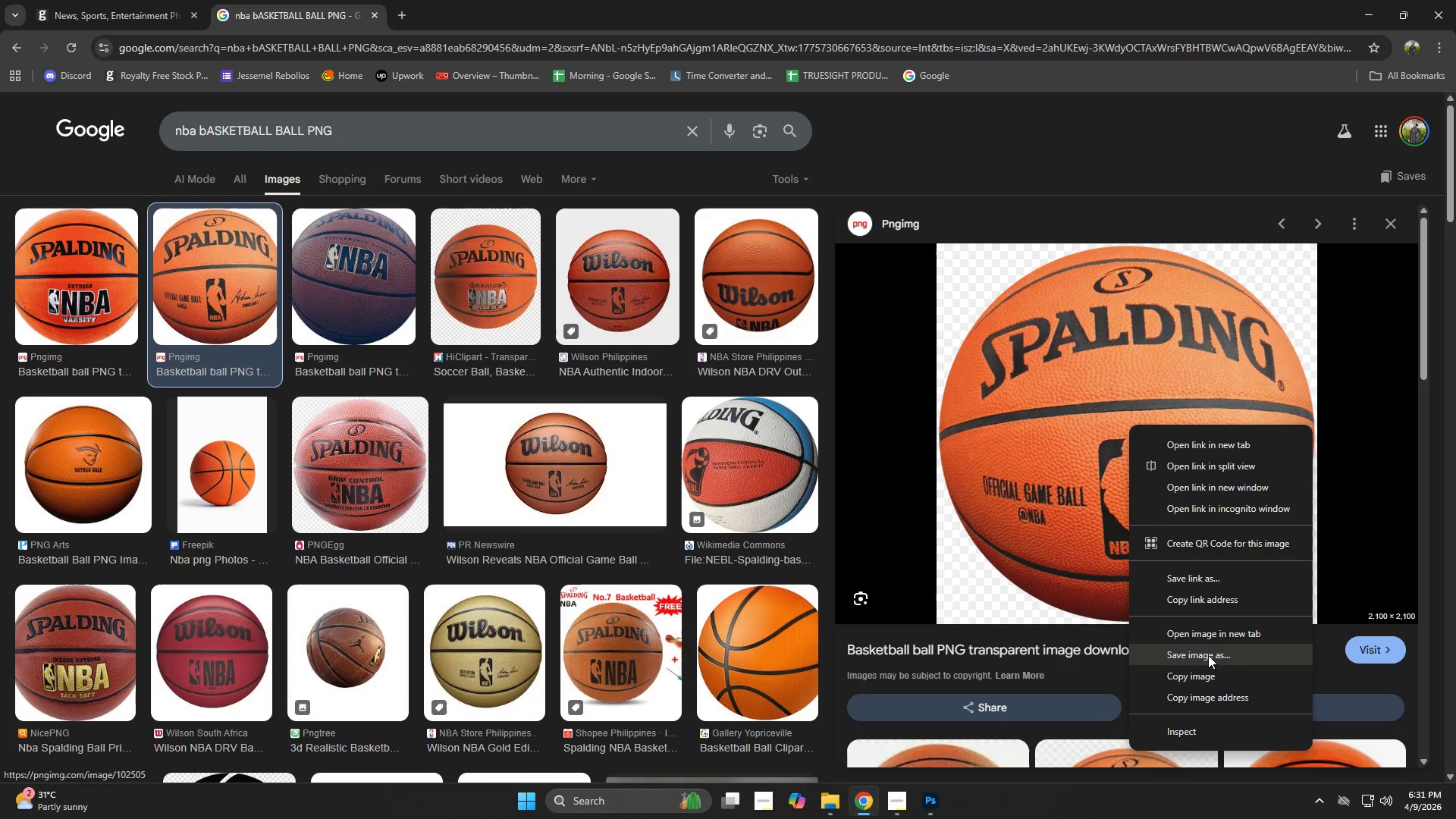 
left_click([1208, 655])
 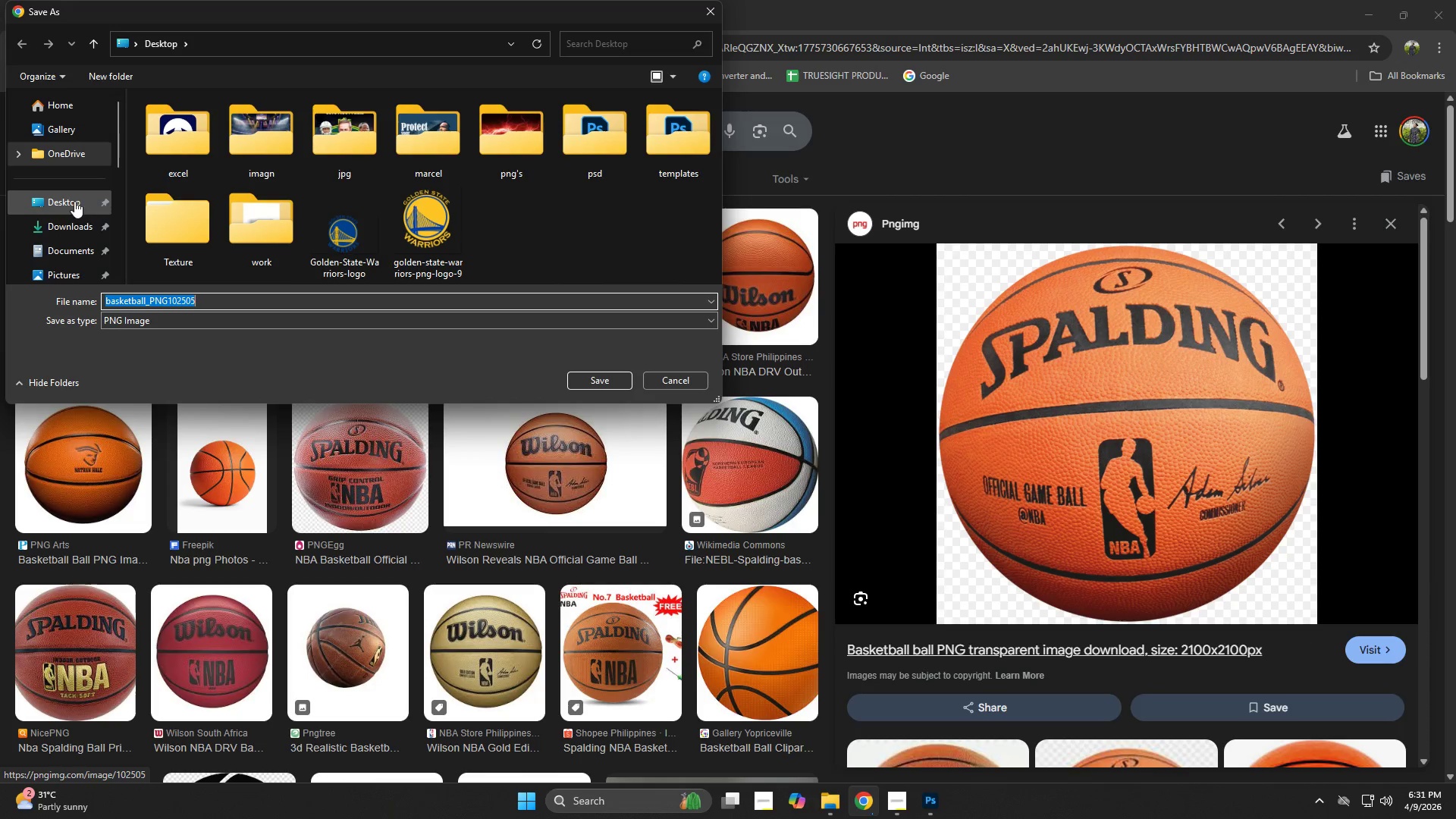 
left_click([601, 386])
 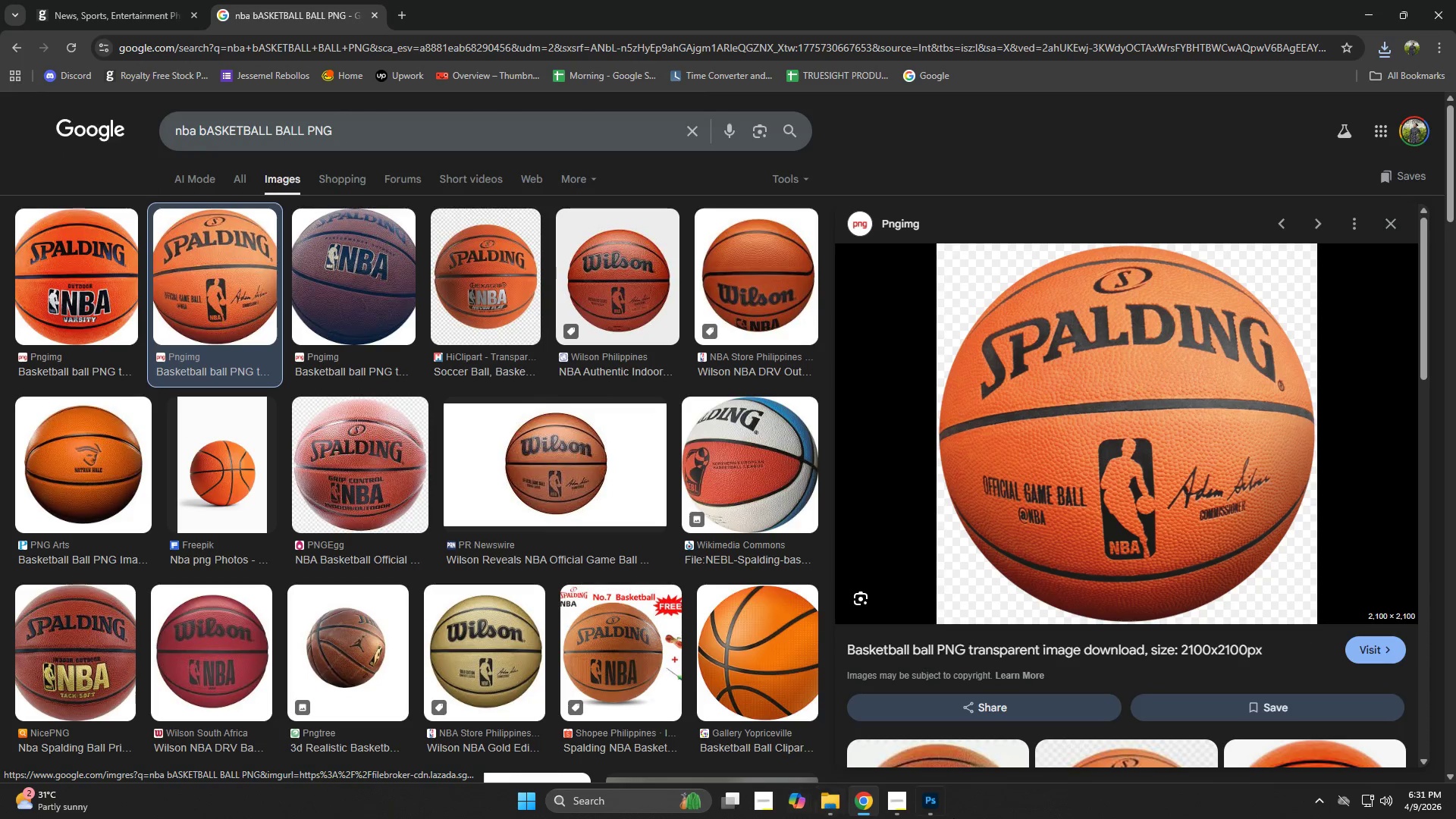 
left_click([919, 805])
 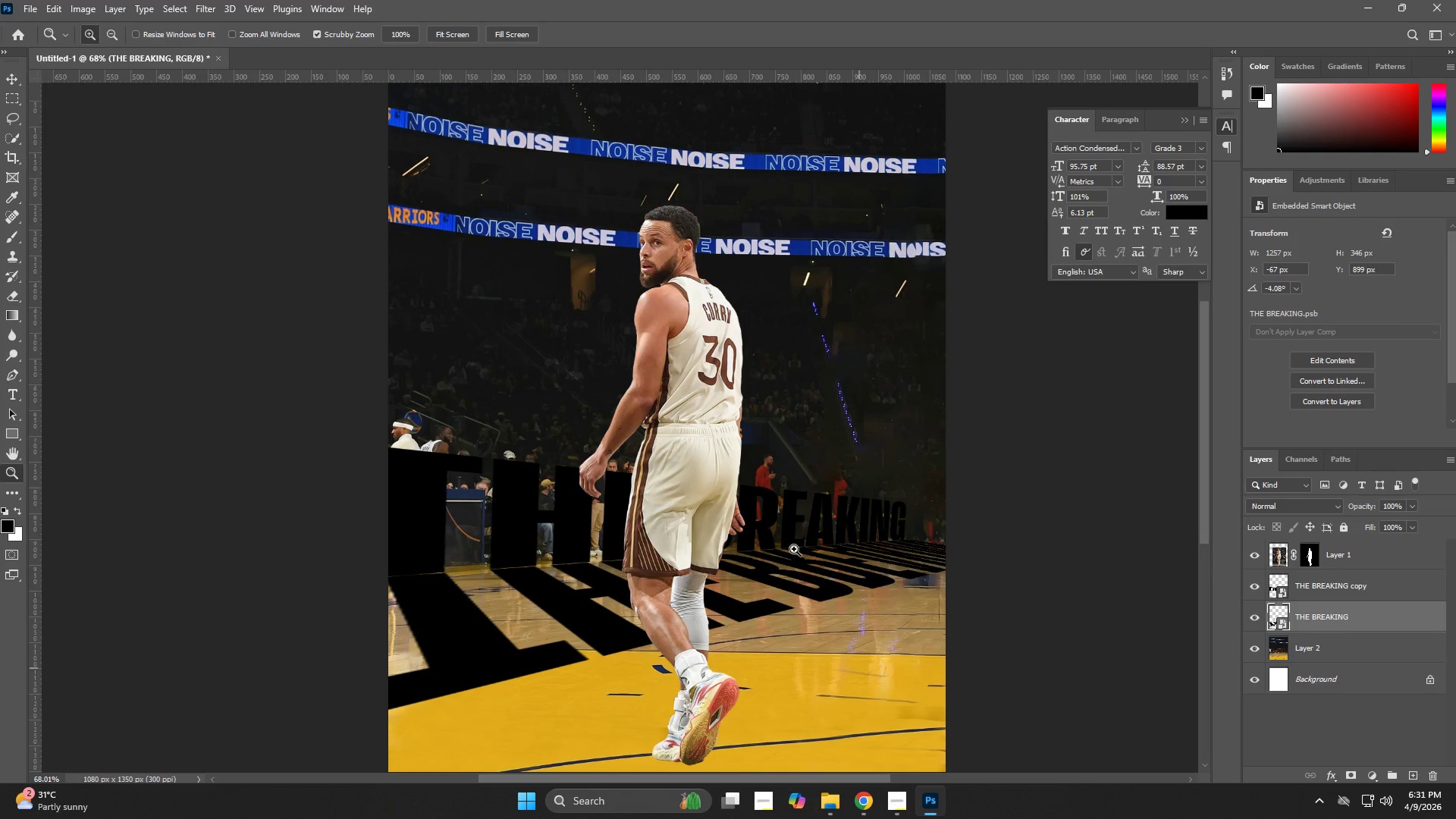 
type(zv)
 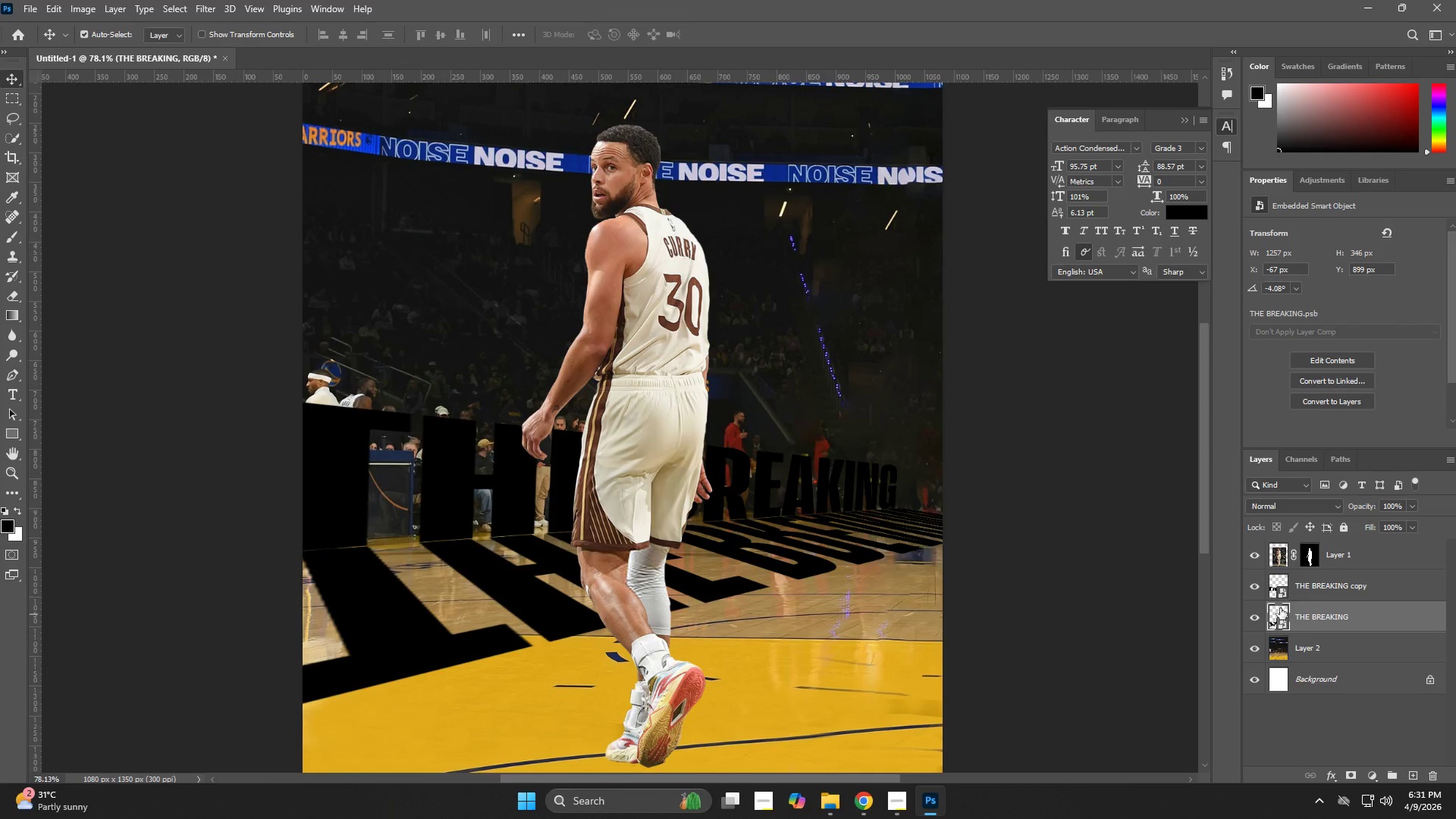 
left_click_drag(start_coordinate=[777, 450], to_coordinate=[747, 459])
 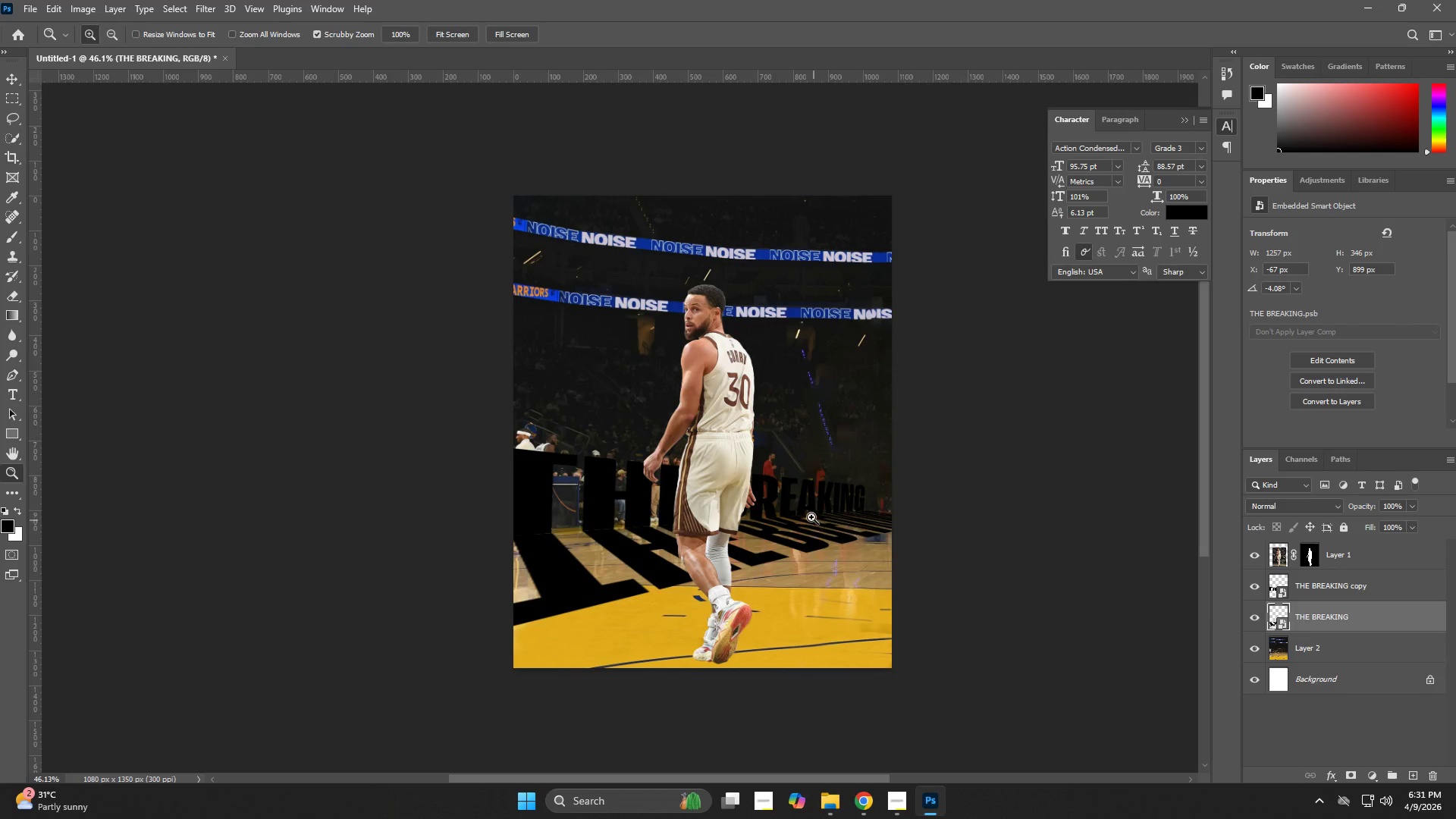 
left_click_drag(start_coordinate=[818, 514], to_coordinate=[856, 522])
 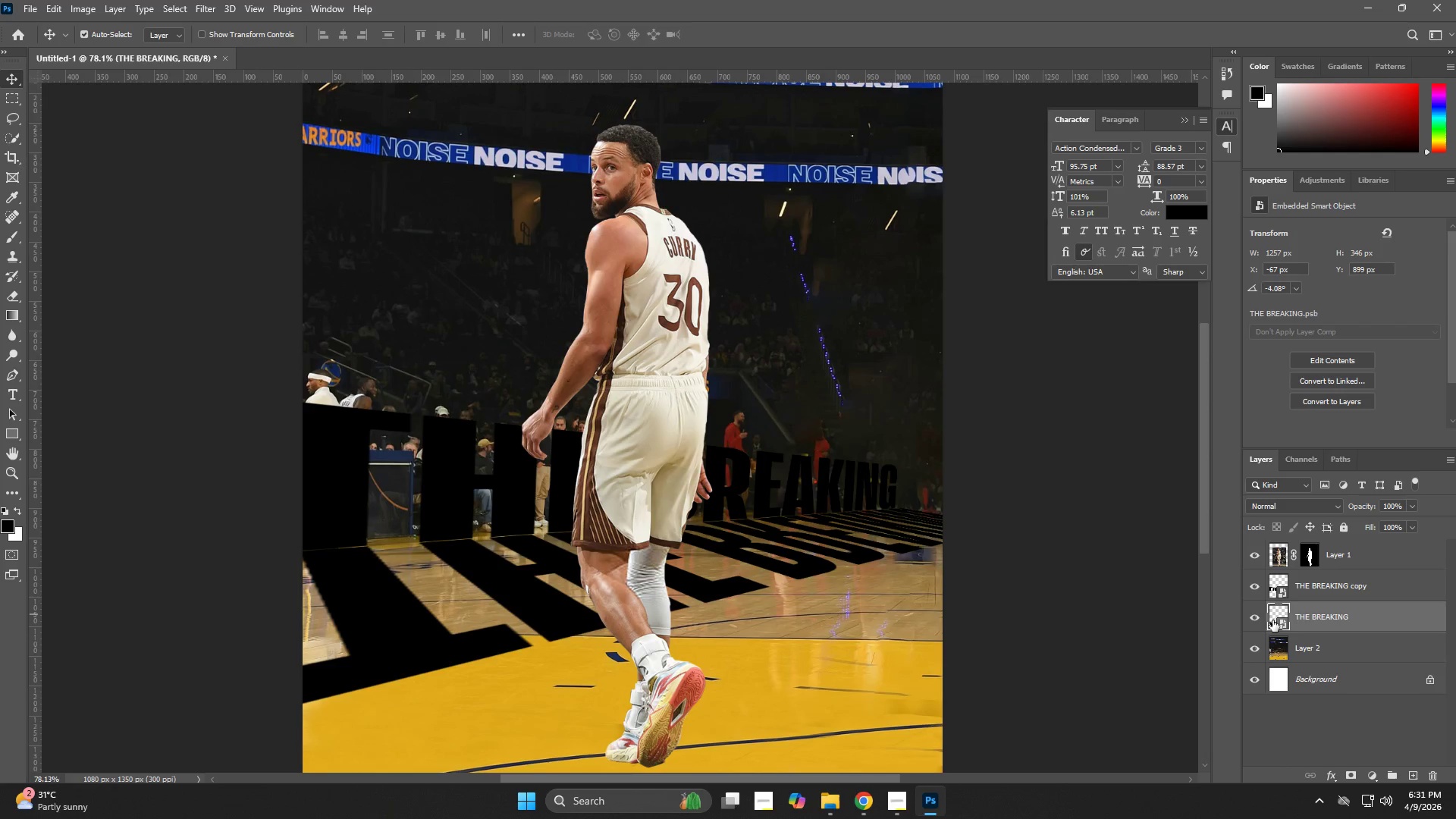 
left_click([1254, 620])
 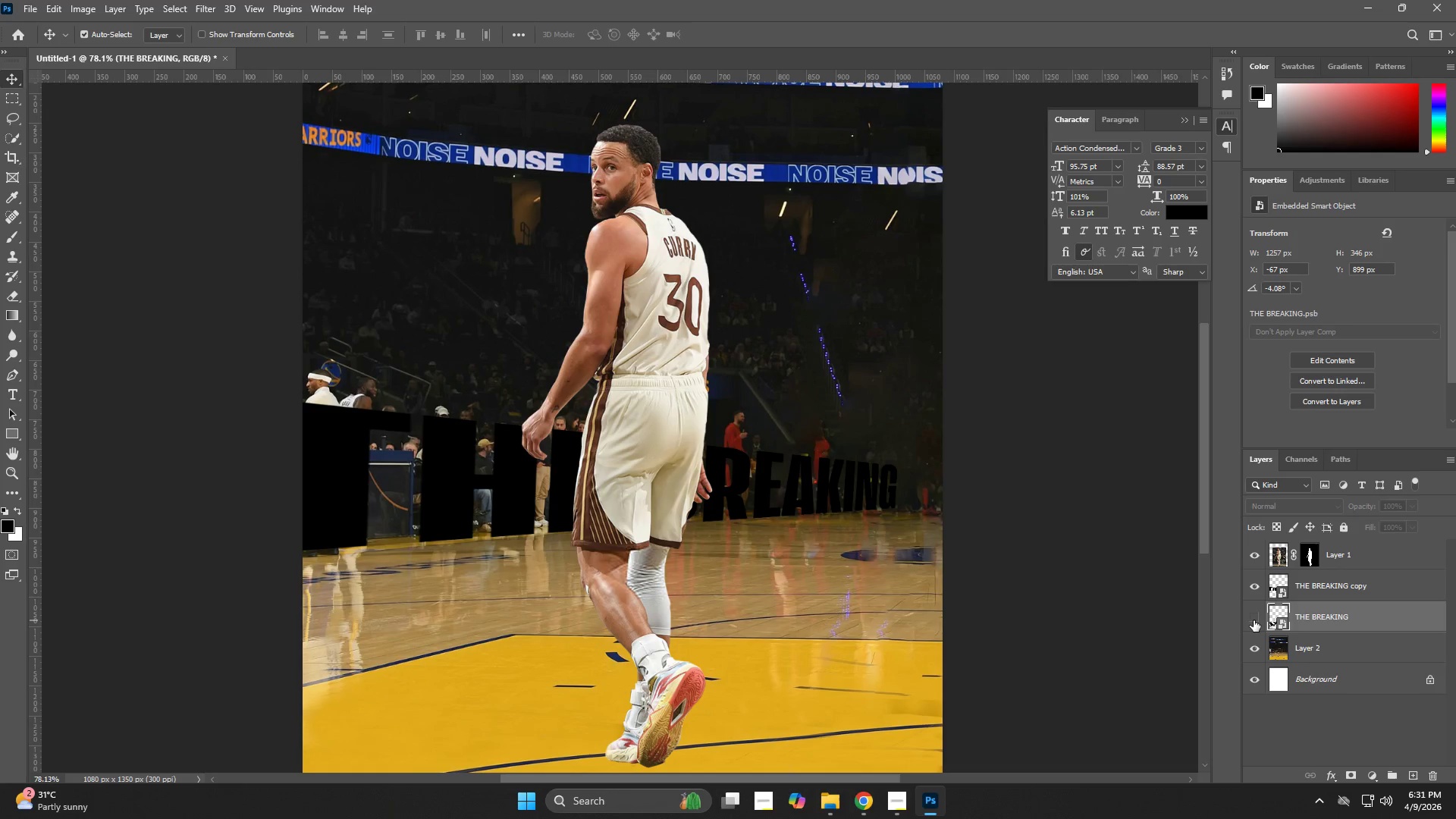 
left_click([1254, 620])
 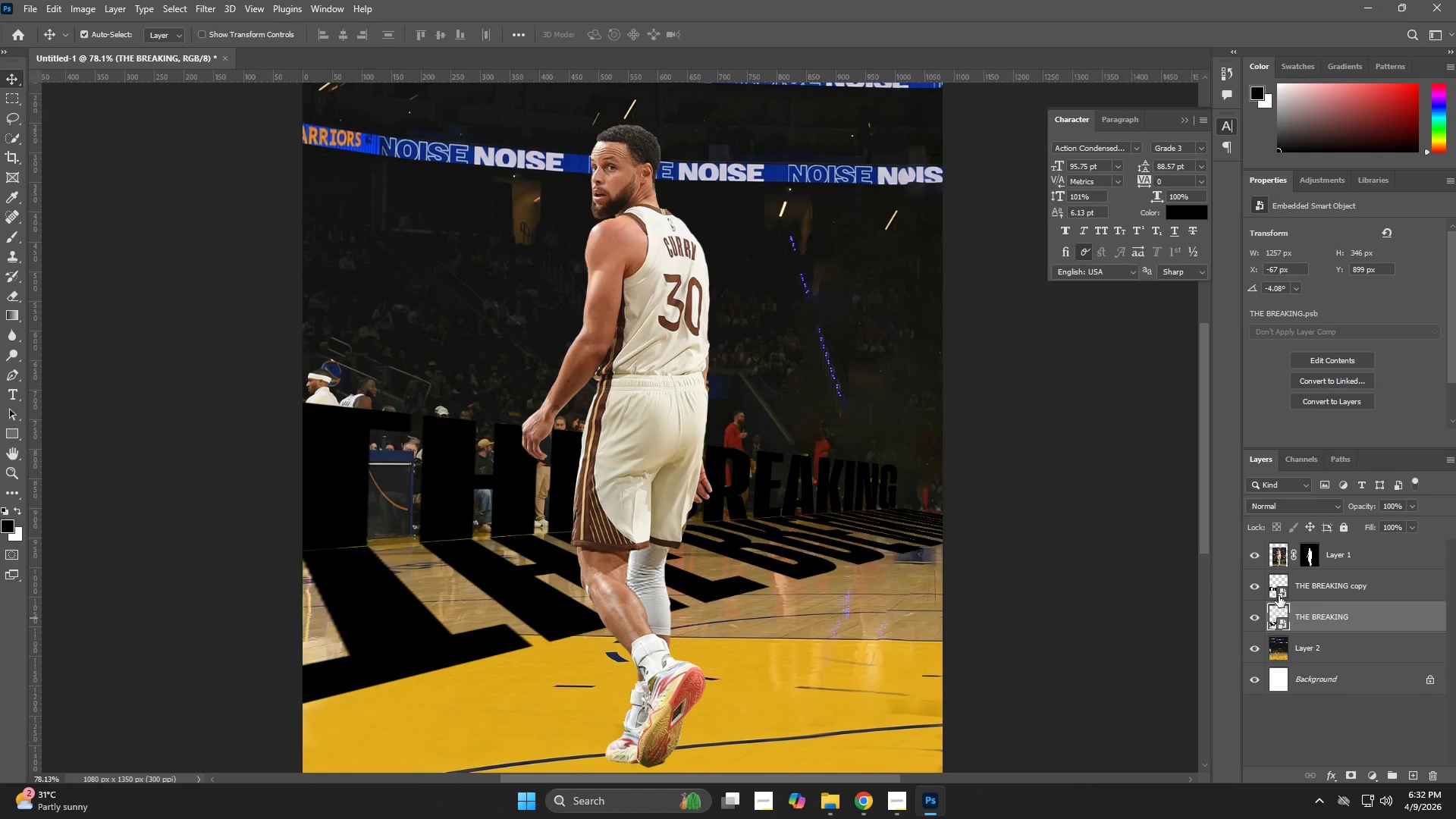 
double_click([1279, 593])
 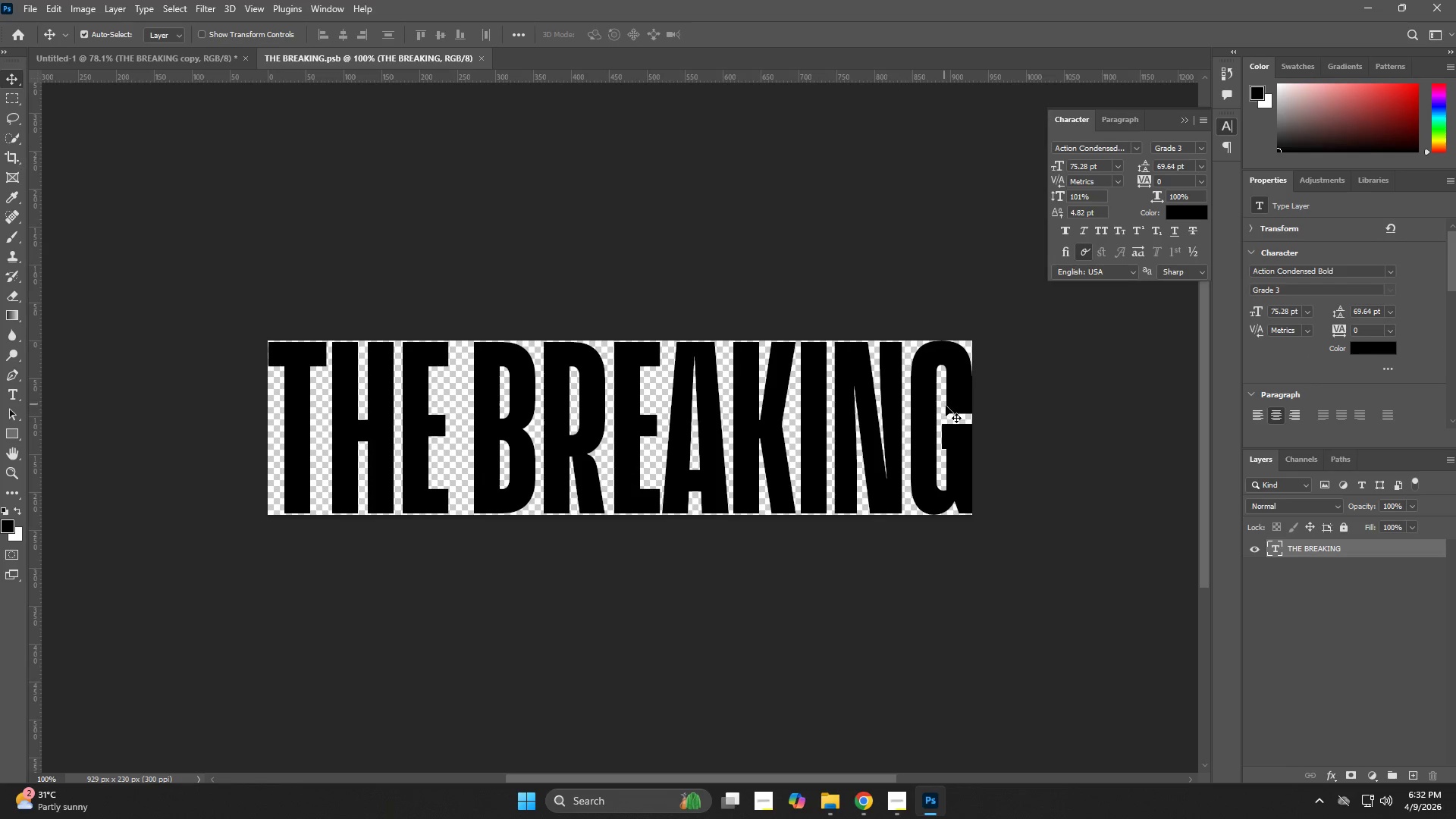 
double_click([945, 410])
 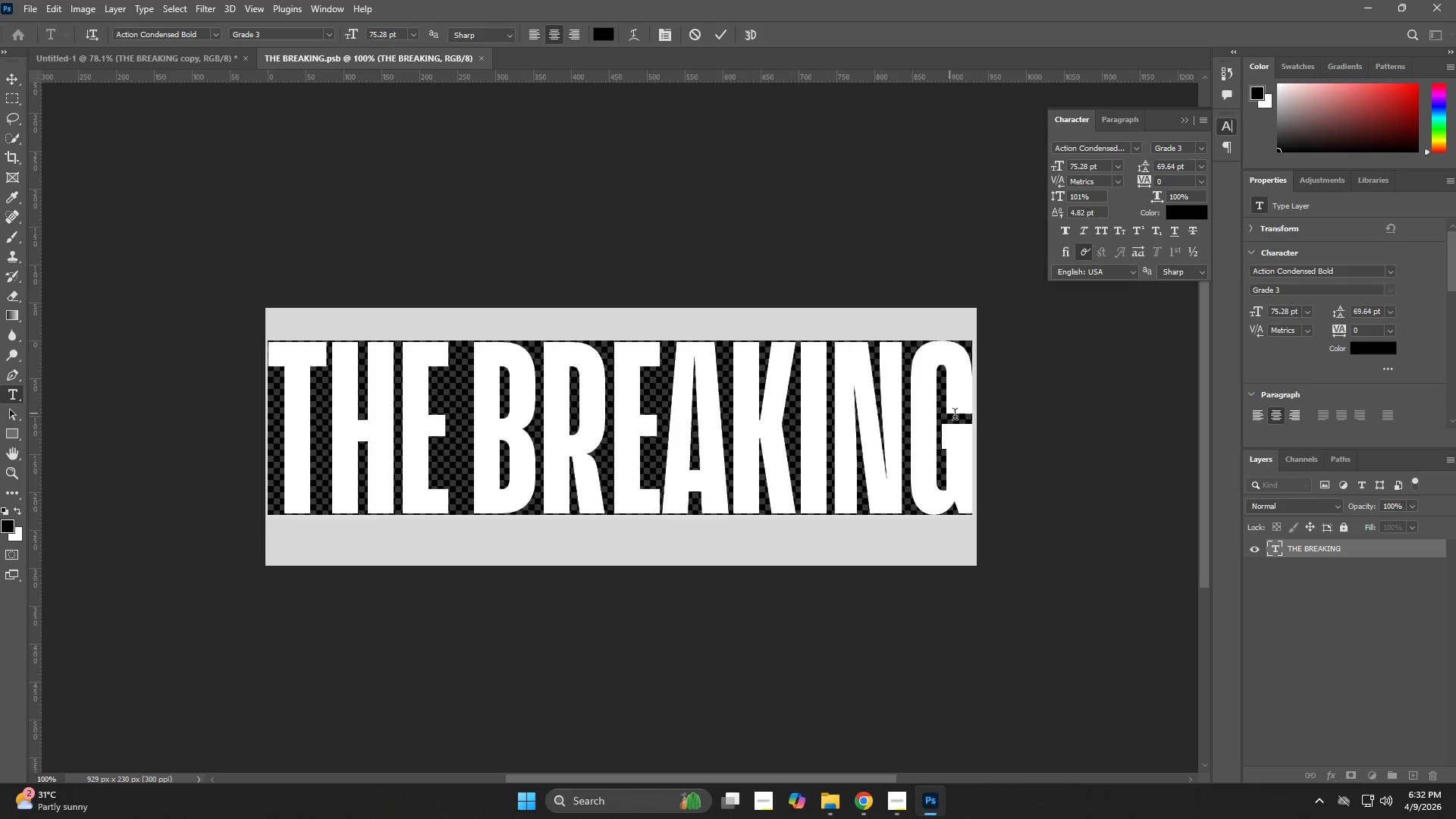 
left_click([968, 416])
 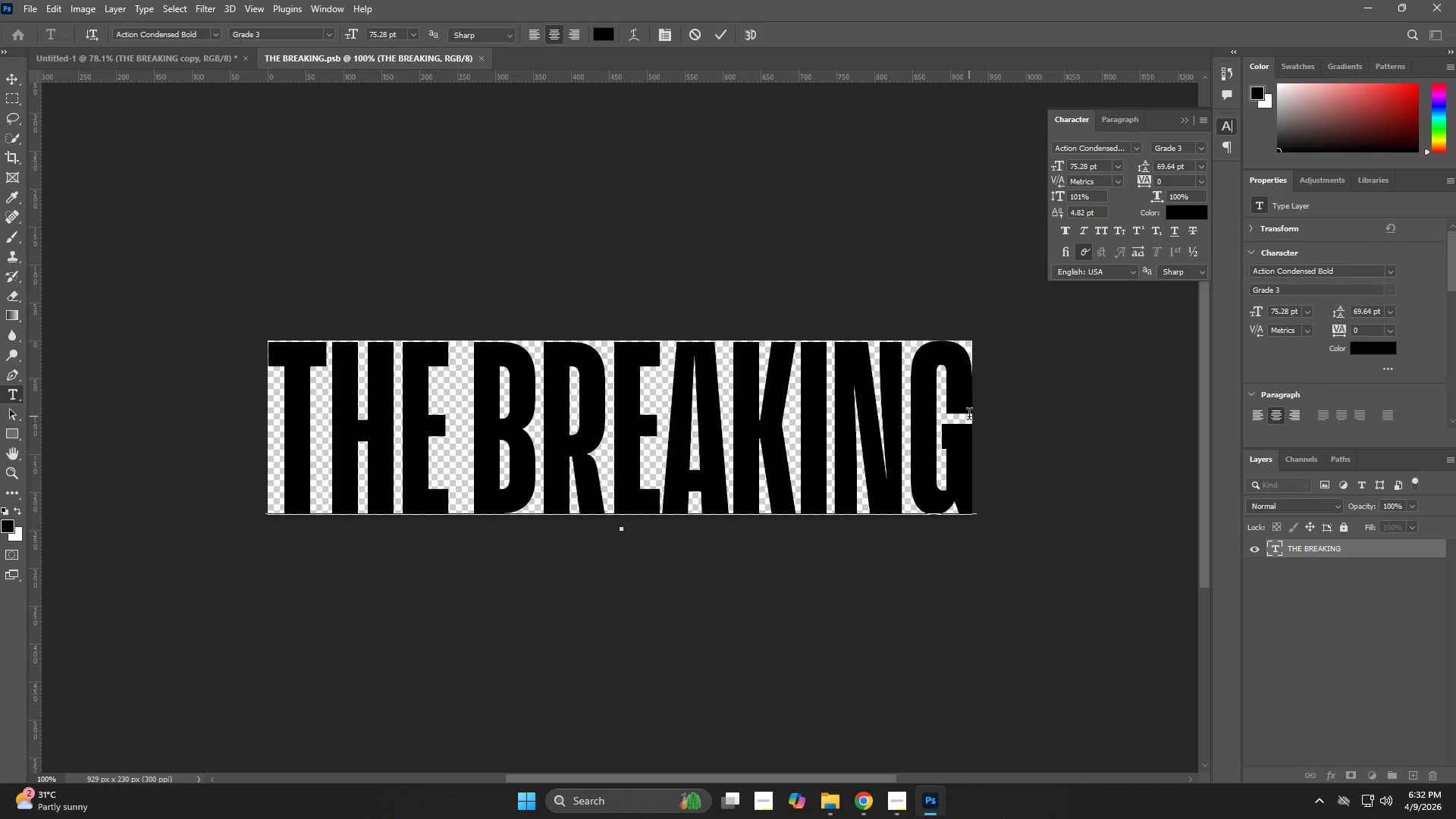 
type( point)
key(Backspace)
key(Backspace)
key(Backspace)
key(Backspace)
key(Backspace)
key(Backspace)
key(NumpadEnter)
 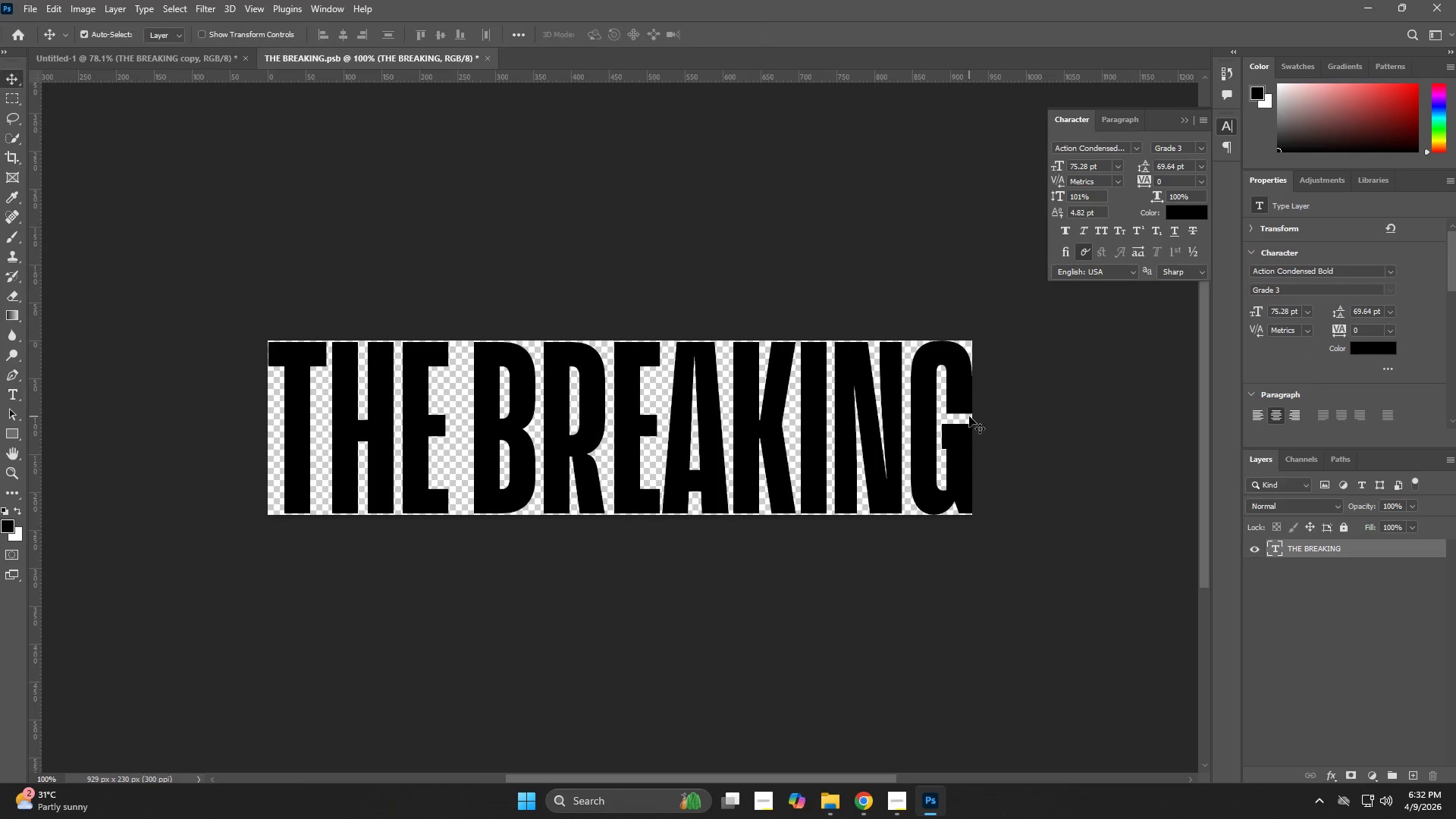 
key(Alt+AltLeft)
 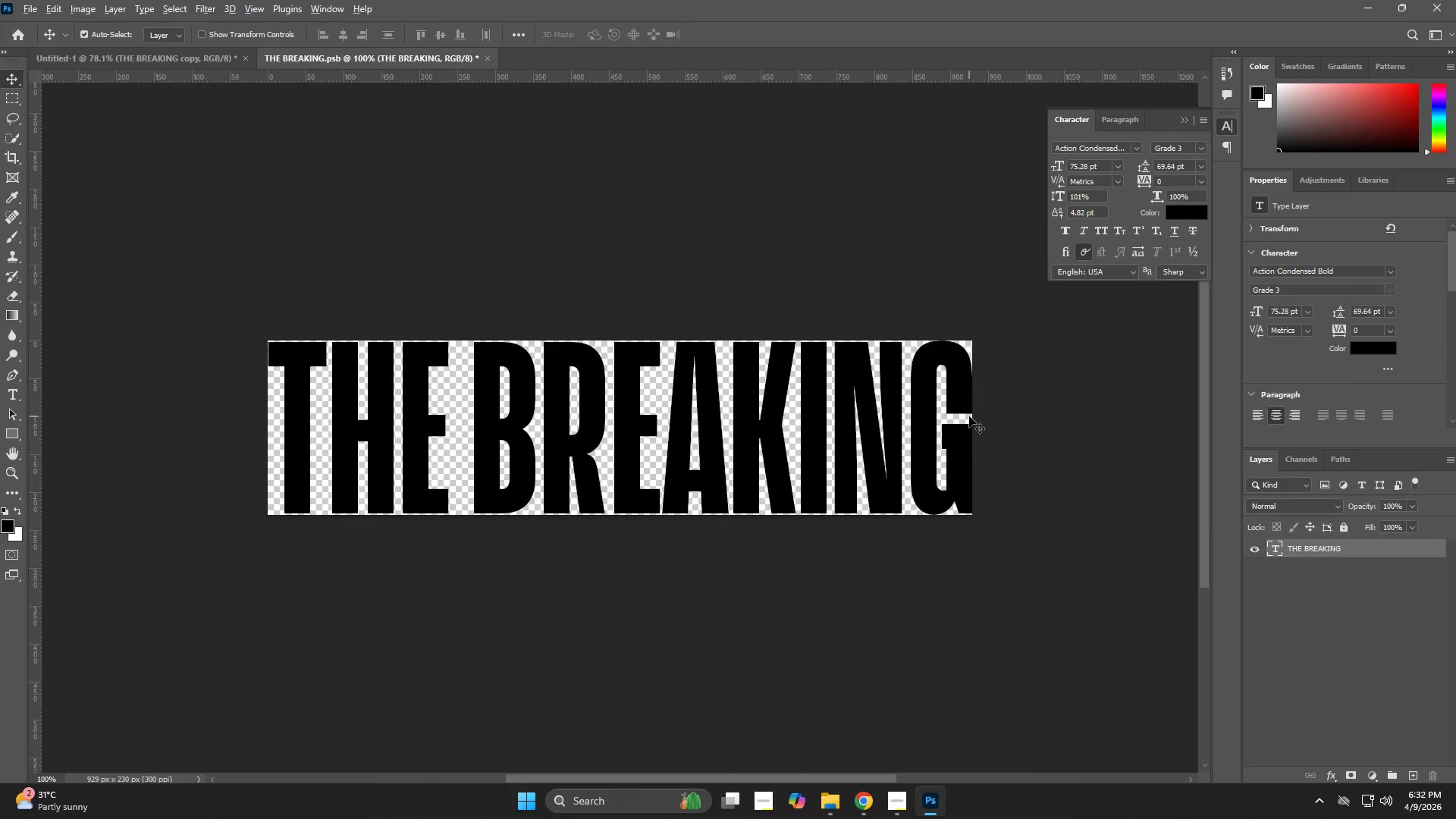 
key(Alt+Tab)
 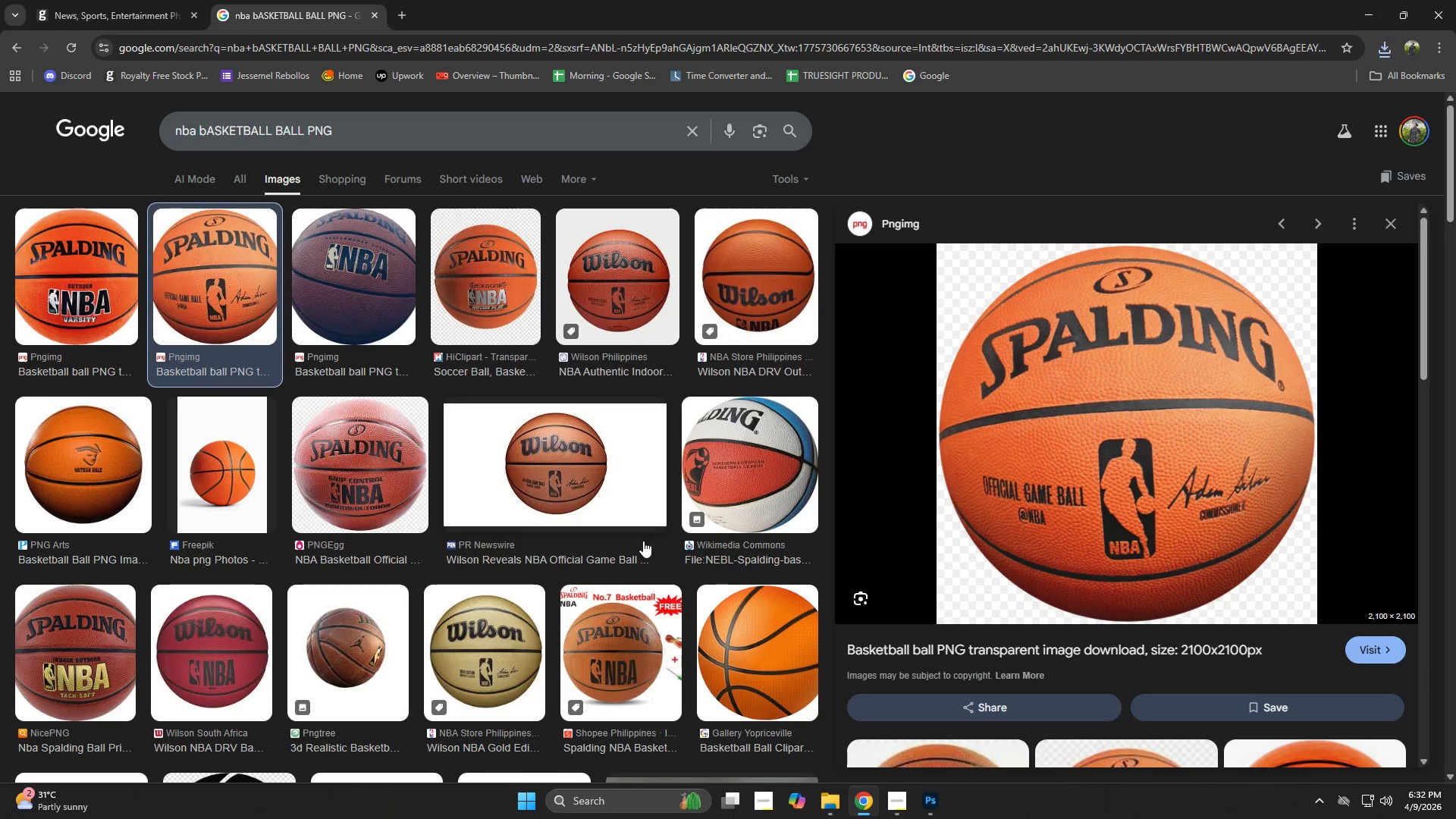 
key(Alt+AltLeft)
 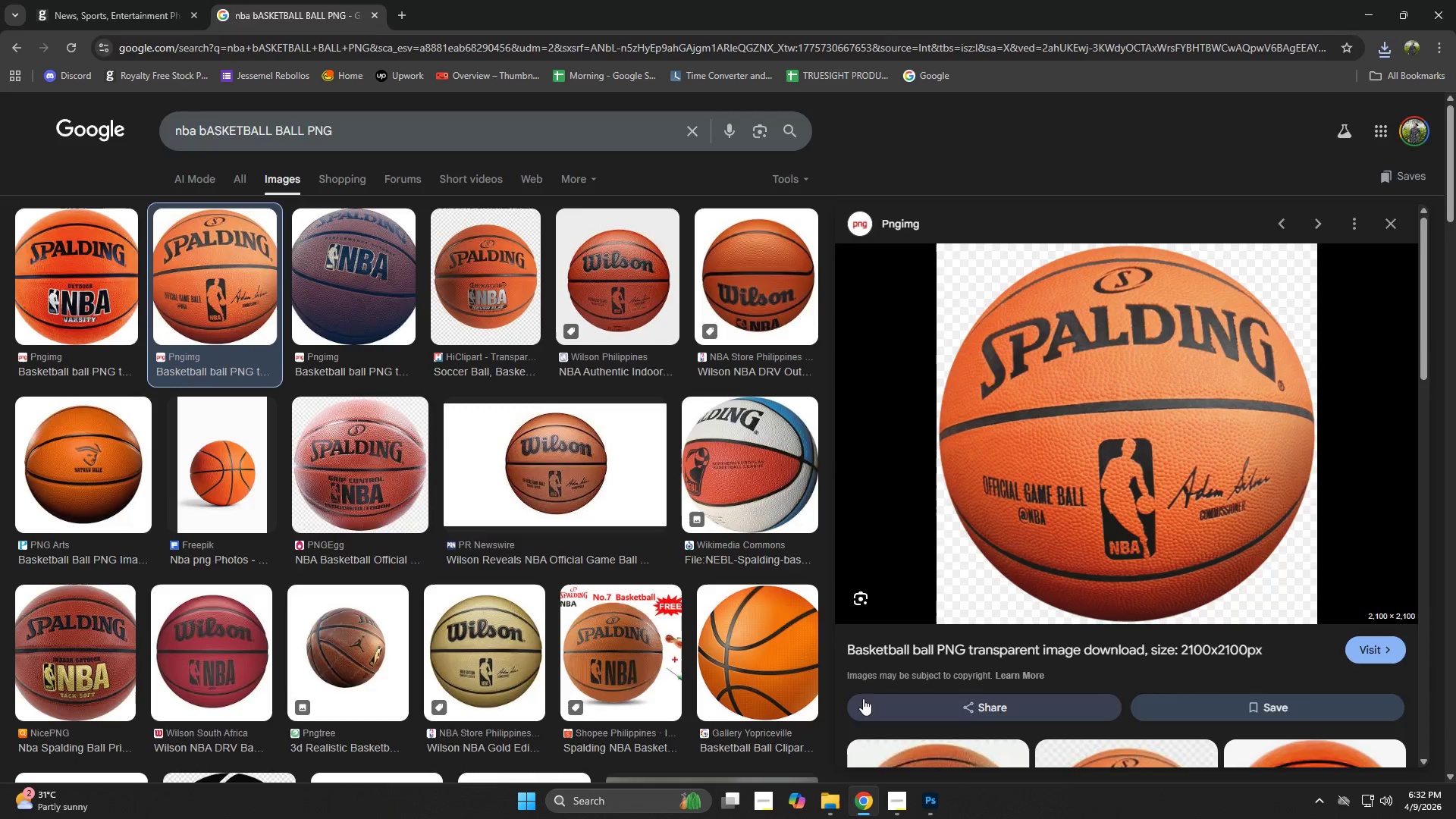 
key(Alt+Tab)
 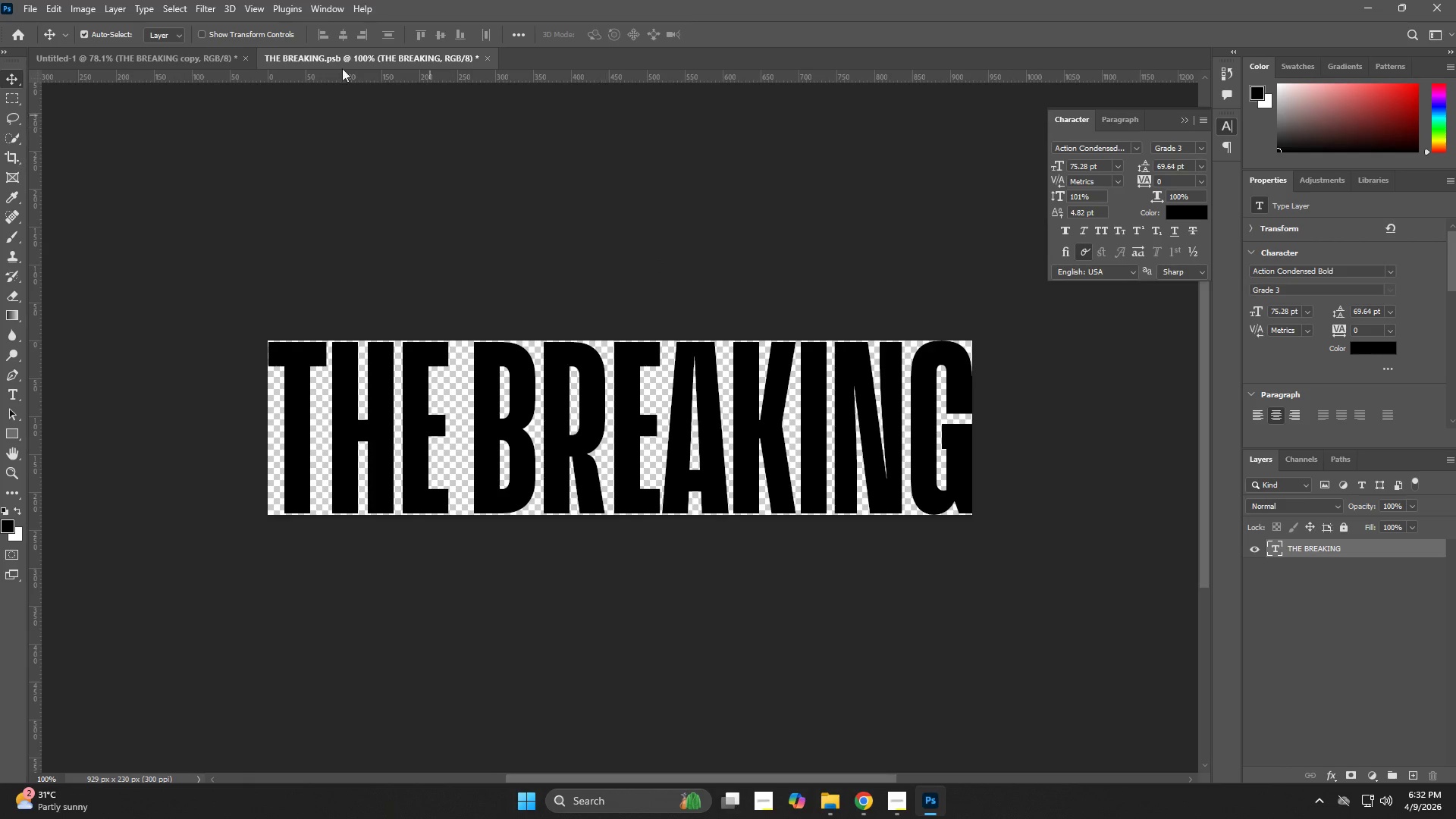 
left_click([212, 63])
 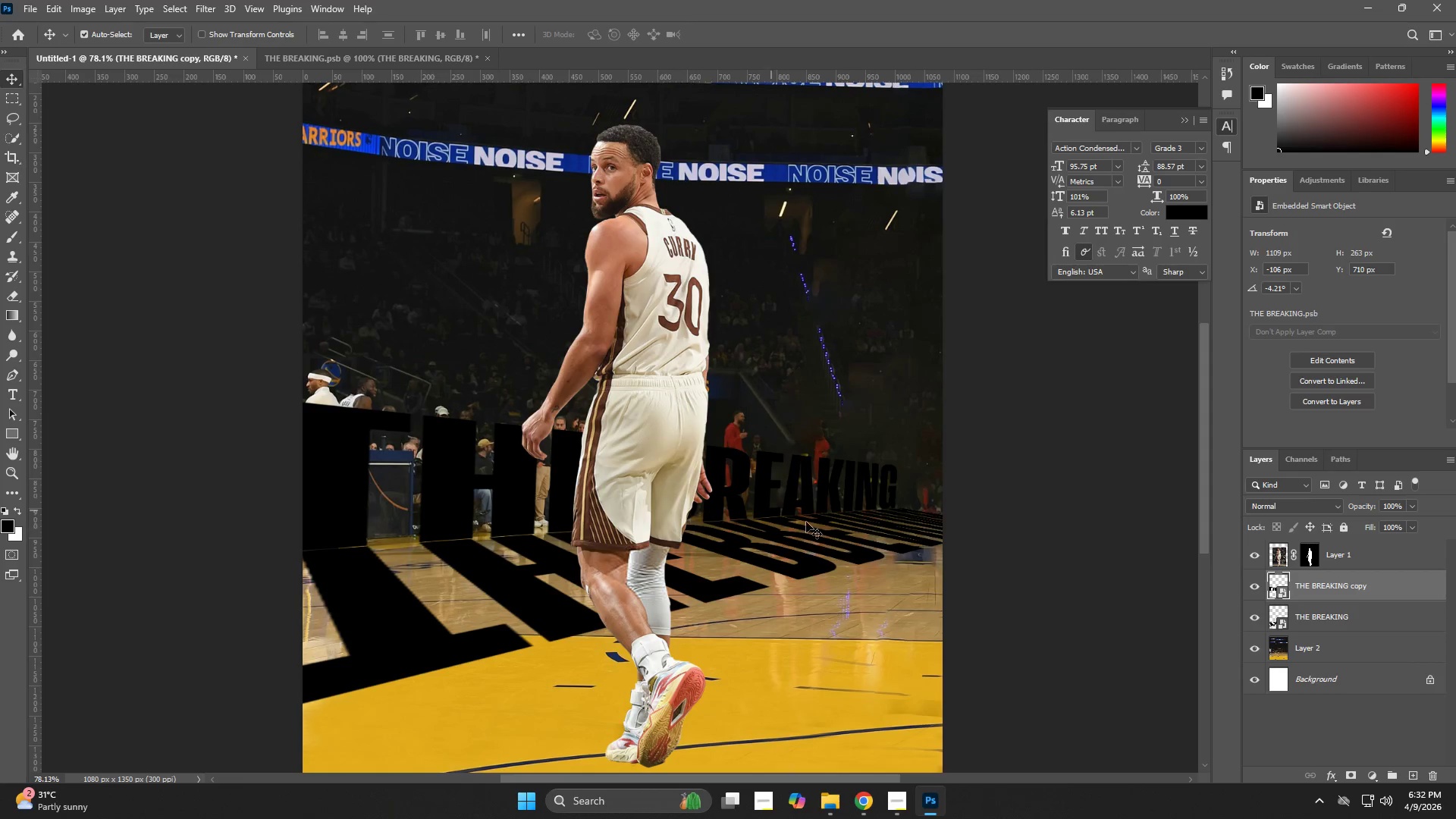 
key(Z)
 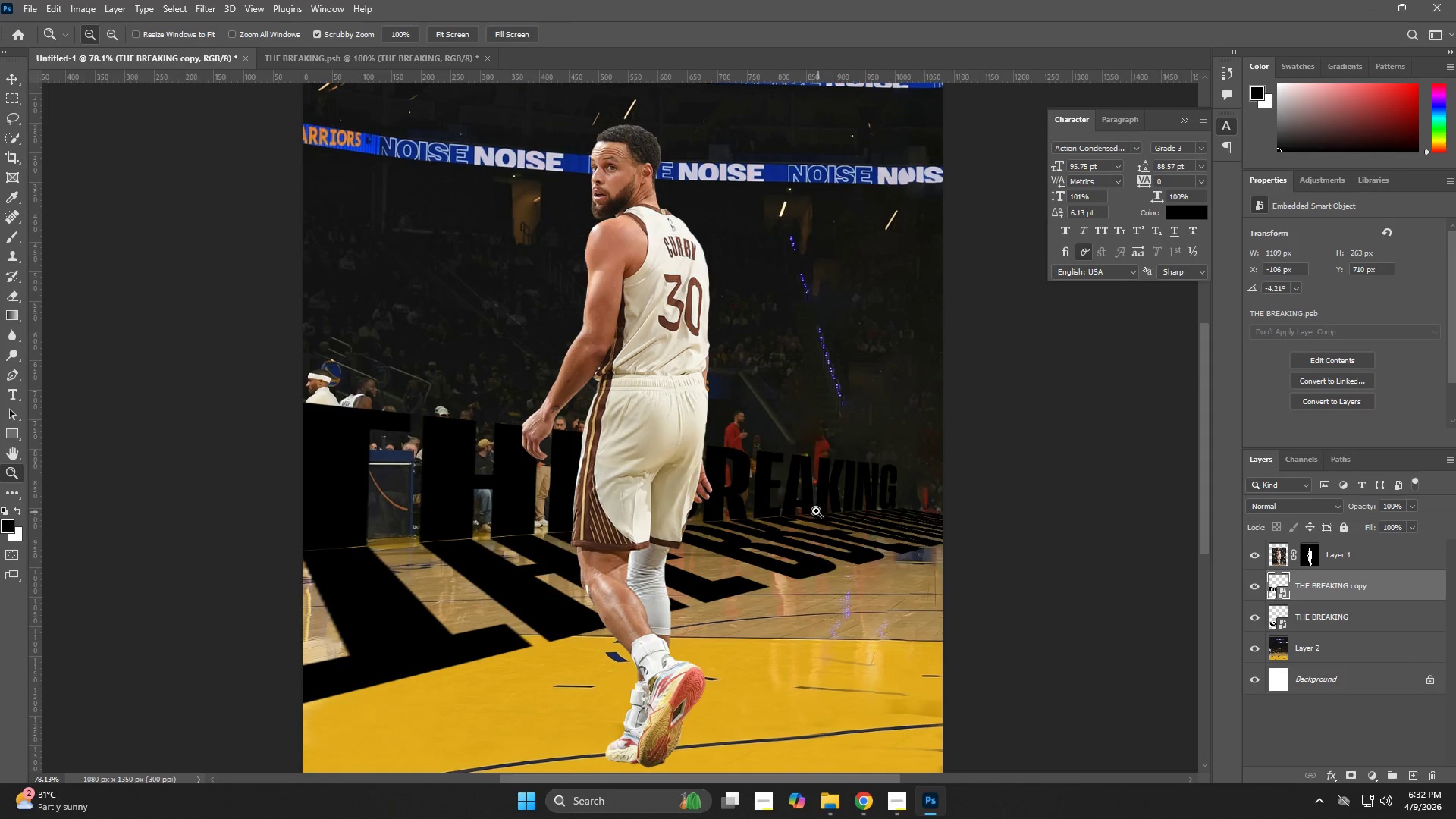 
left_click_drag(start_coordinate=[816, 511], to_coordinate=[851, 531])
 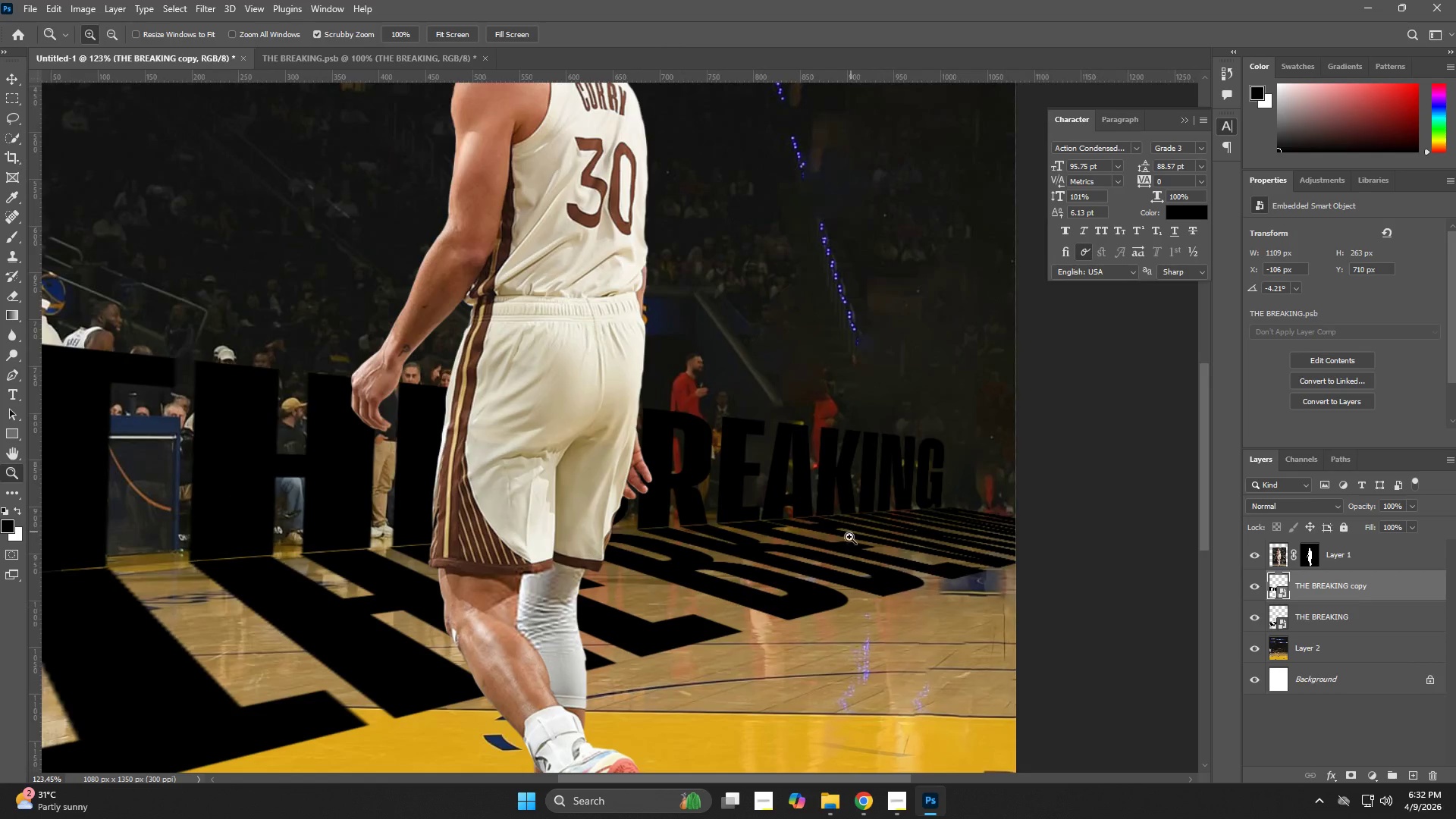 
key(V)
 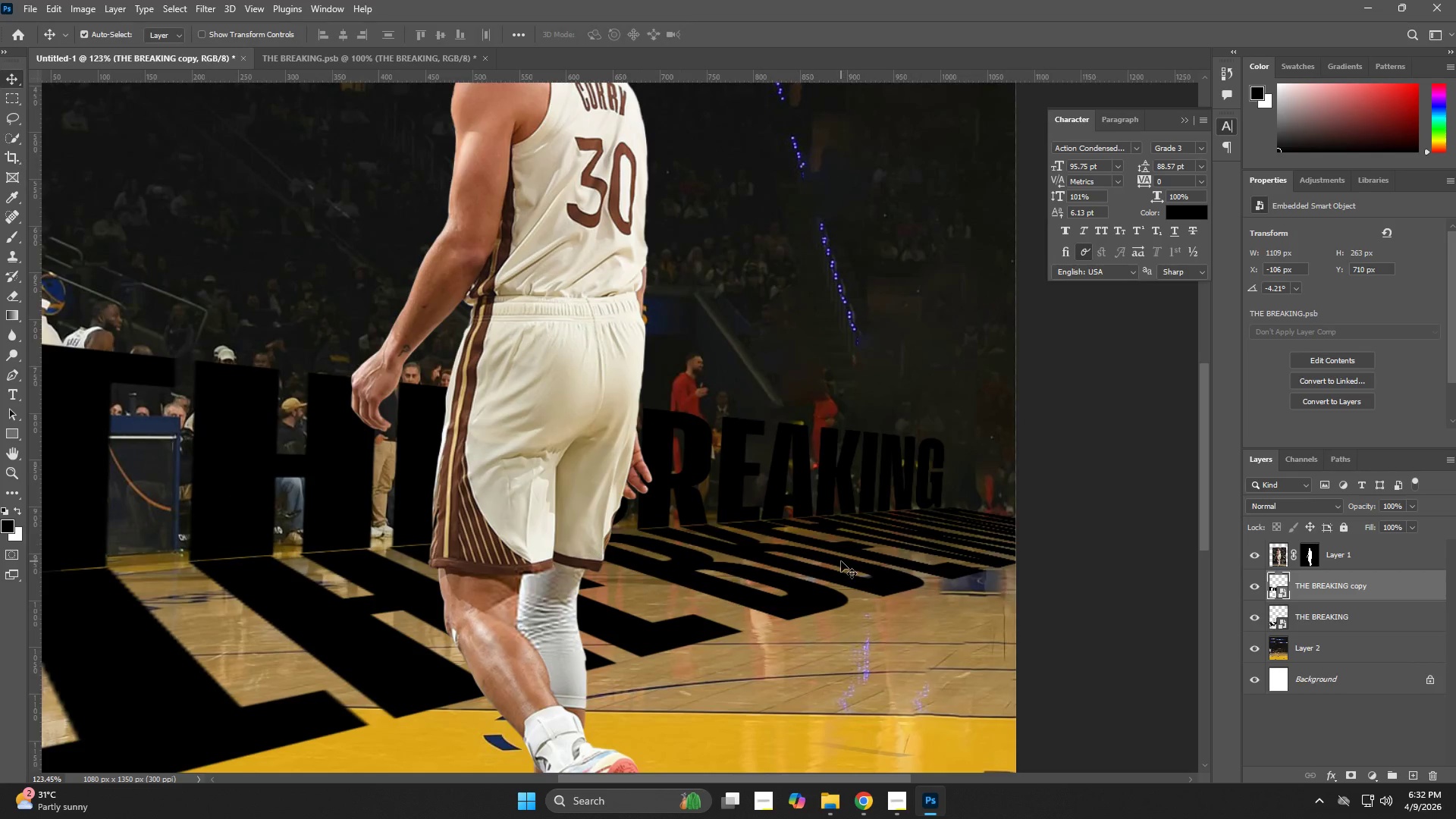 
left_click([841, 561])
 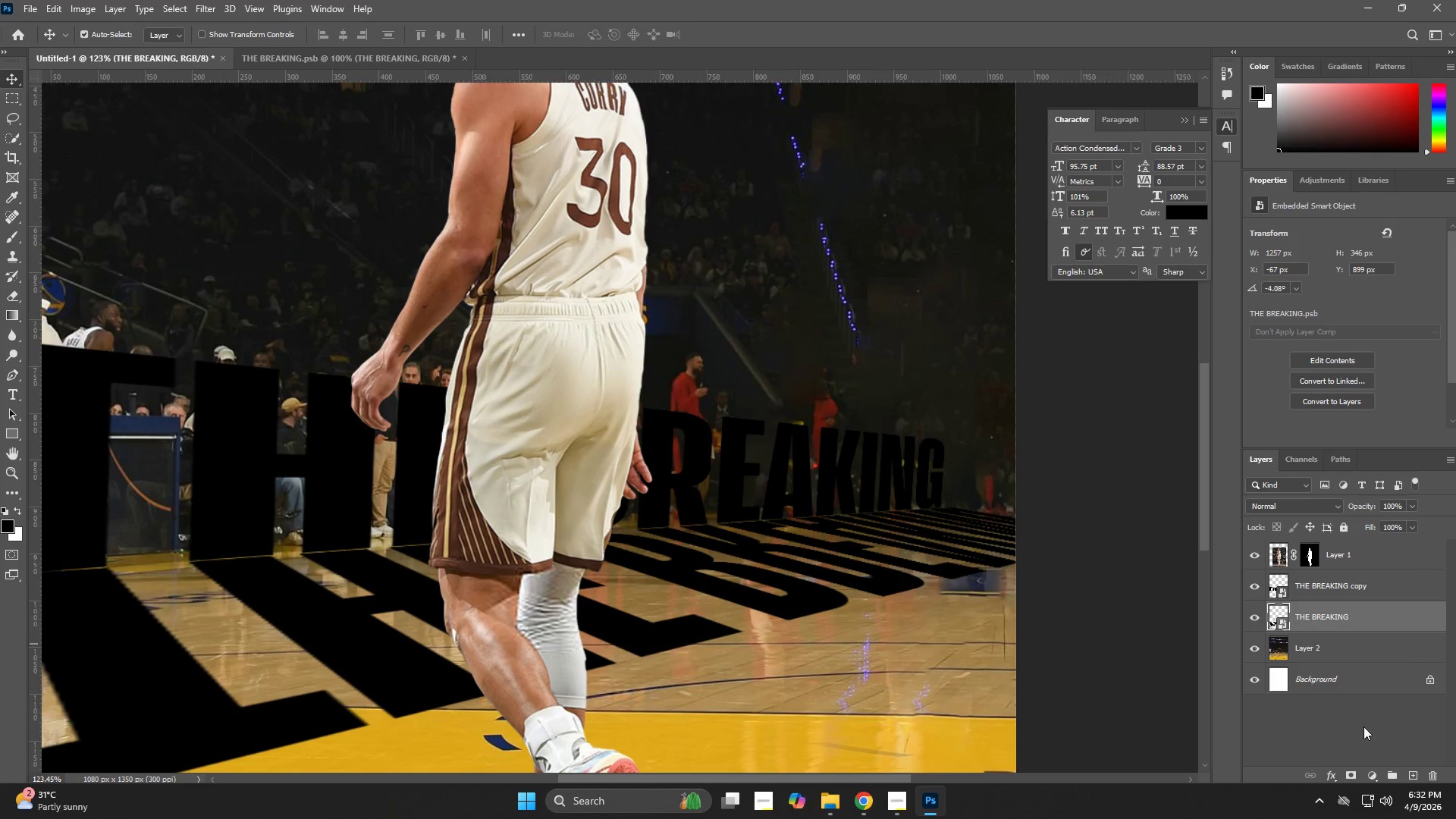 
left_click([1348, 773])
 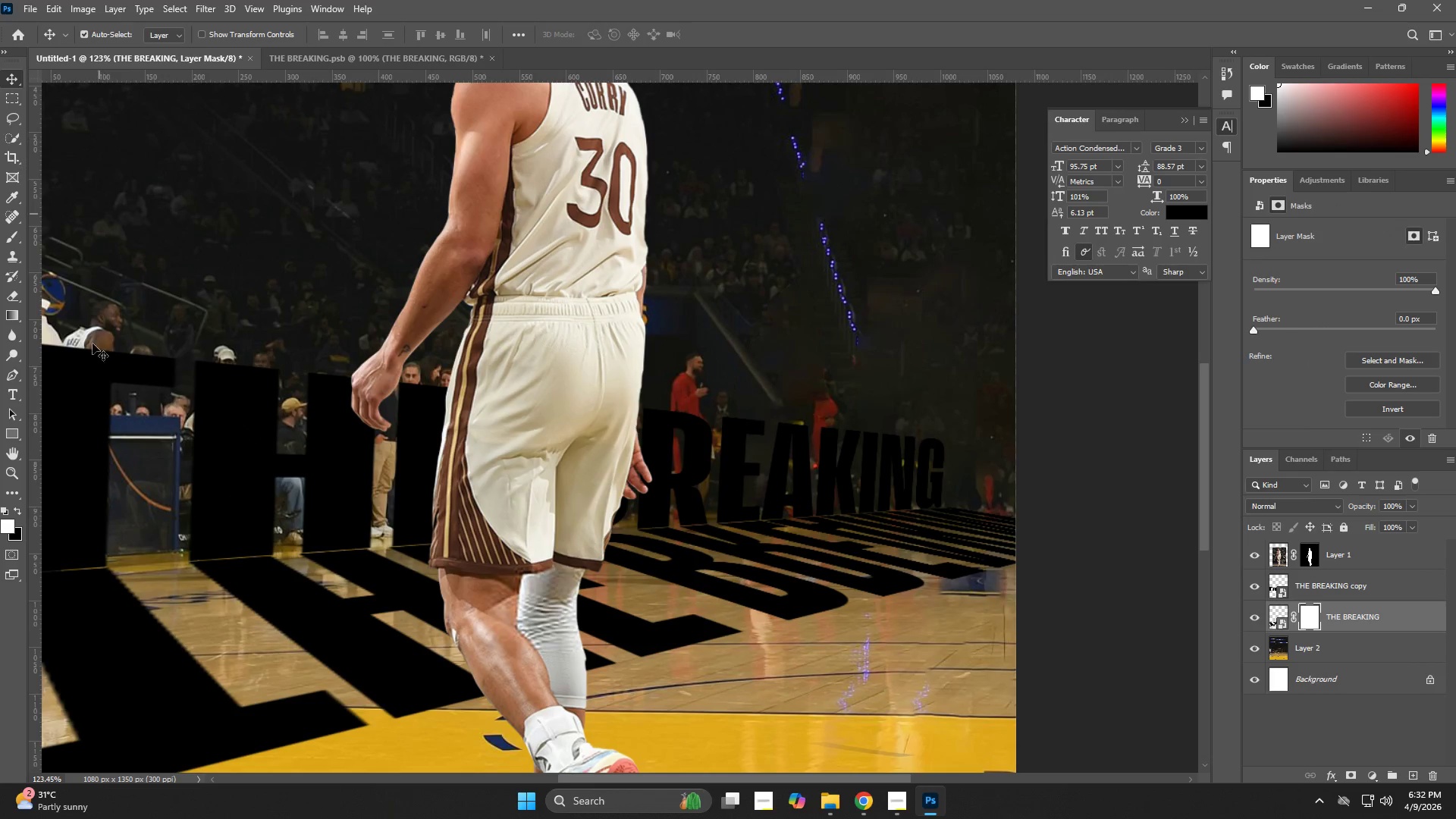 
left_click([14, 318])
 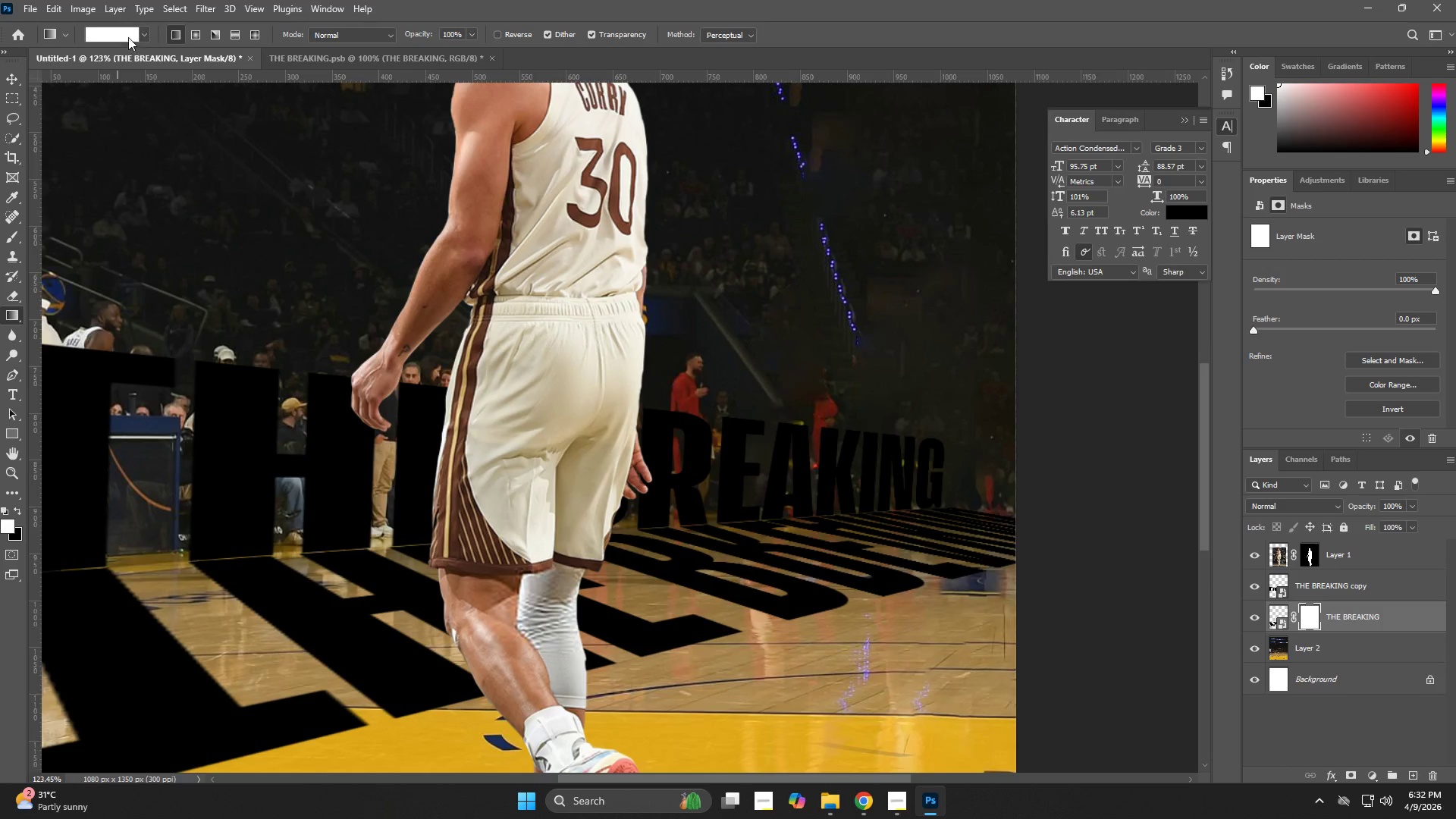 
left_click([124, 36])
 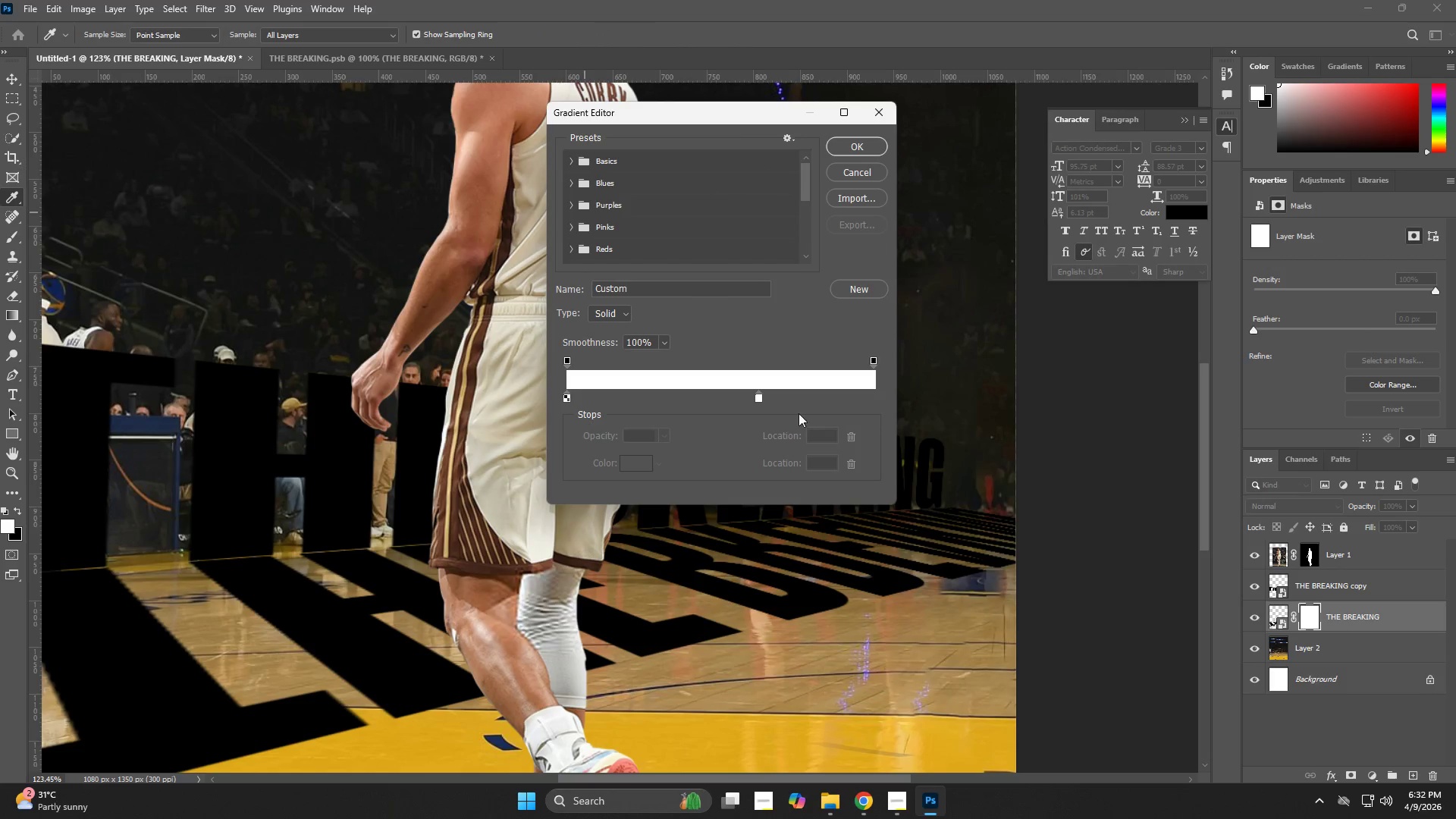 
left_click_drag(start_coordinate=[761, 400], to_coordinate=[894, 402])
 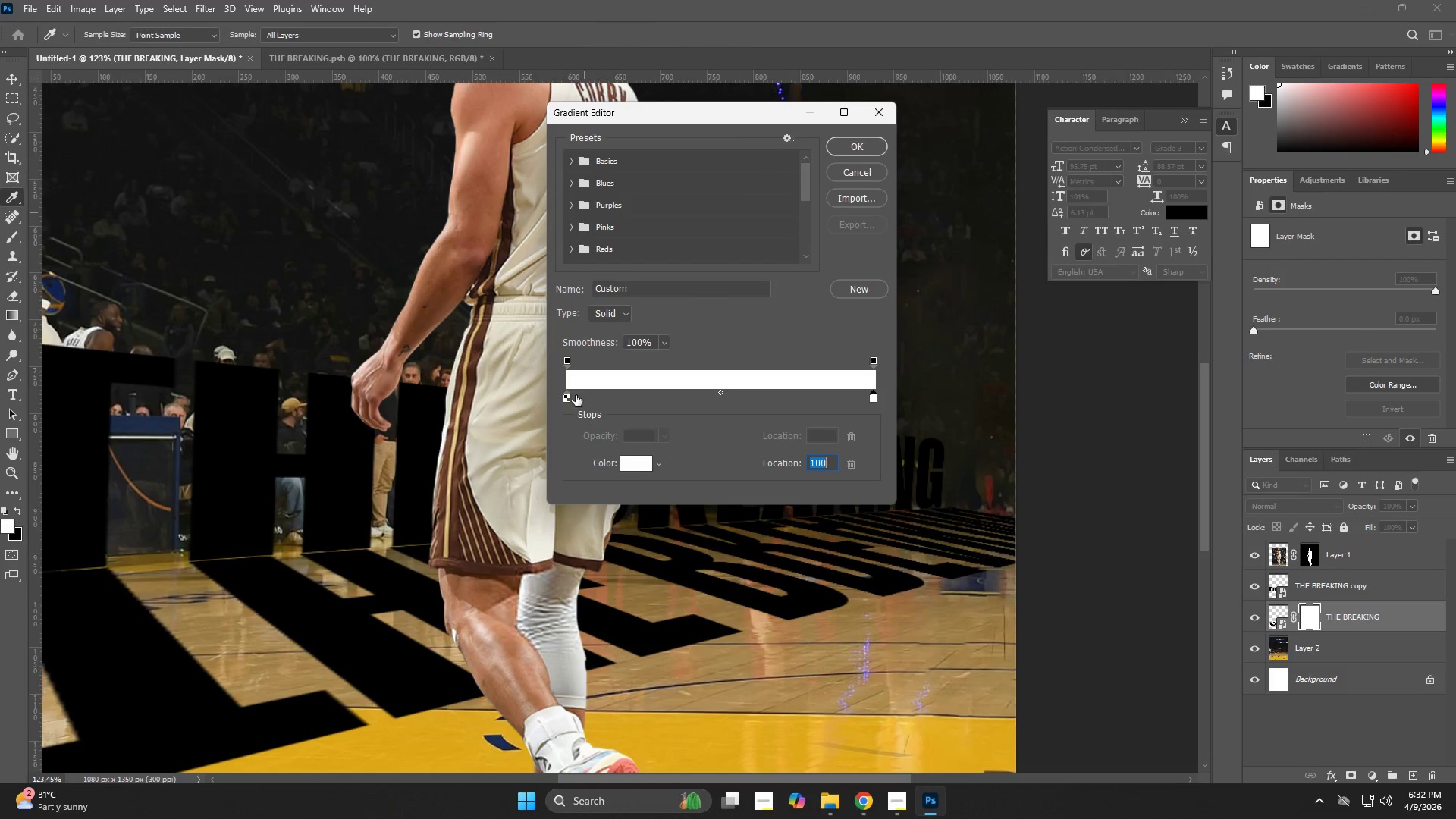 
hold_key(key=AltLeft, duration=0.97)
left_click_drag(start_coordinate=[570, 394], to_coordinate=[708, 393])
 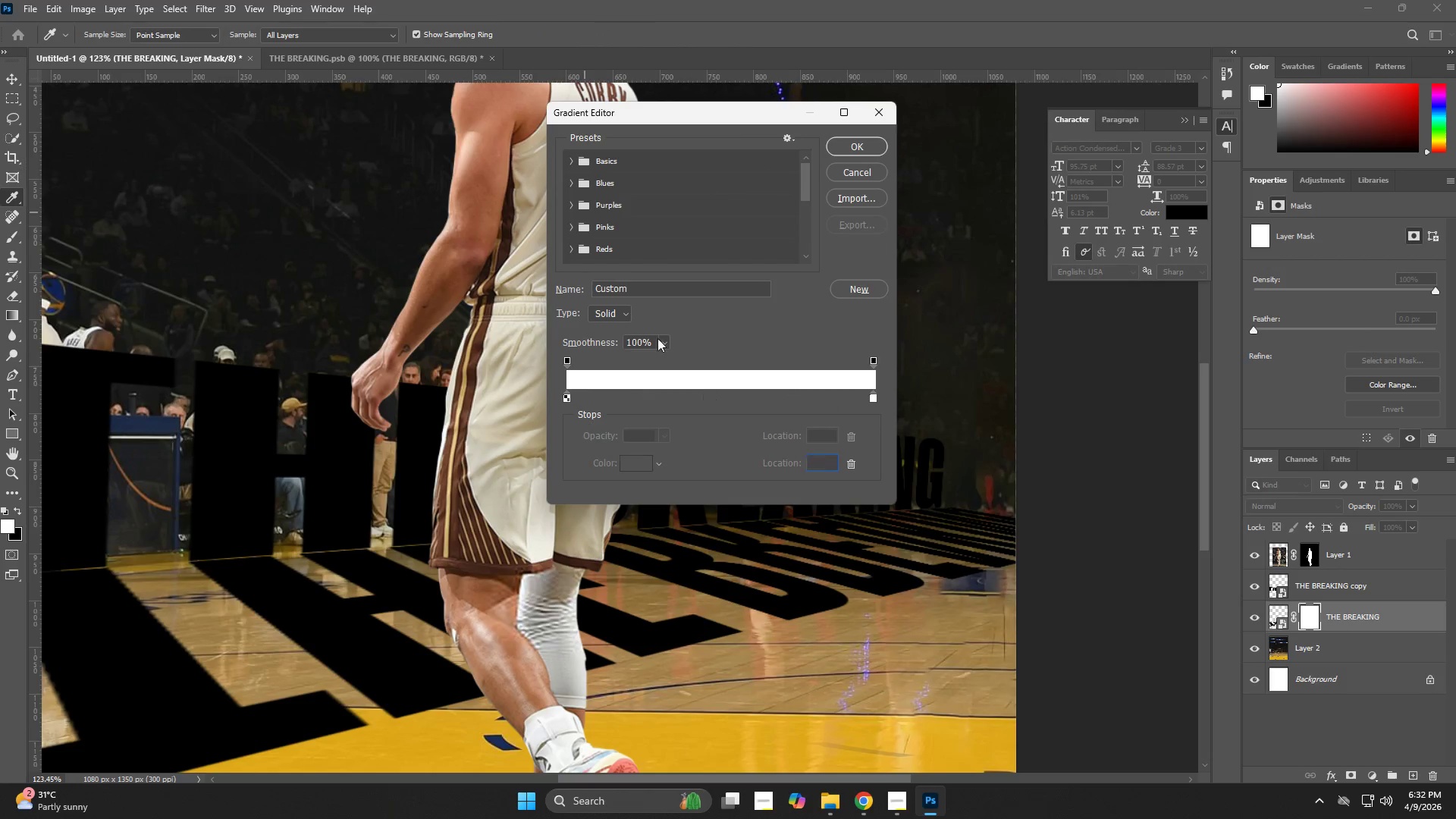 
left_click_drag(start_coordinate=[576, 162], to_coordinate=[573, 162])
 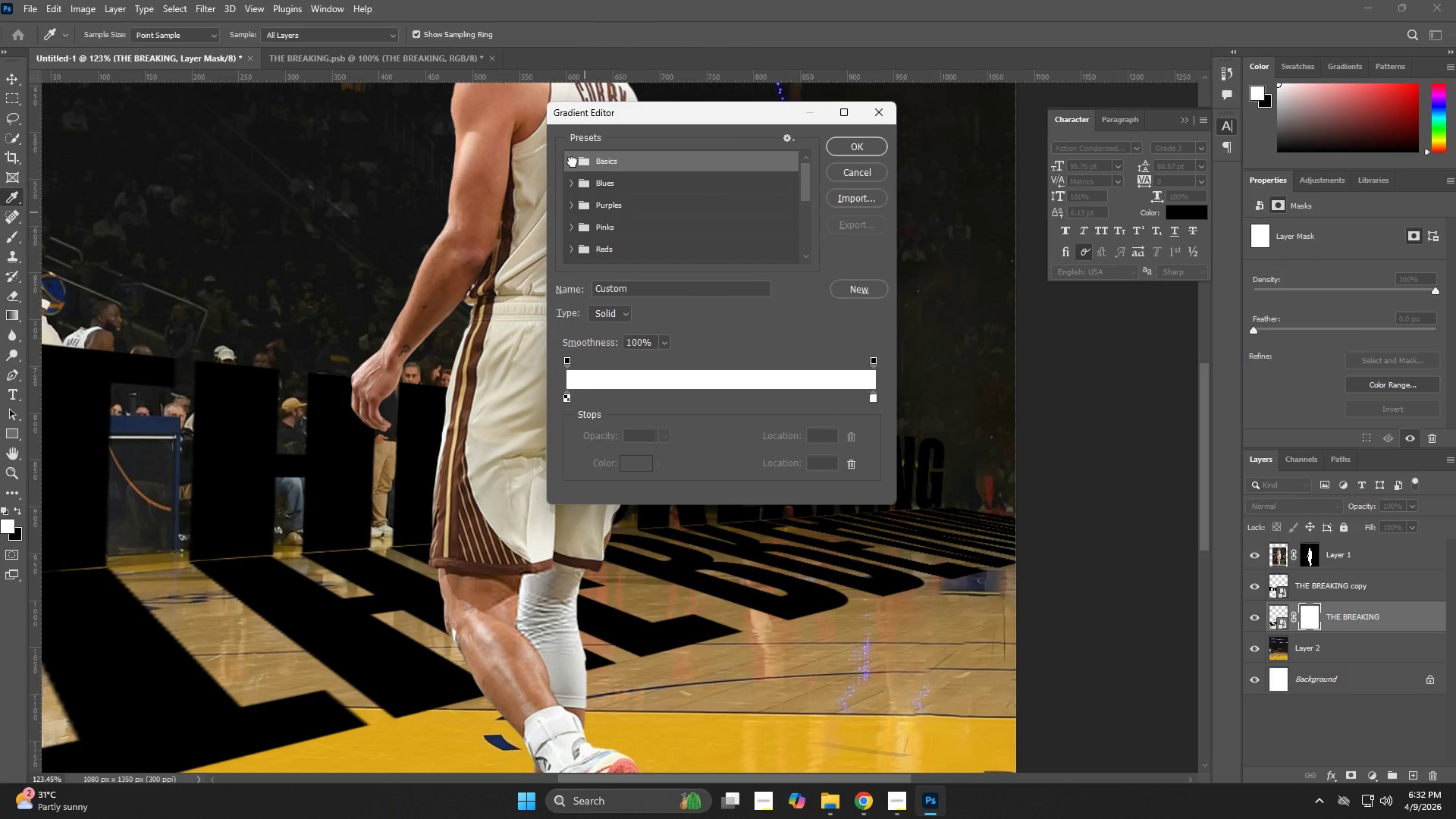 
double_click([573, 162])
 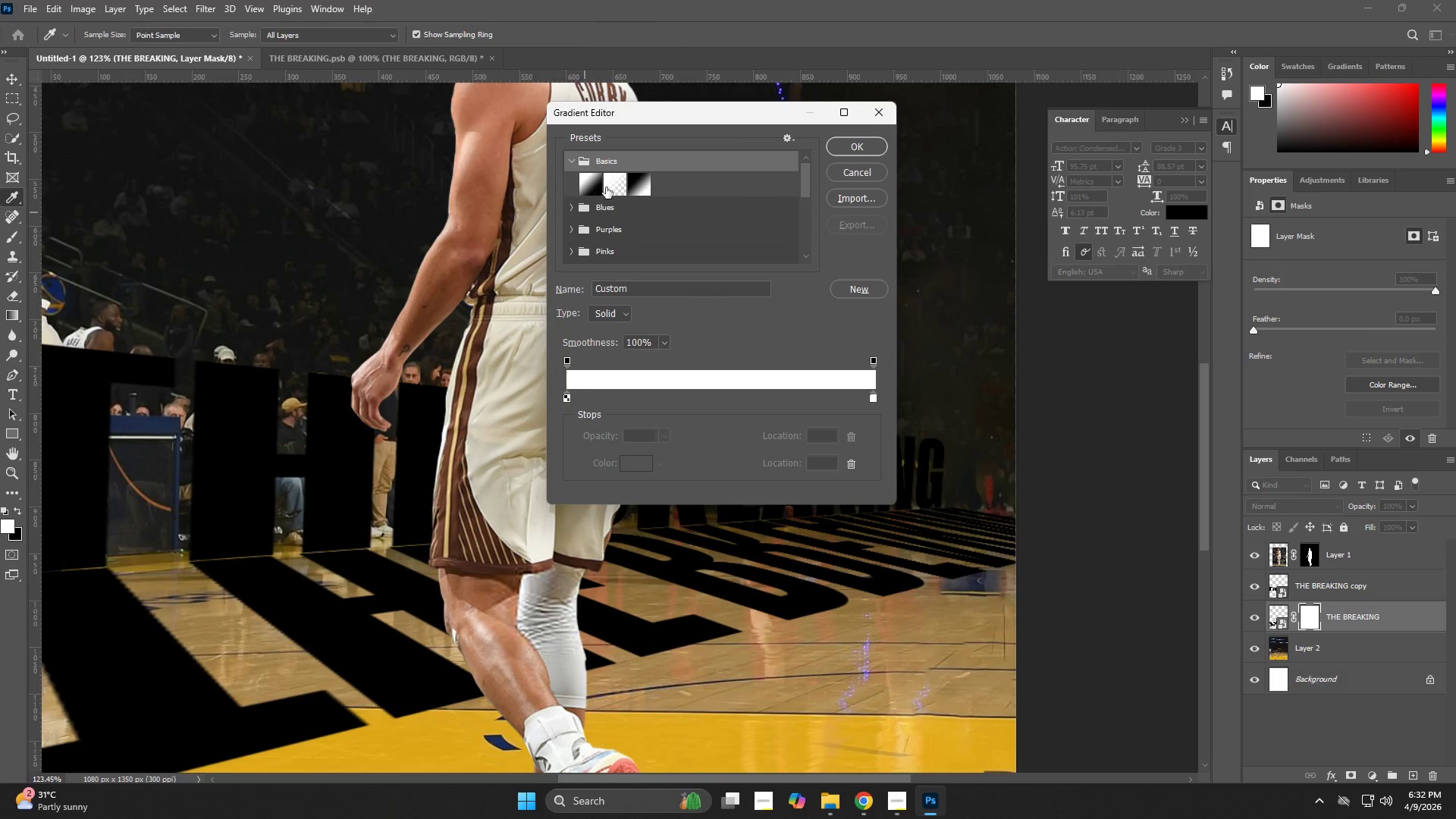 
left_click([617, 188])
 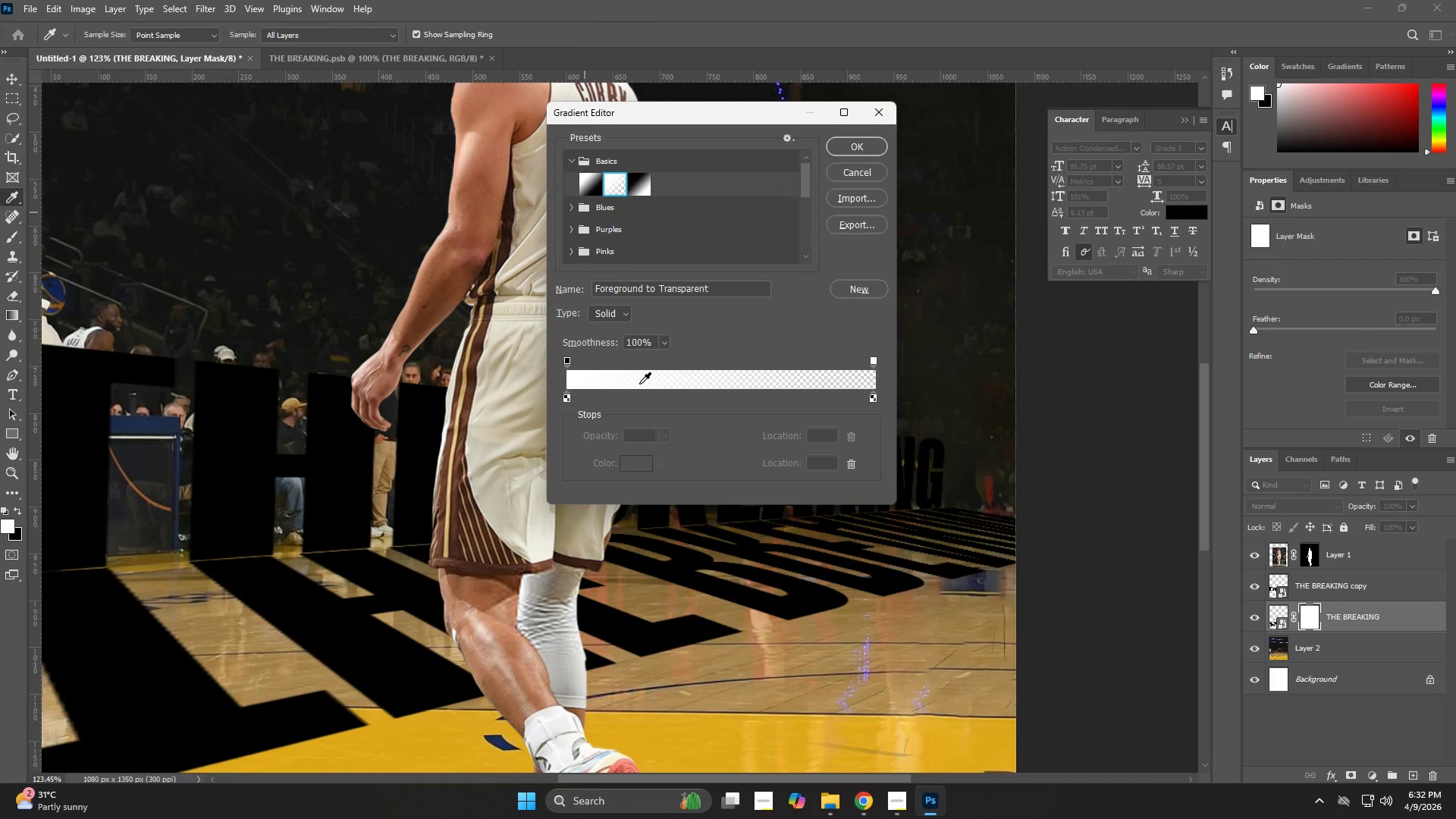 
left_click_drag(start_coordinate=[645, 379], to_coordinate=[676, 381])
 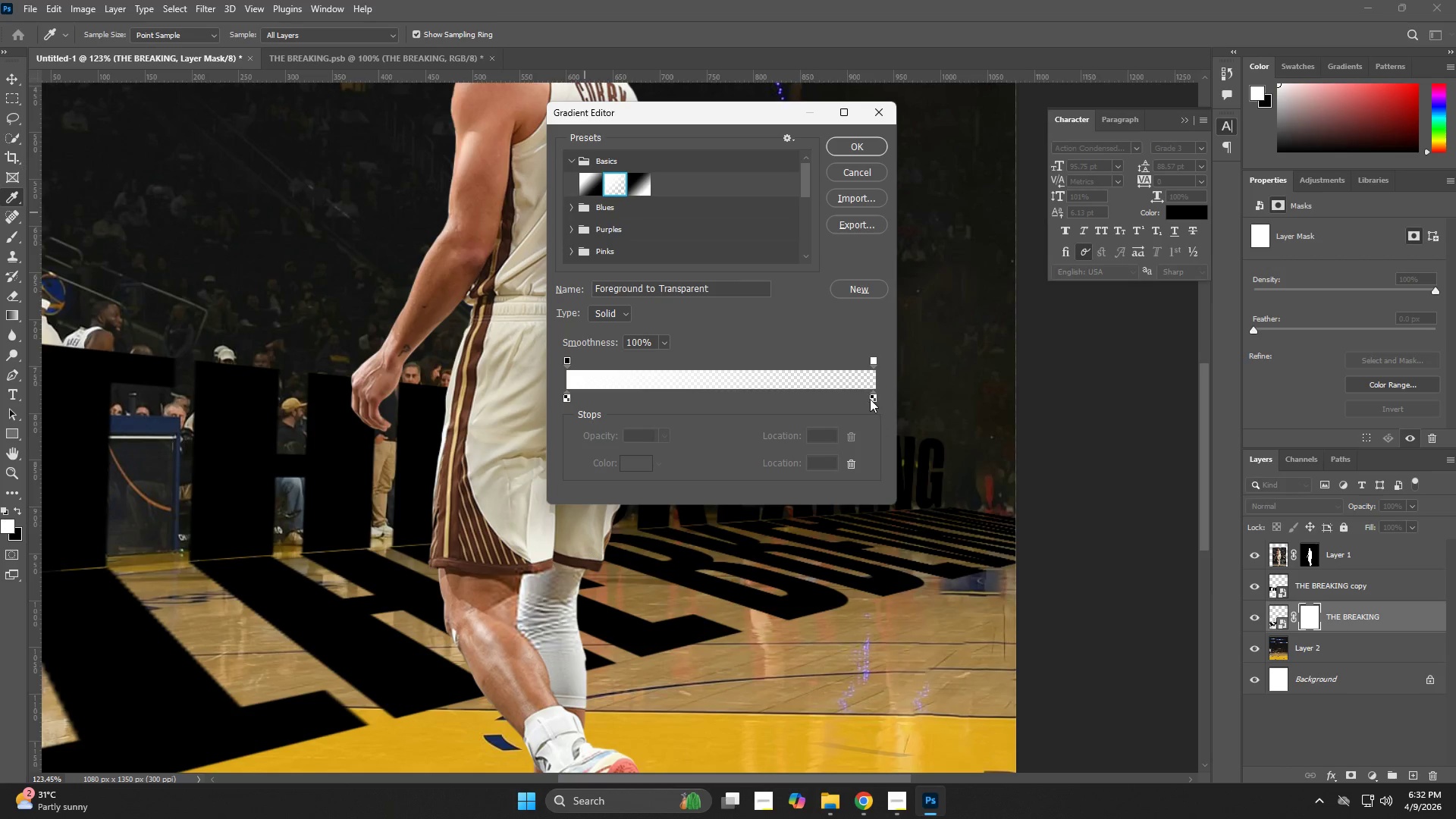 
left_click_drag(start_coordinate=[869, 399], to_coordinate=[897, 401])
 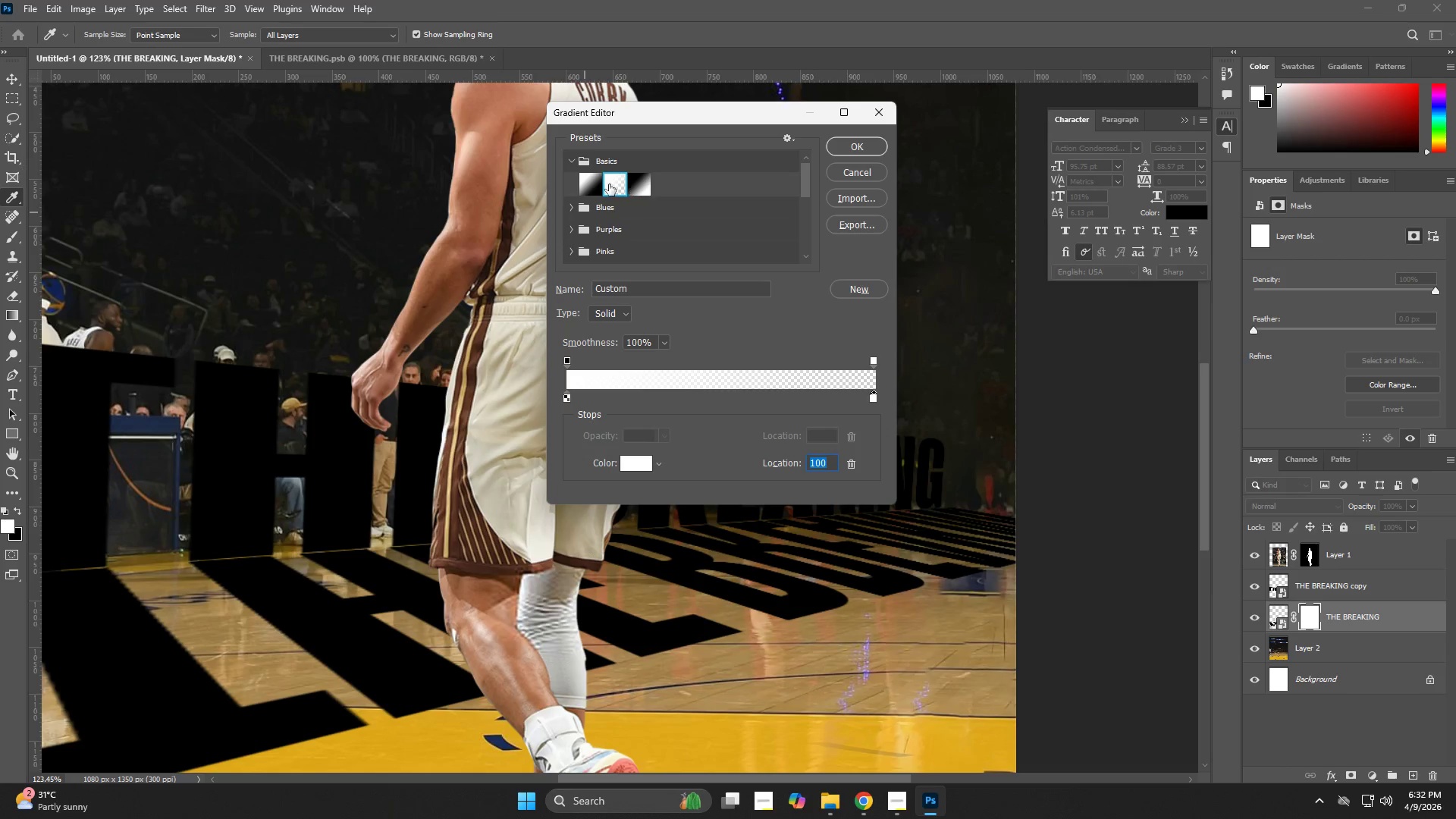 
left_click([586, 183])
 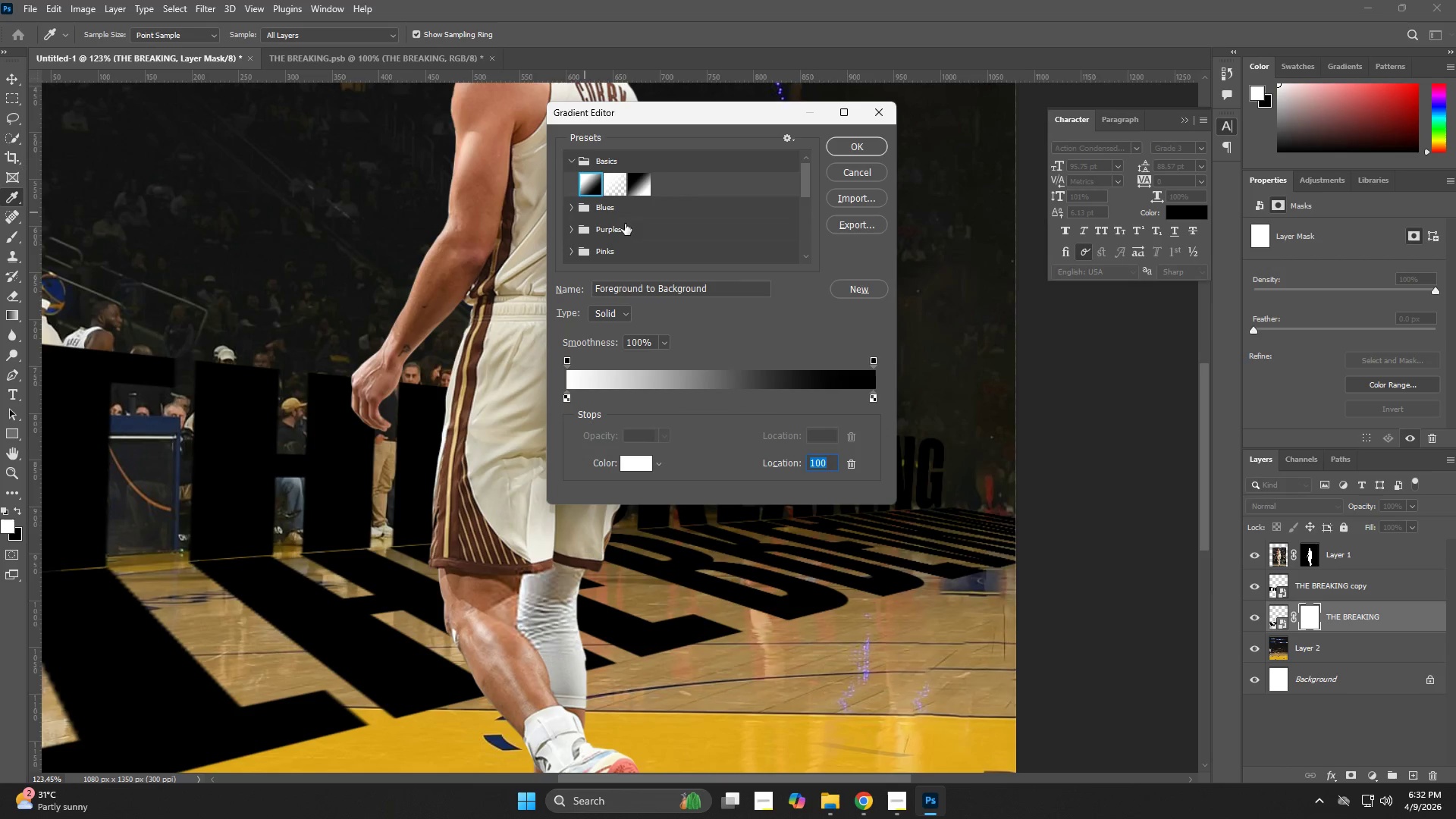 
left_click([640, 190])
 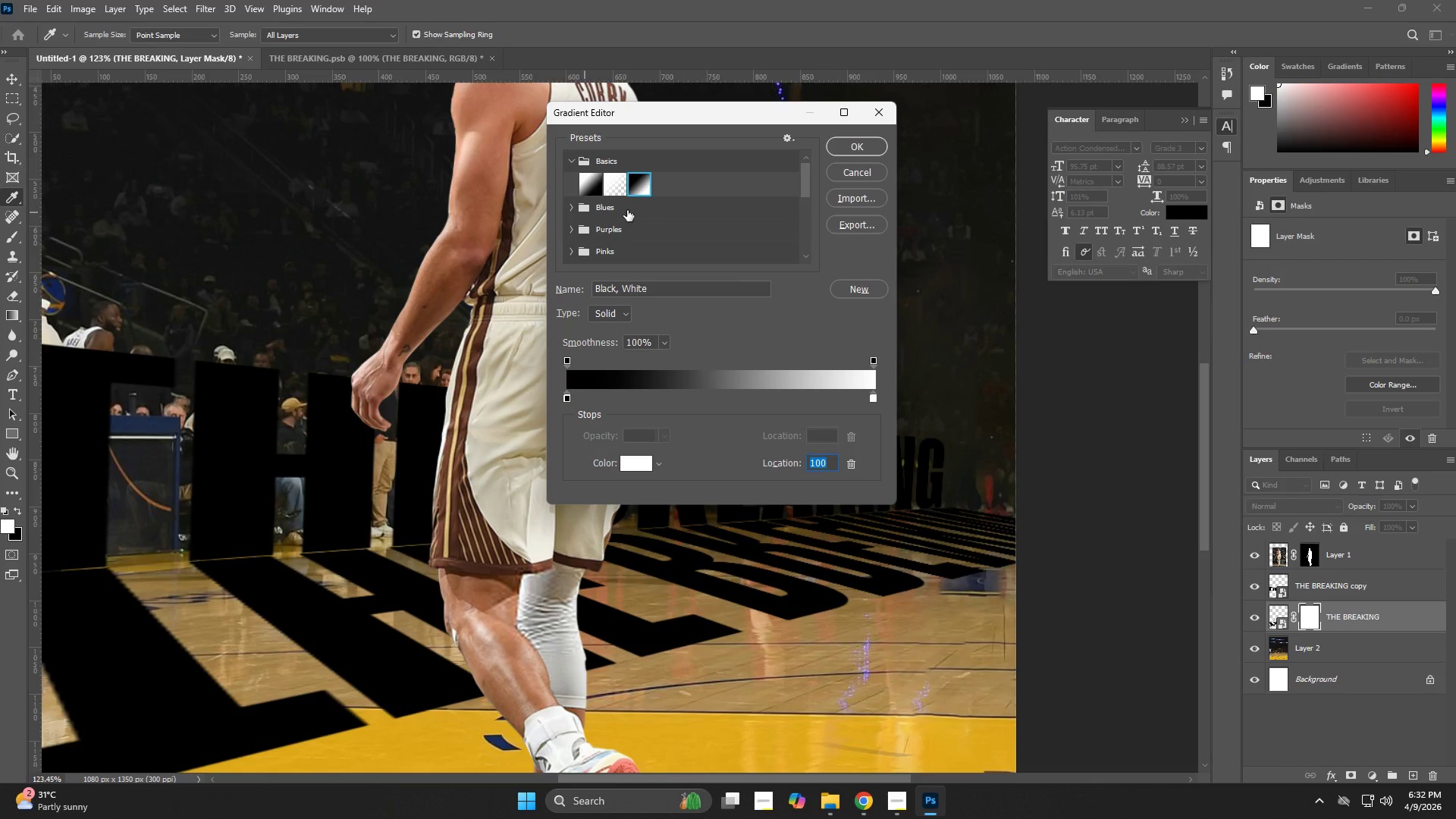 
left_click([588, 193])
 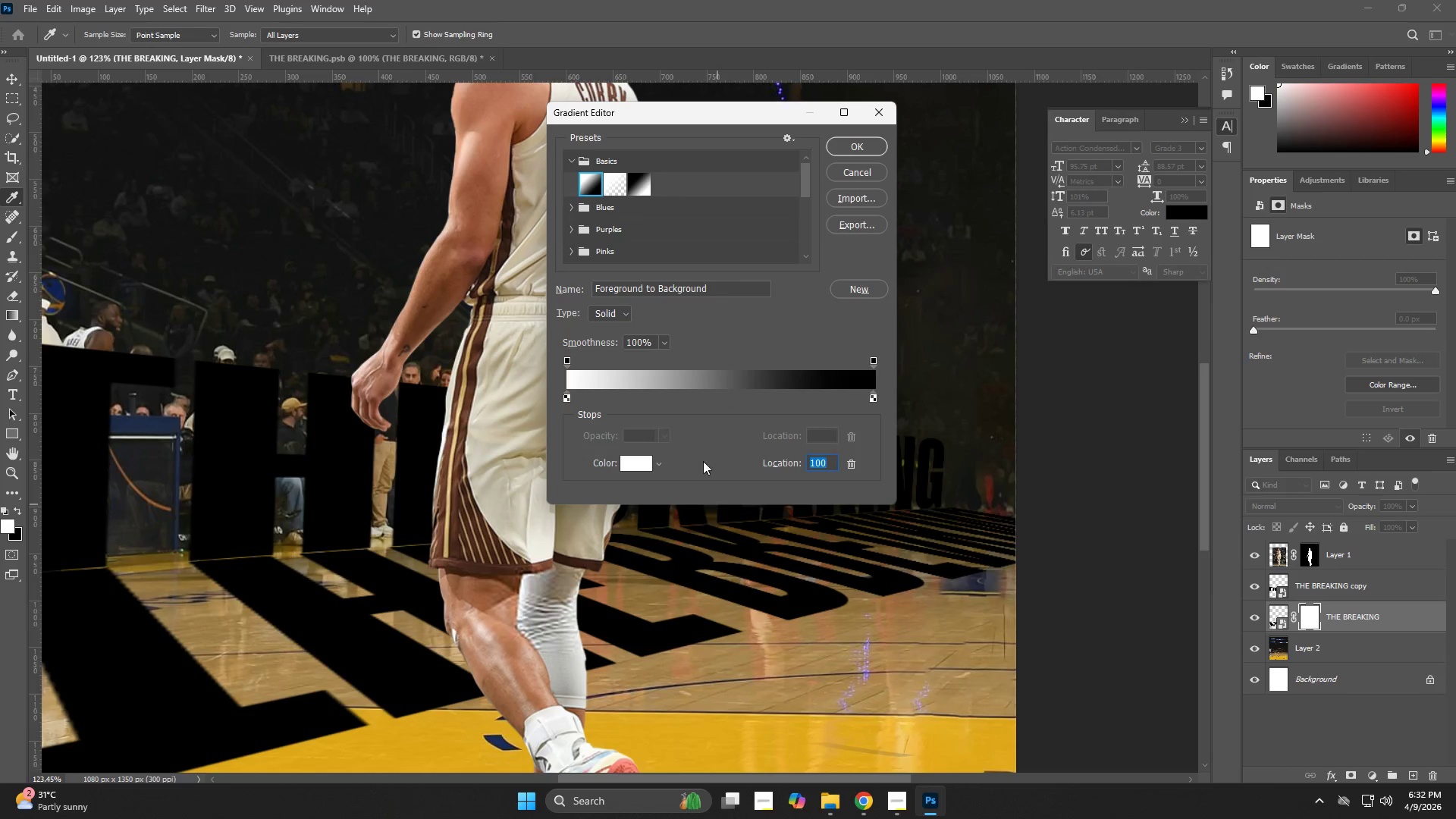 
left_click([849, 145])
 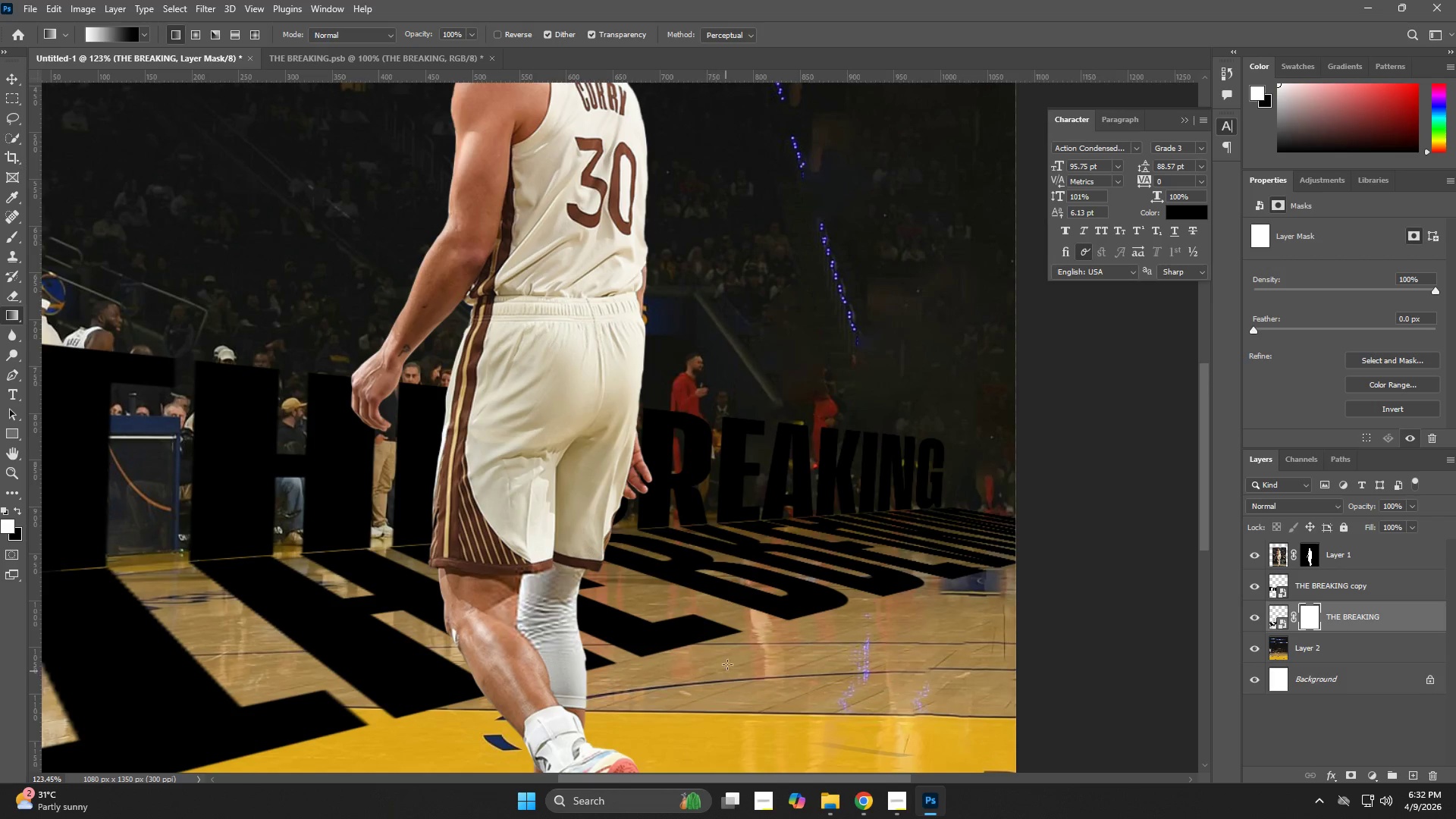 
left_click_drag(start_coordinate=[726, 635], to_coordinate=[626, 545])
 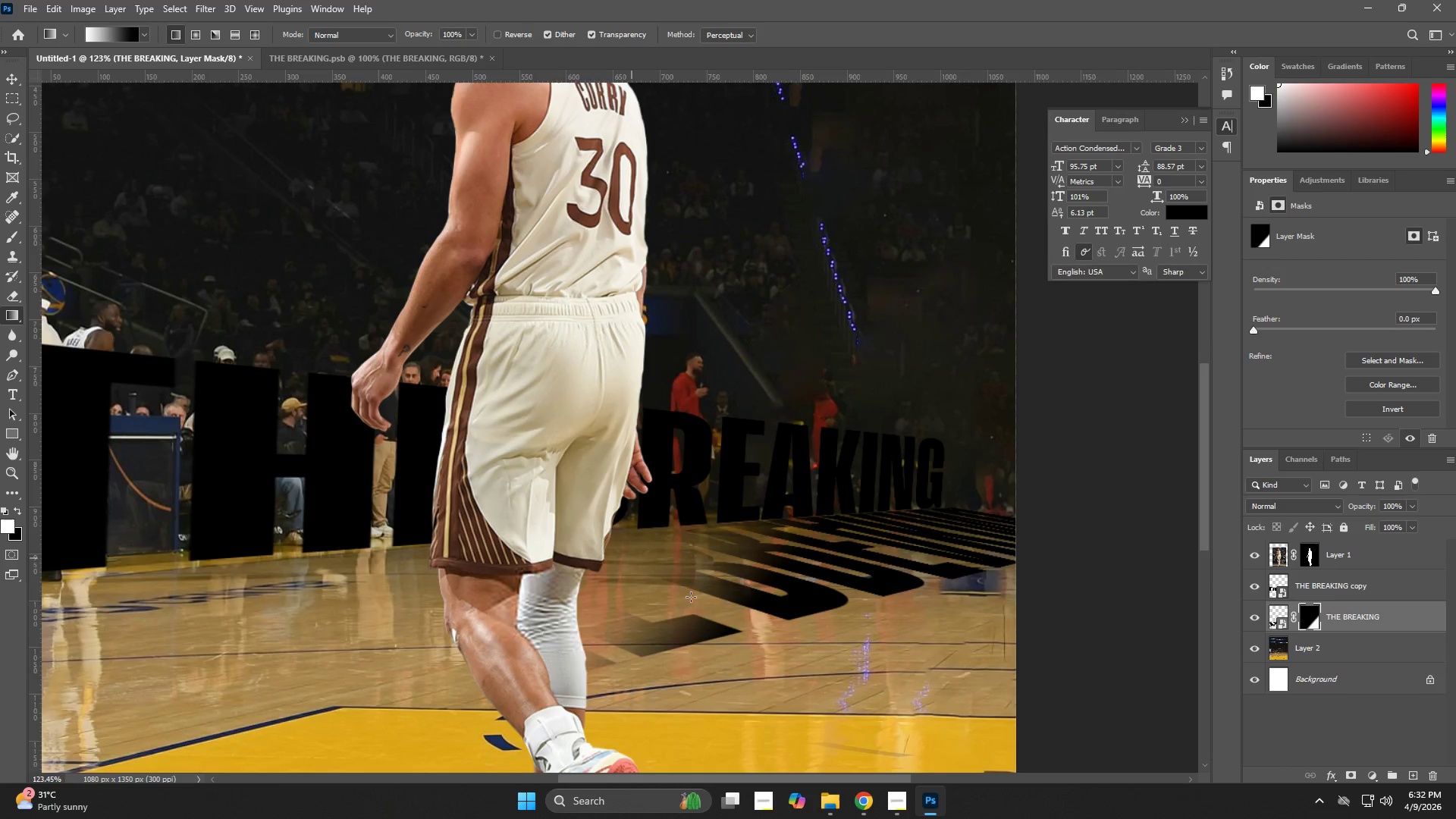 
key(Control+ControlLeft)
 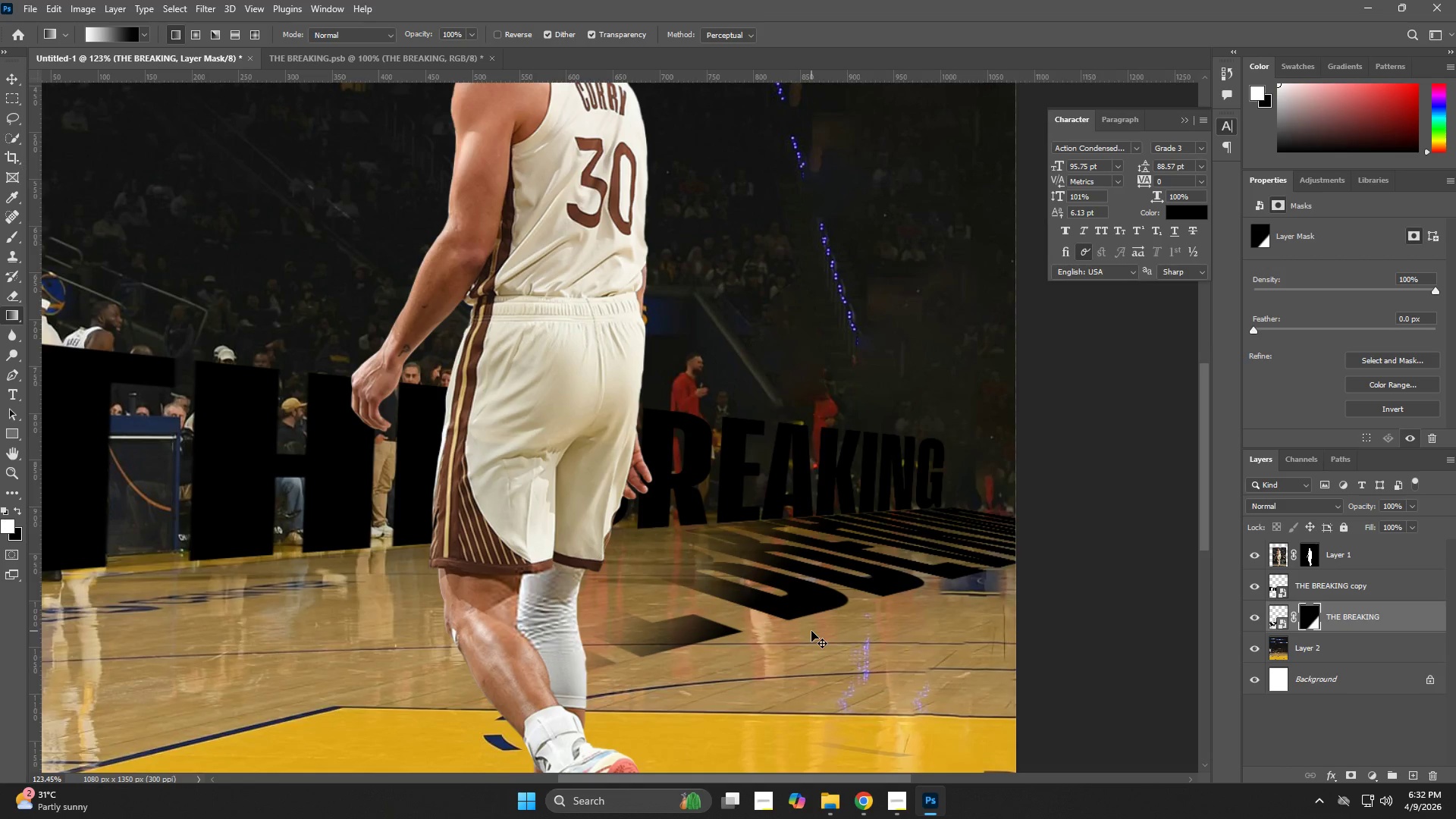 
key(Control+Z)
 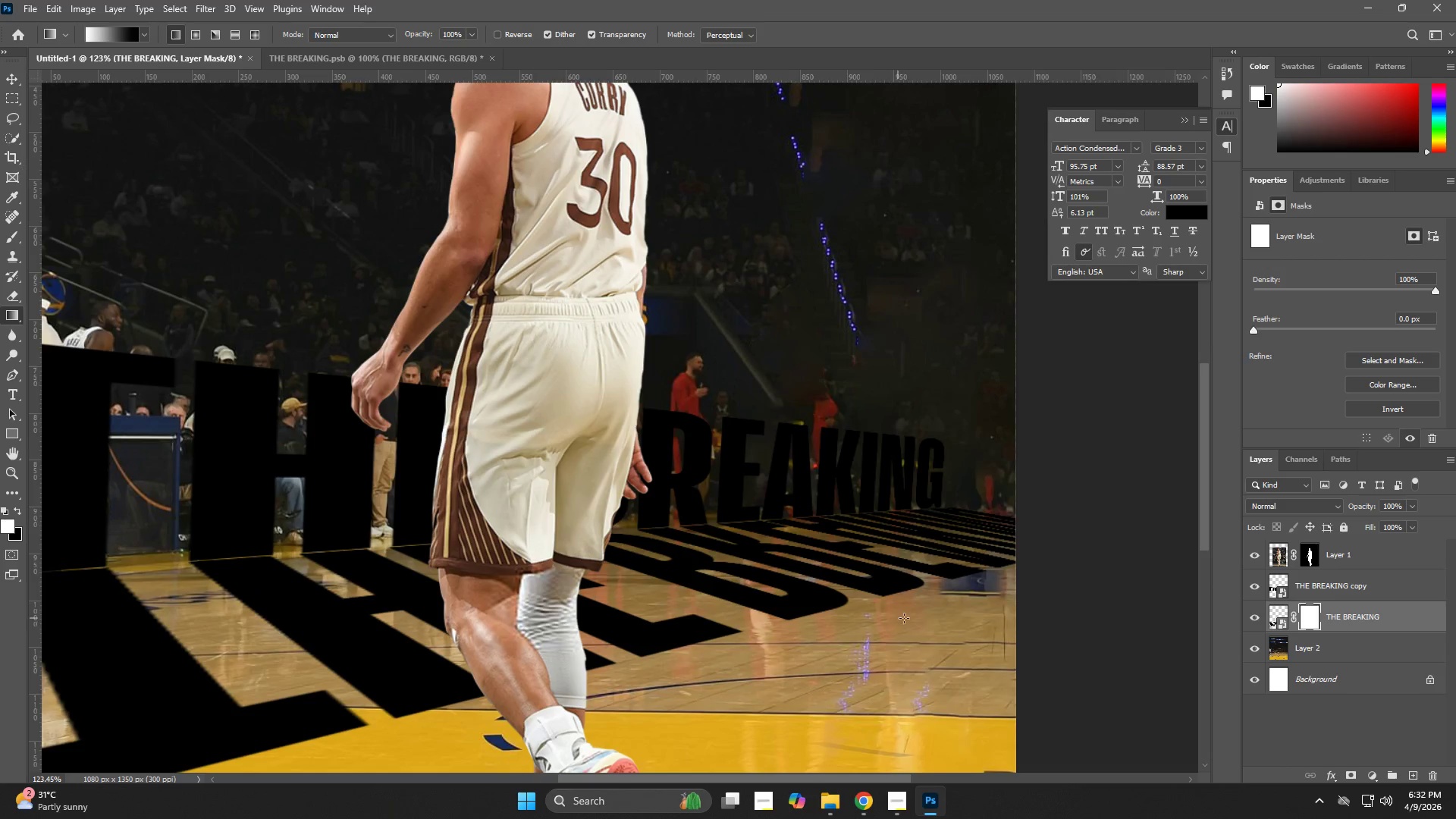 
left_click_drag(start_coordinate=[932, 626], to_coordinate=[706, 560])
 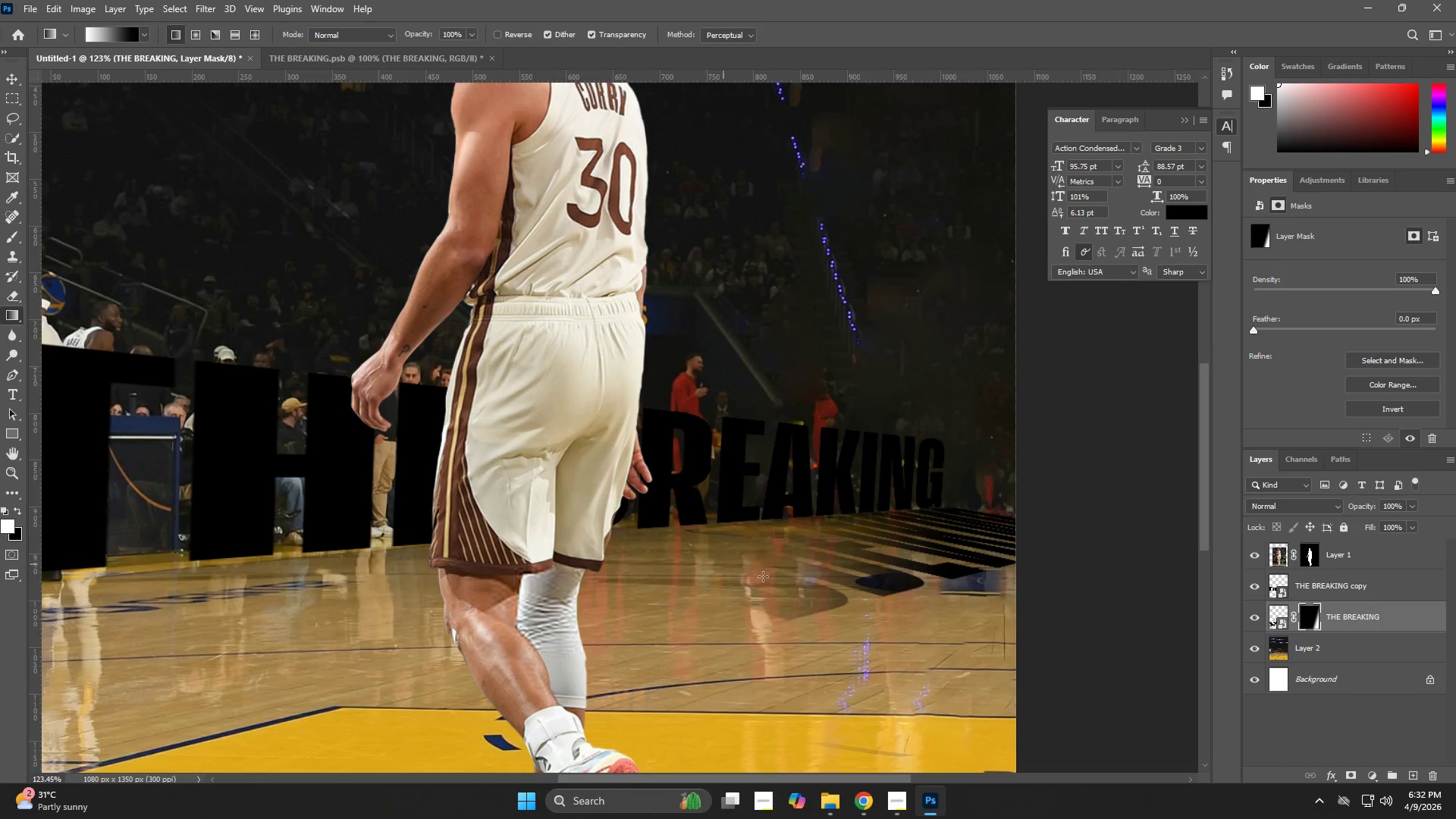 
key(Control+ControlLeft)
 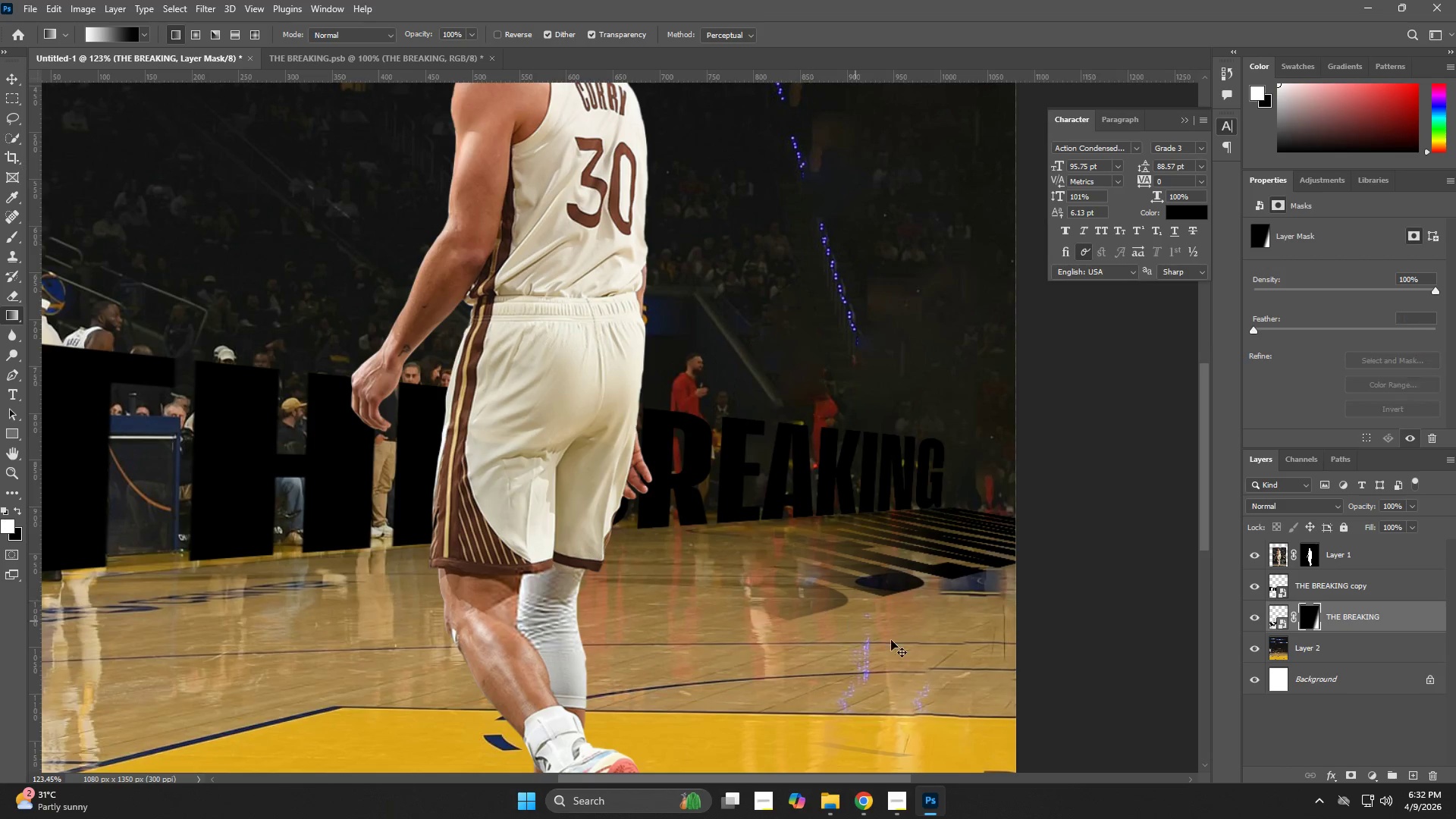 
key(Control+Z)
 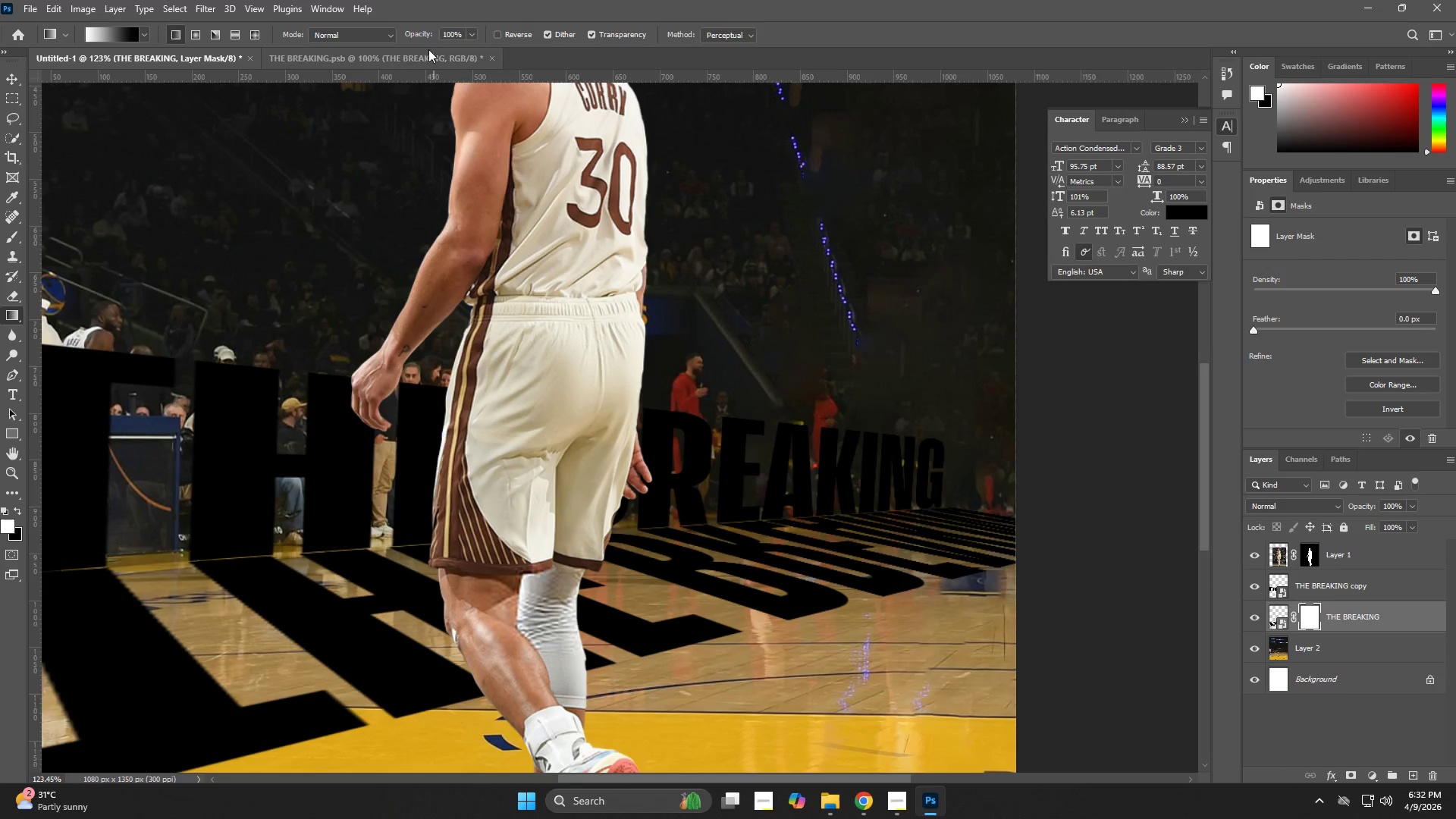 
left_click_drag(start_coordinate=[425, 36], to_coordinate=[381, 39])
 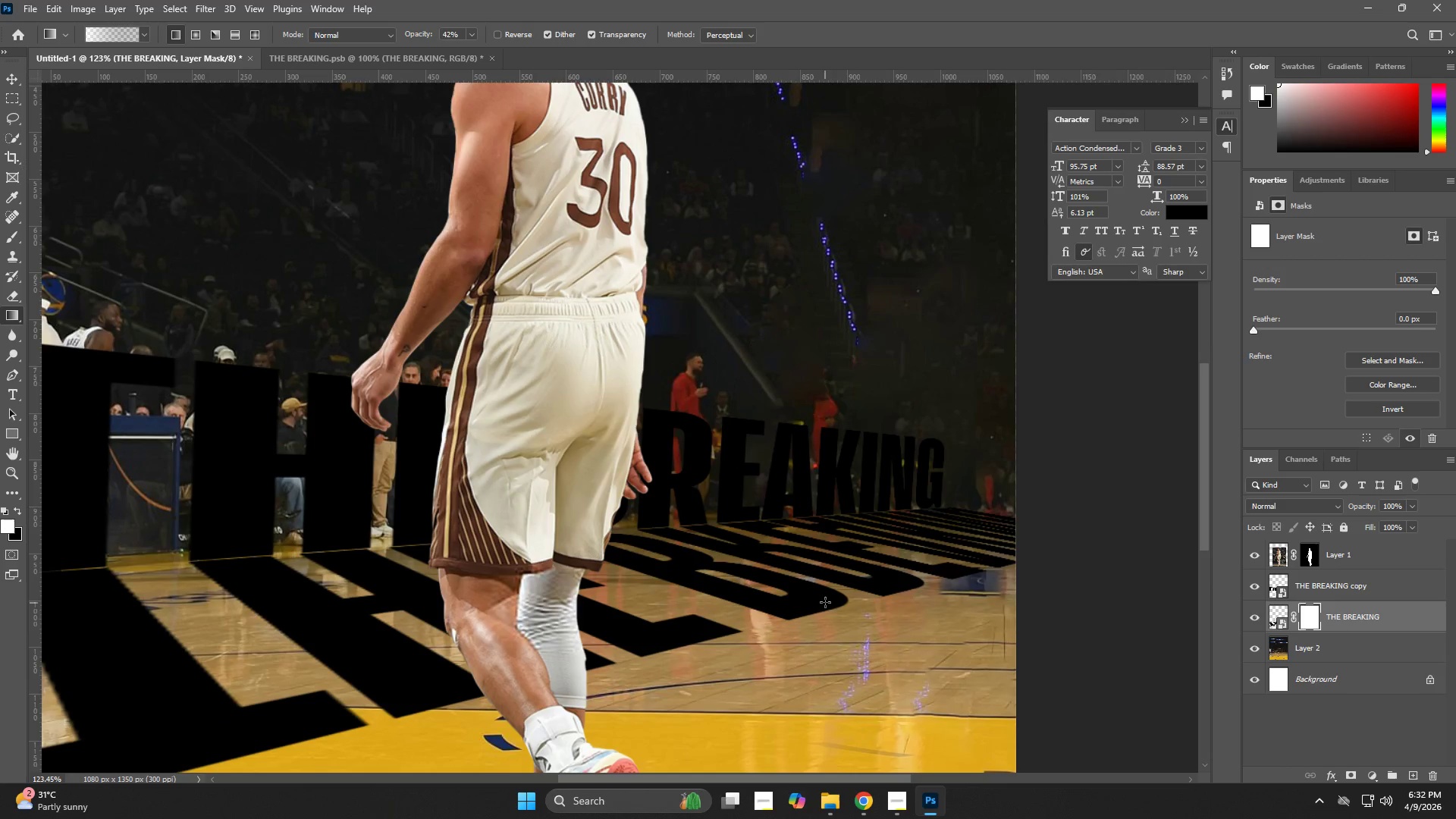 
left_click_drag(start_coordinate=[830, 611], to_coordinate=[712, 538])
 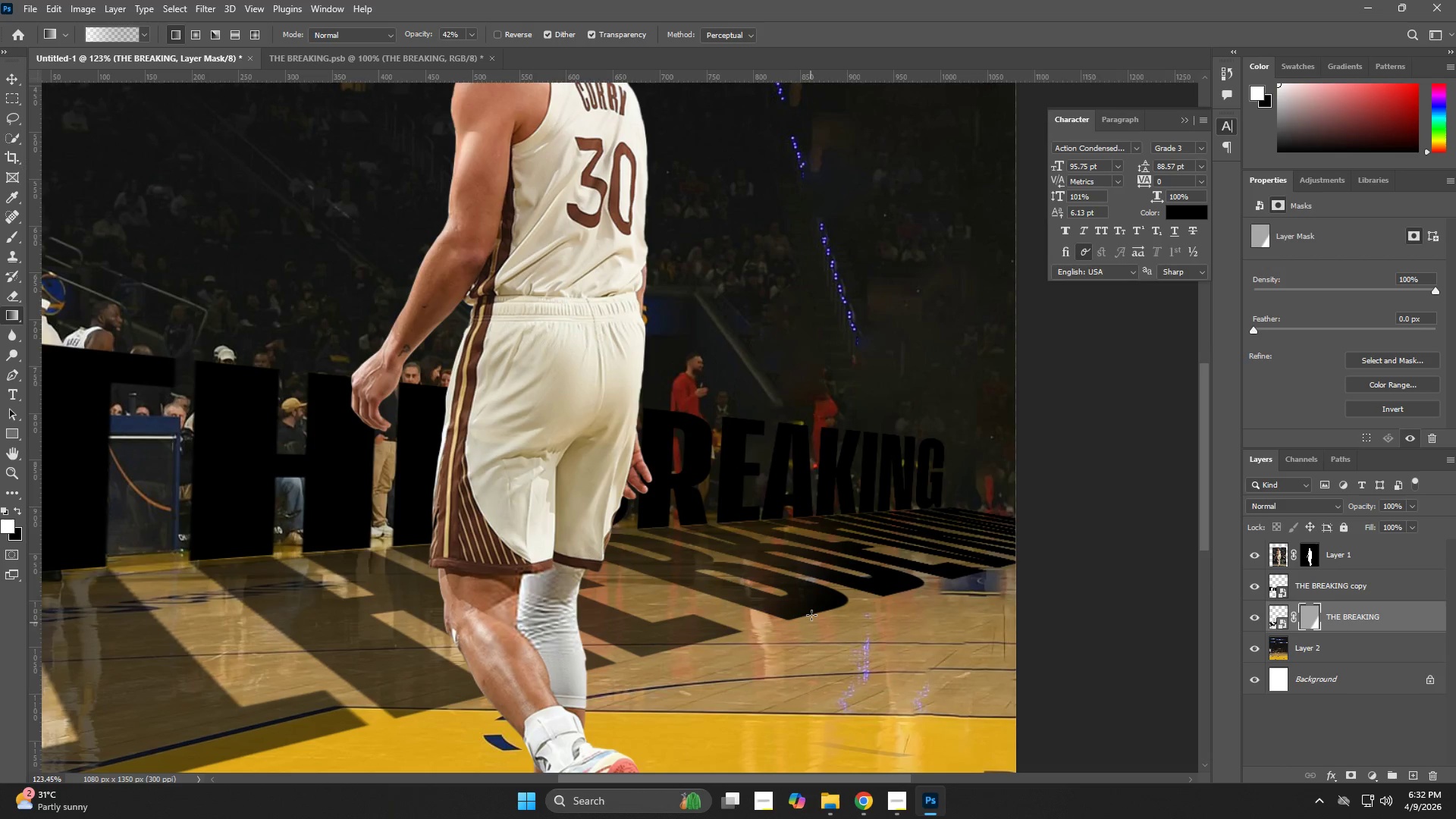 
key(Control+ControlLeft)
 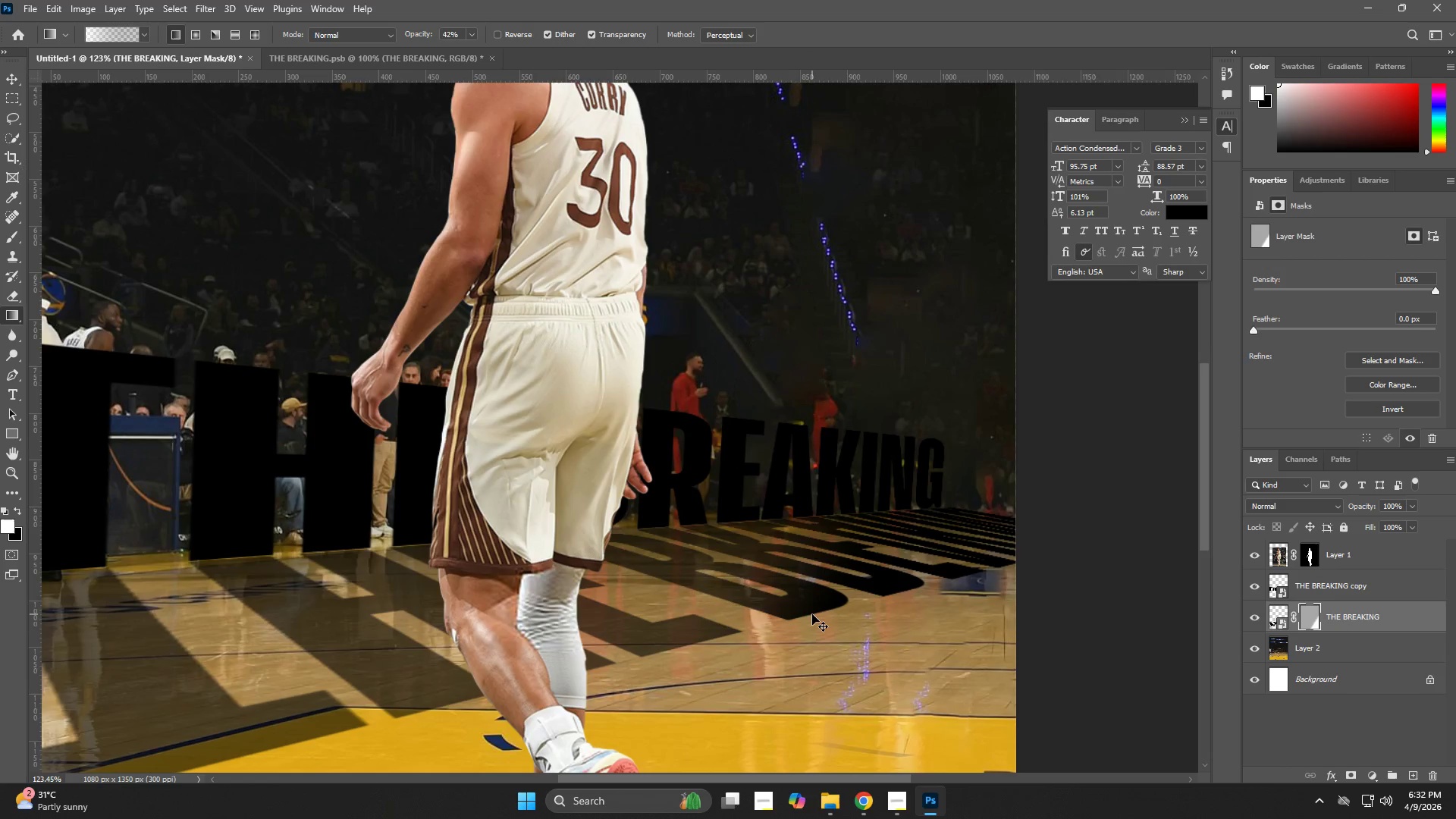 
key(Control+Z)
 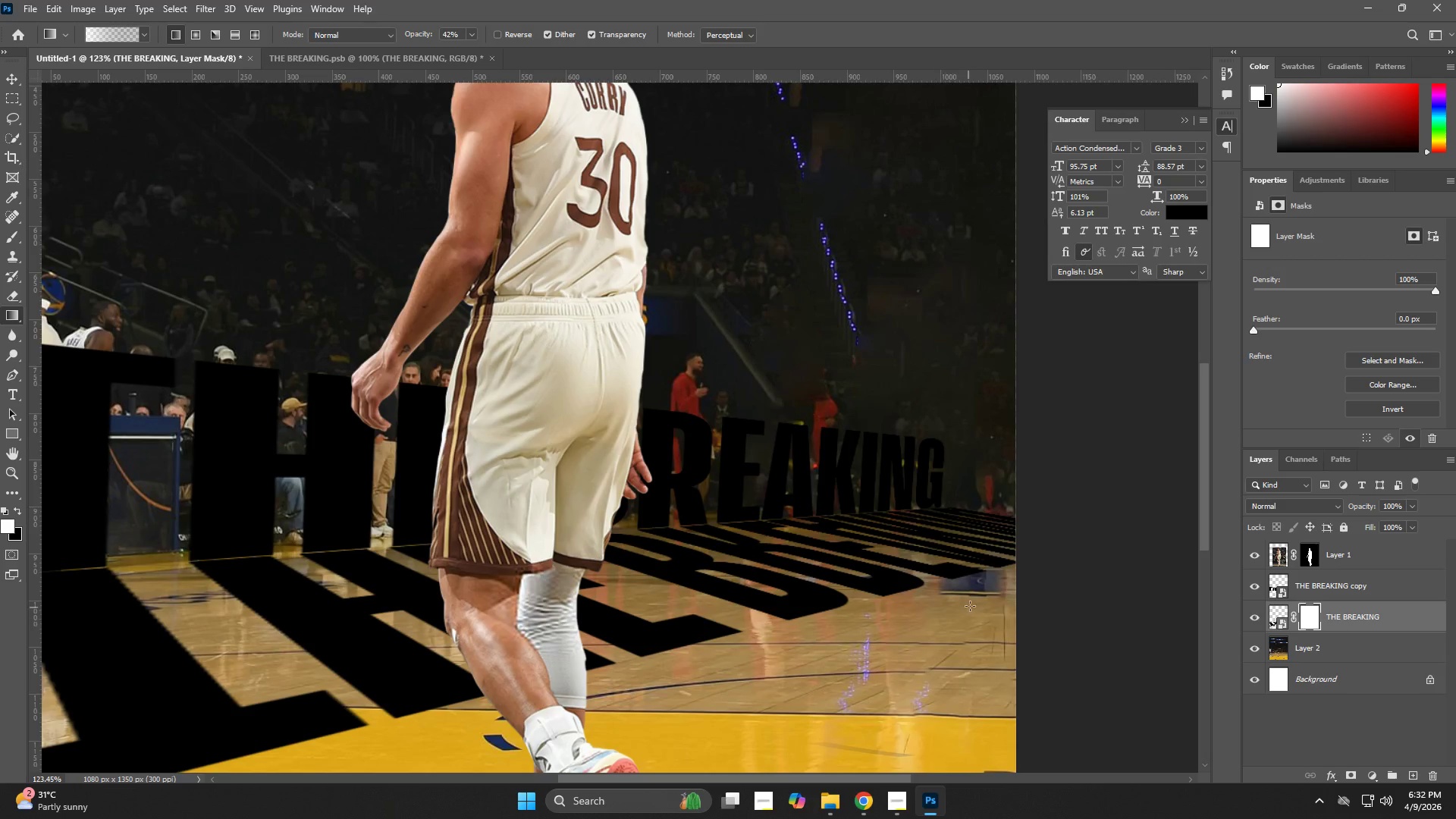 
left_click_drag(start_coordinate=[981, 582], to_coordinate=[755, 563])
 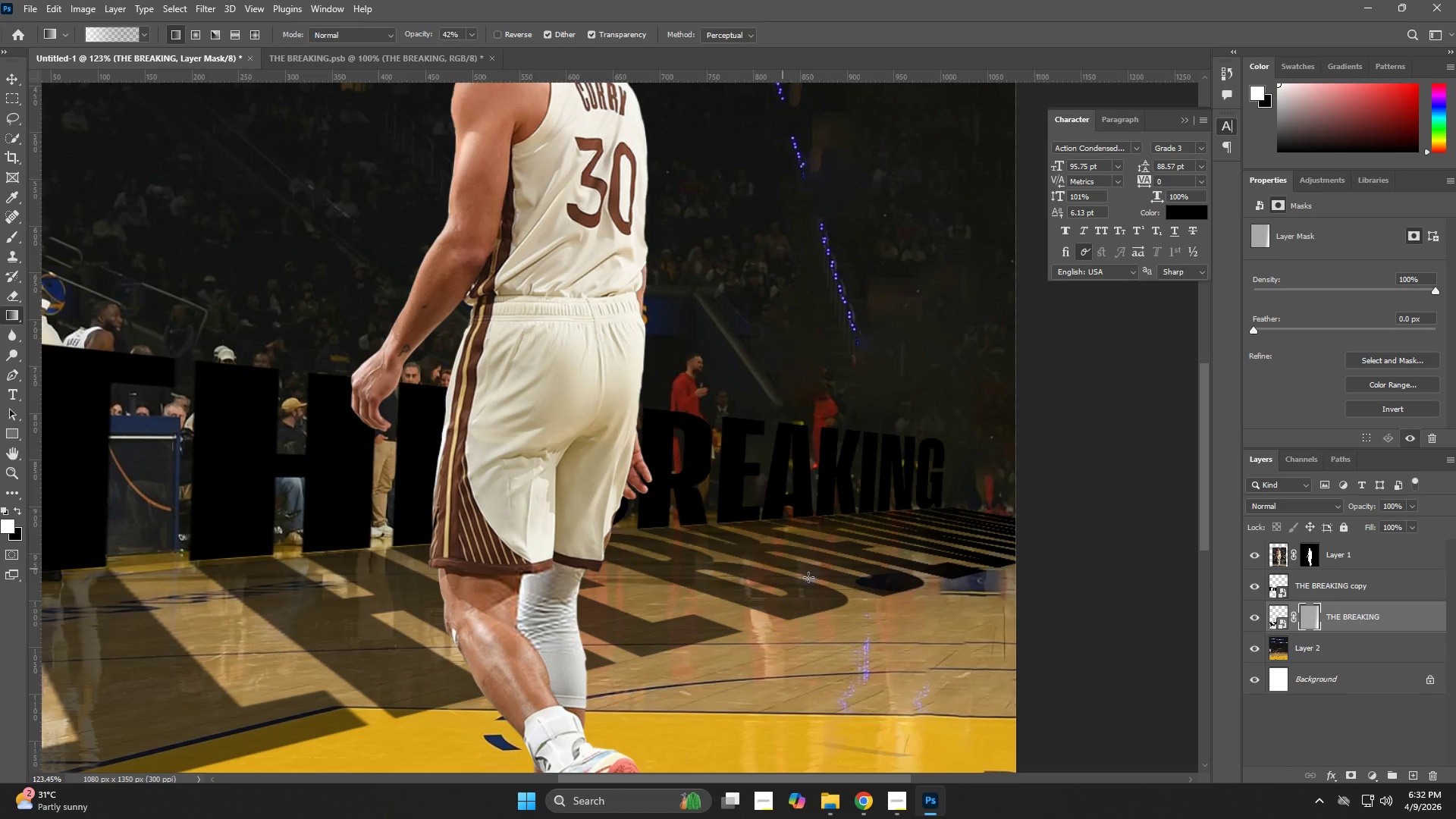 
key(Control+ControlLeft)
 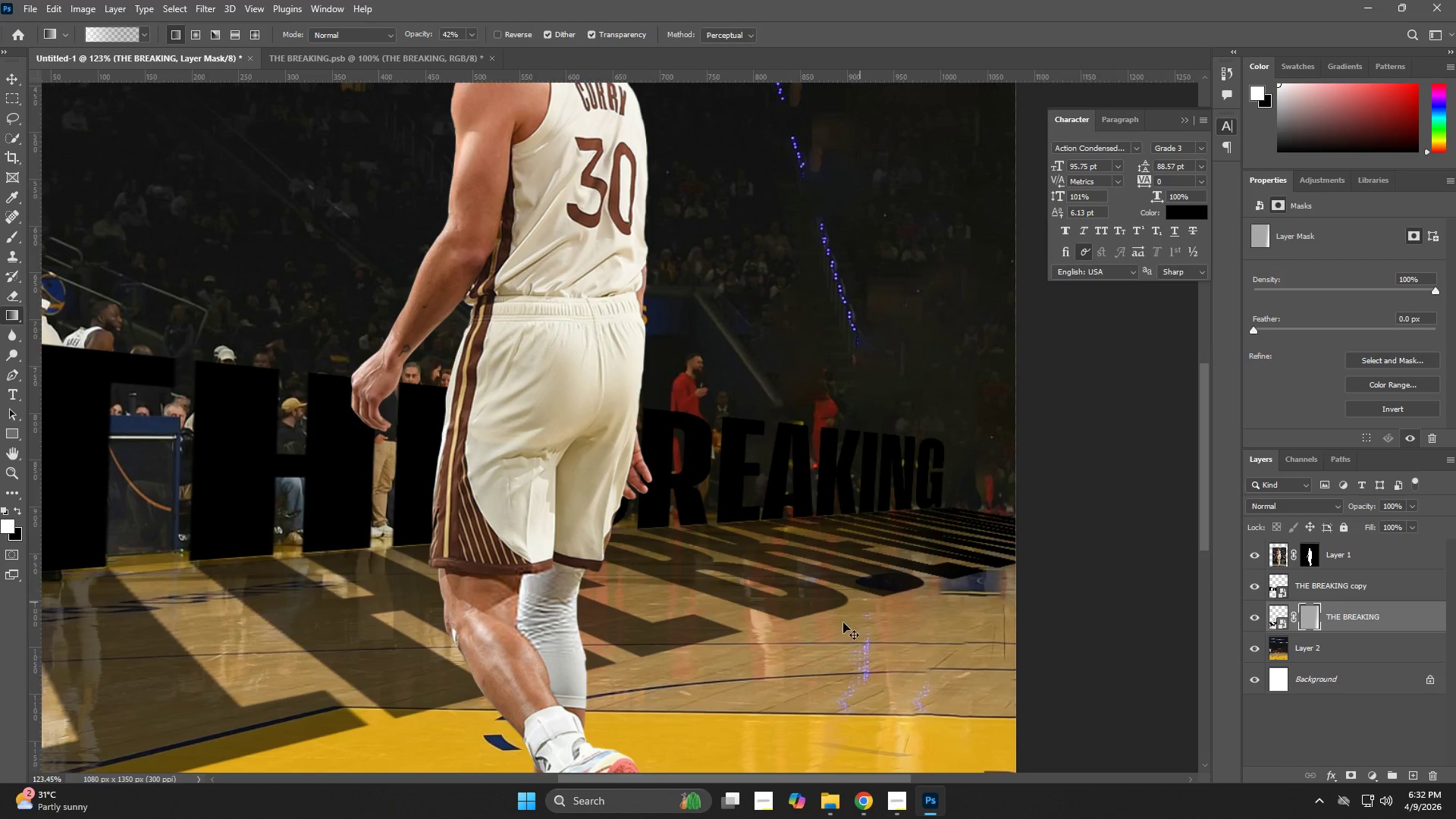 
key(Control+Z)
 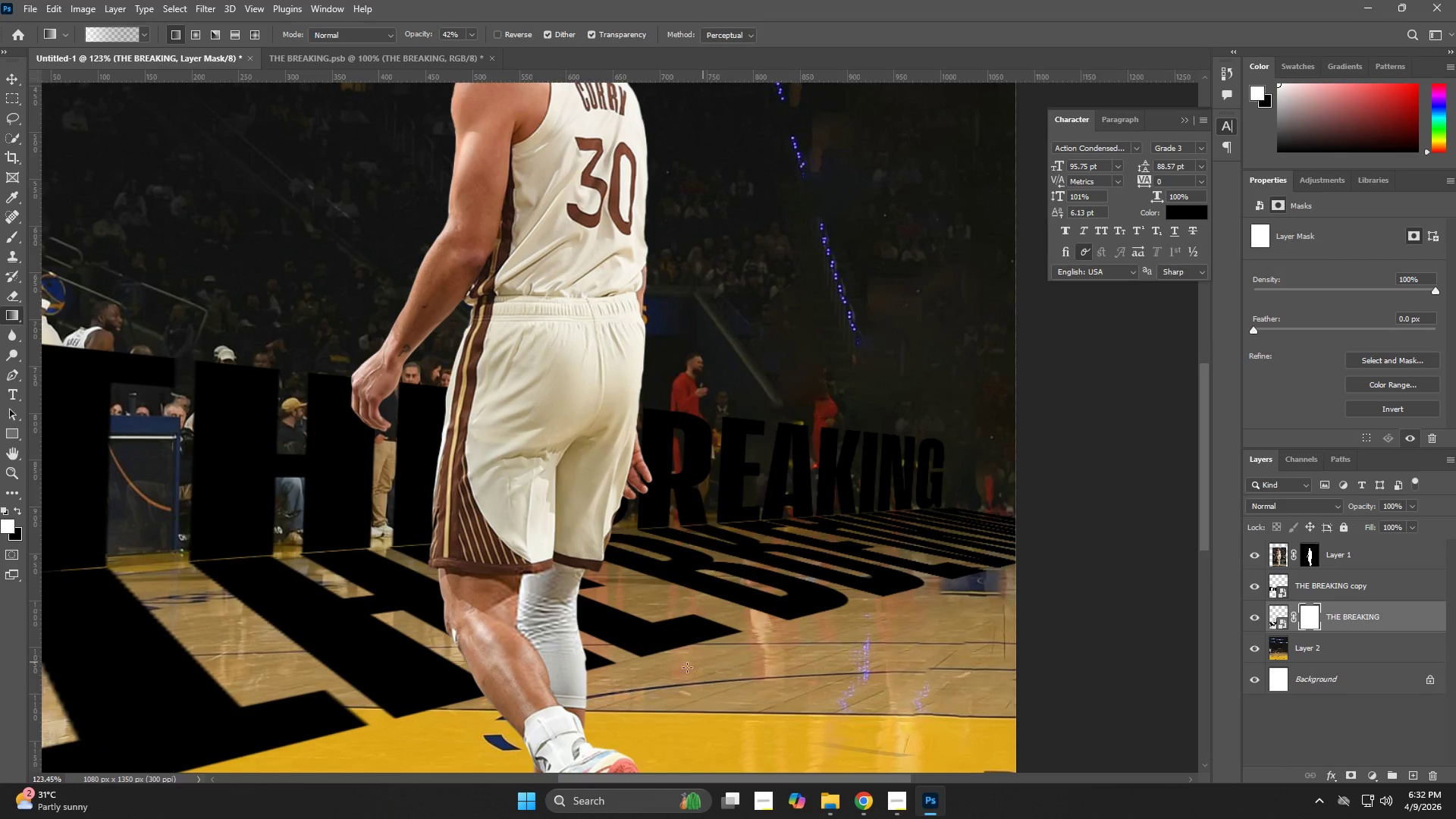 
left_click_drag(start_coordinate=[687, 667], to_coordinate=[743, 573])
 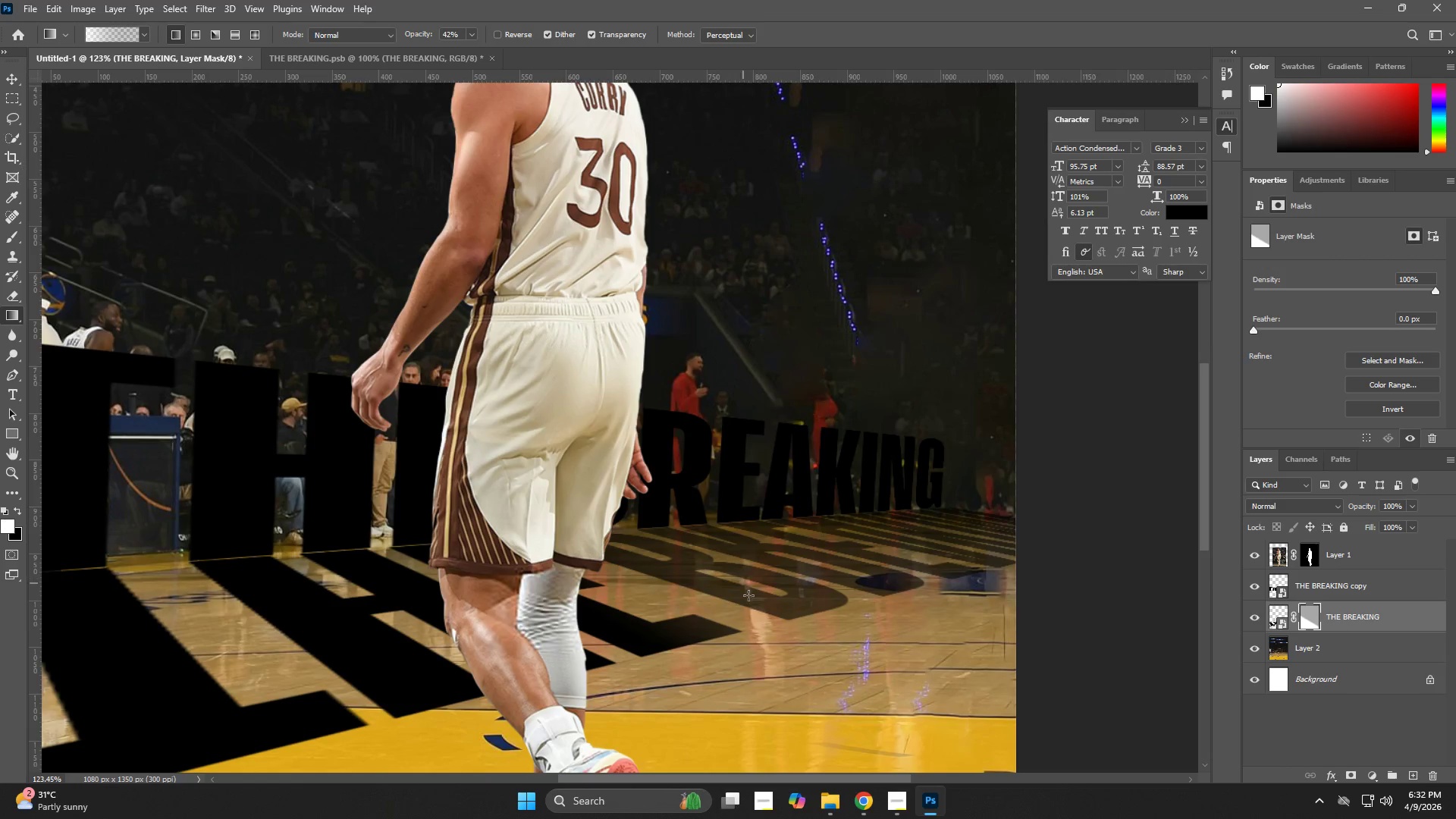 
key(Control+ControlLeft)
 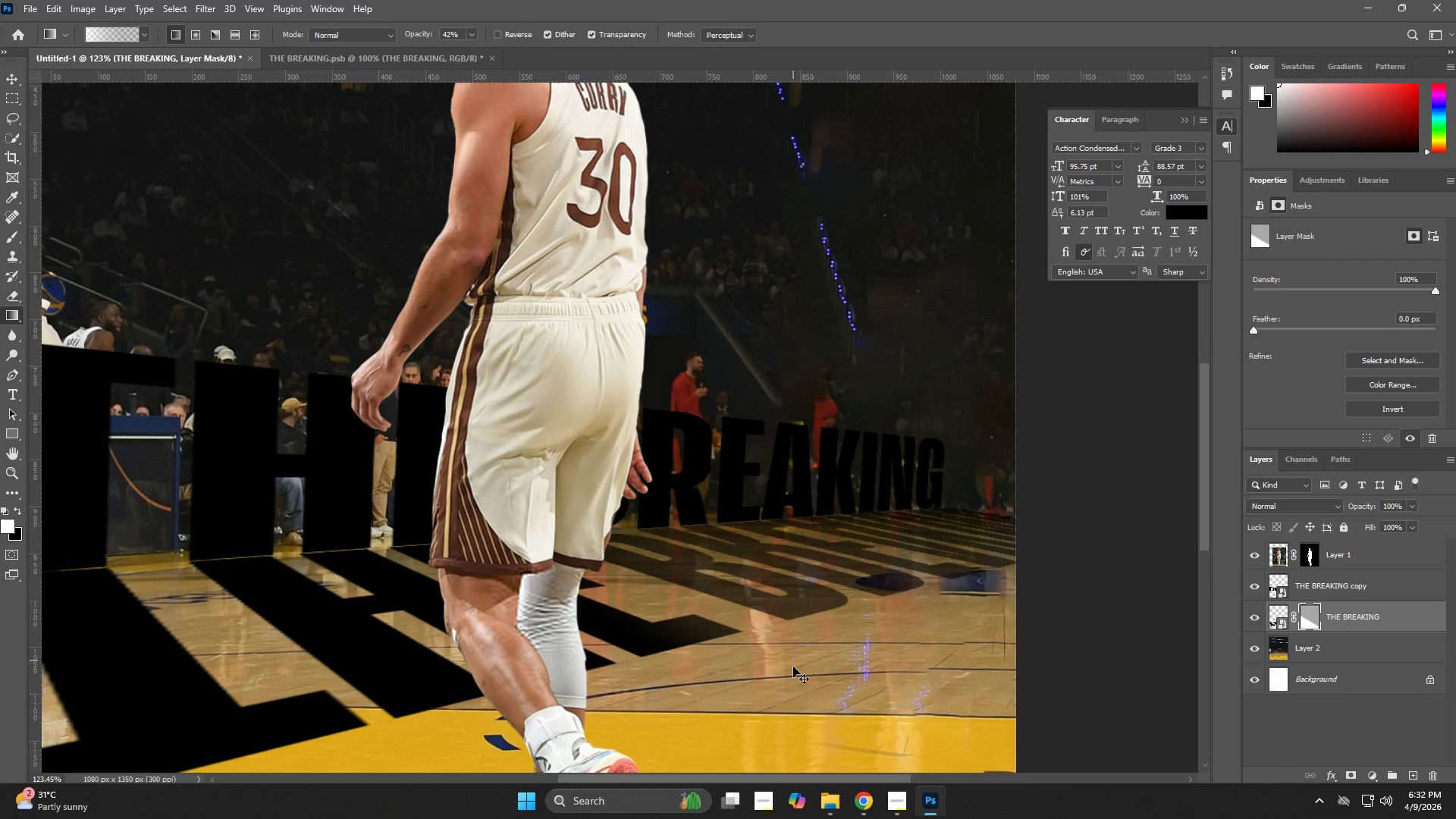 
key(Control+Z)
 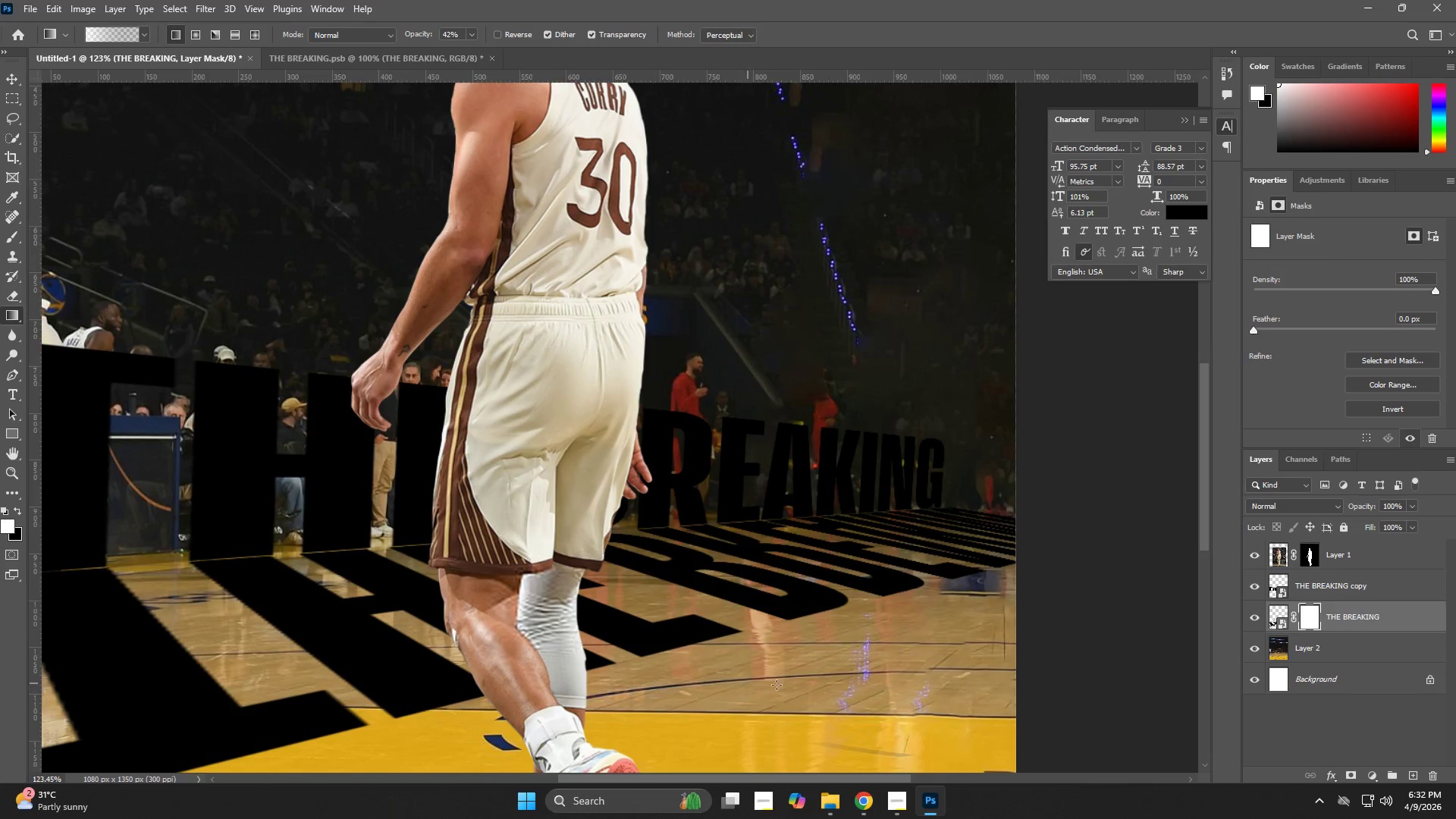 
left_click_drag(start_coordinate=[797, 674], to_coordinate=[643, 565])
 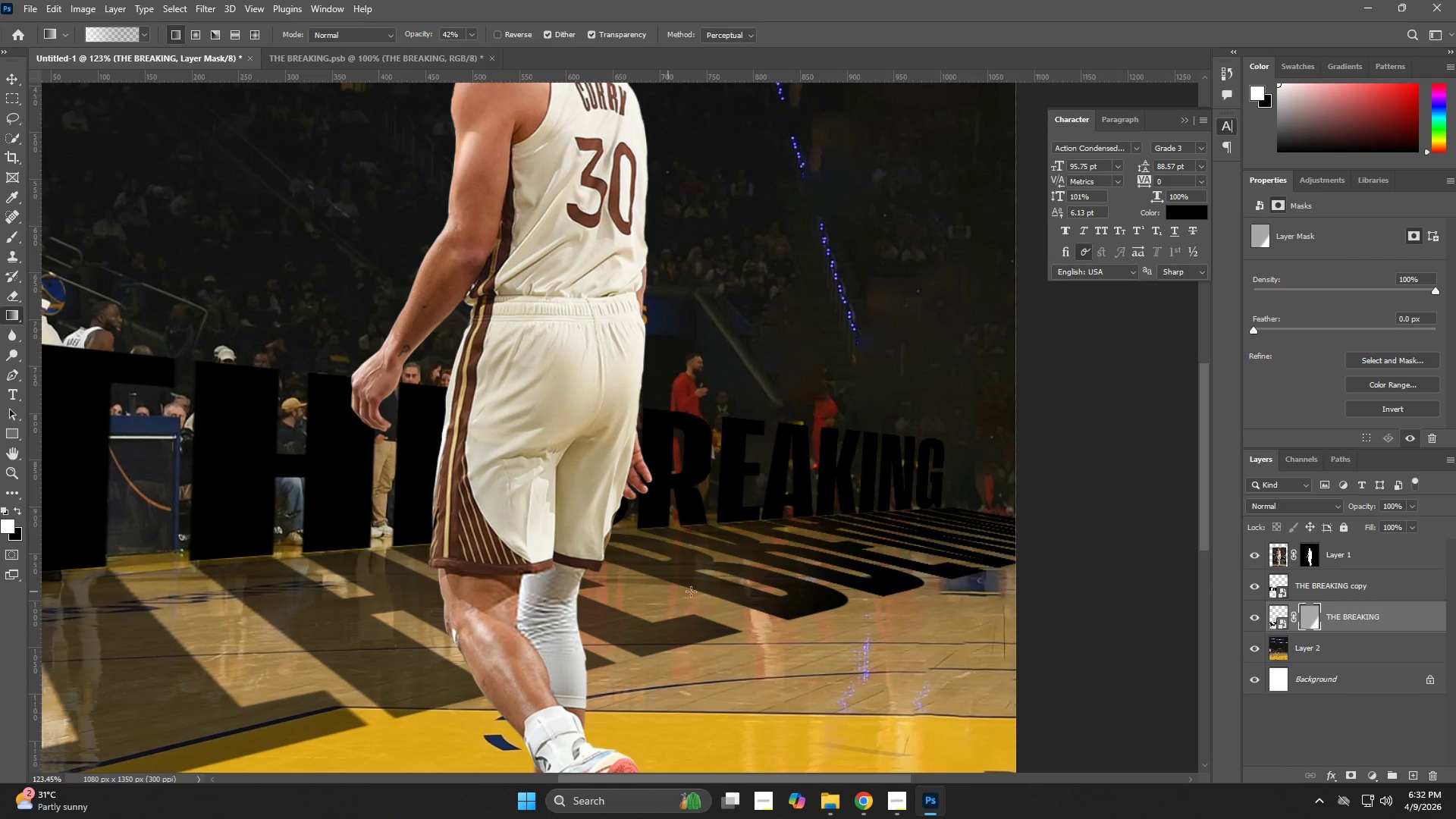 
key(Control+Z)
 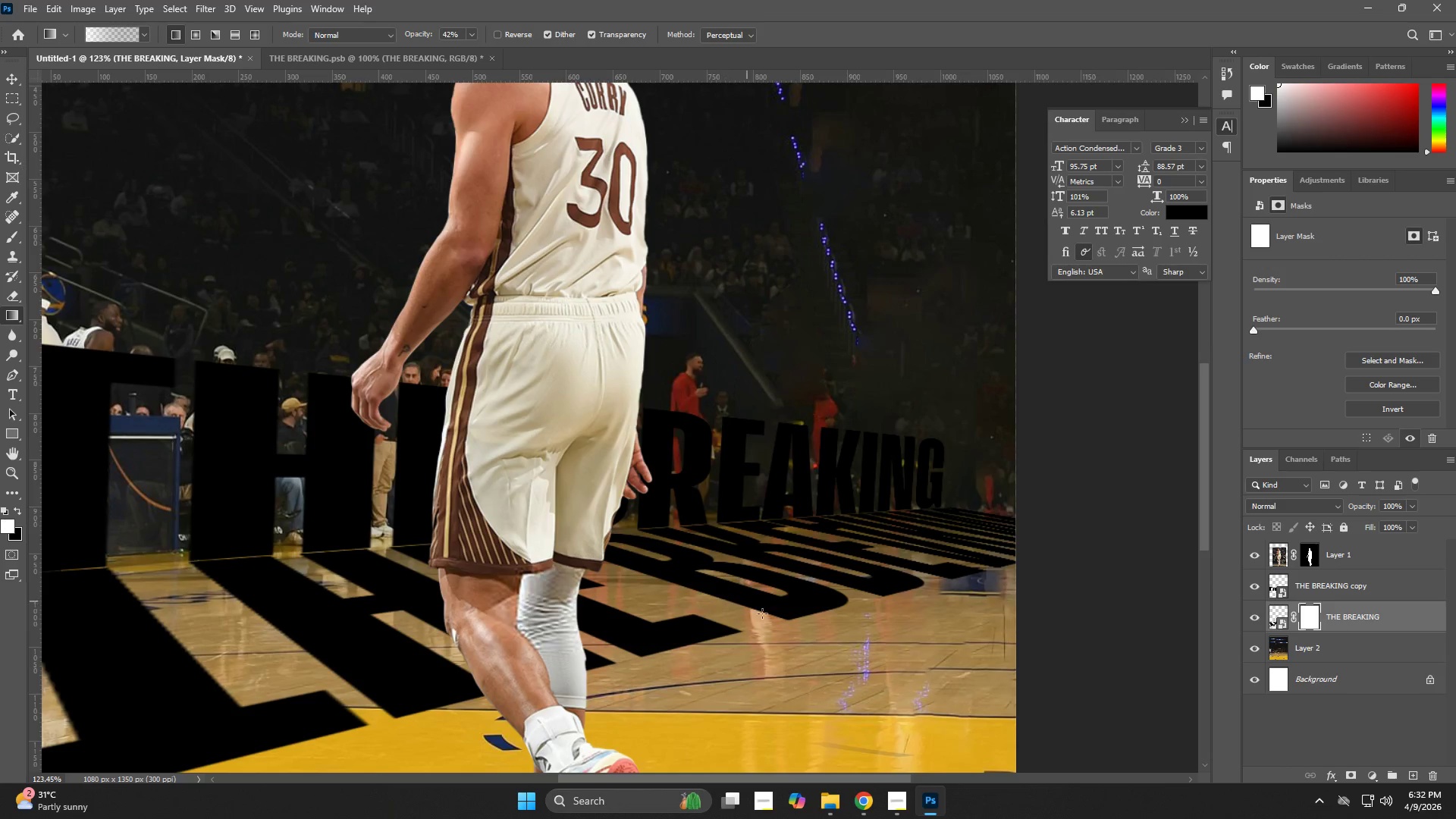 
hold_key(key=ShiftLeft, duration=1.41)
left_click_drag(start_coordinate=[805, 633], to_coordinate=[674, 544])
 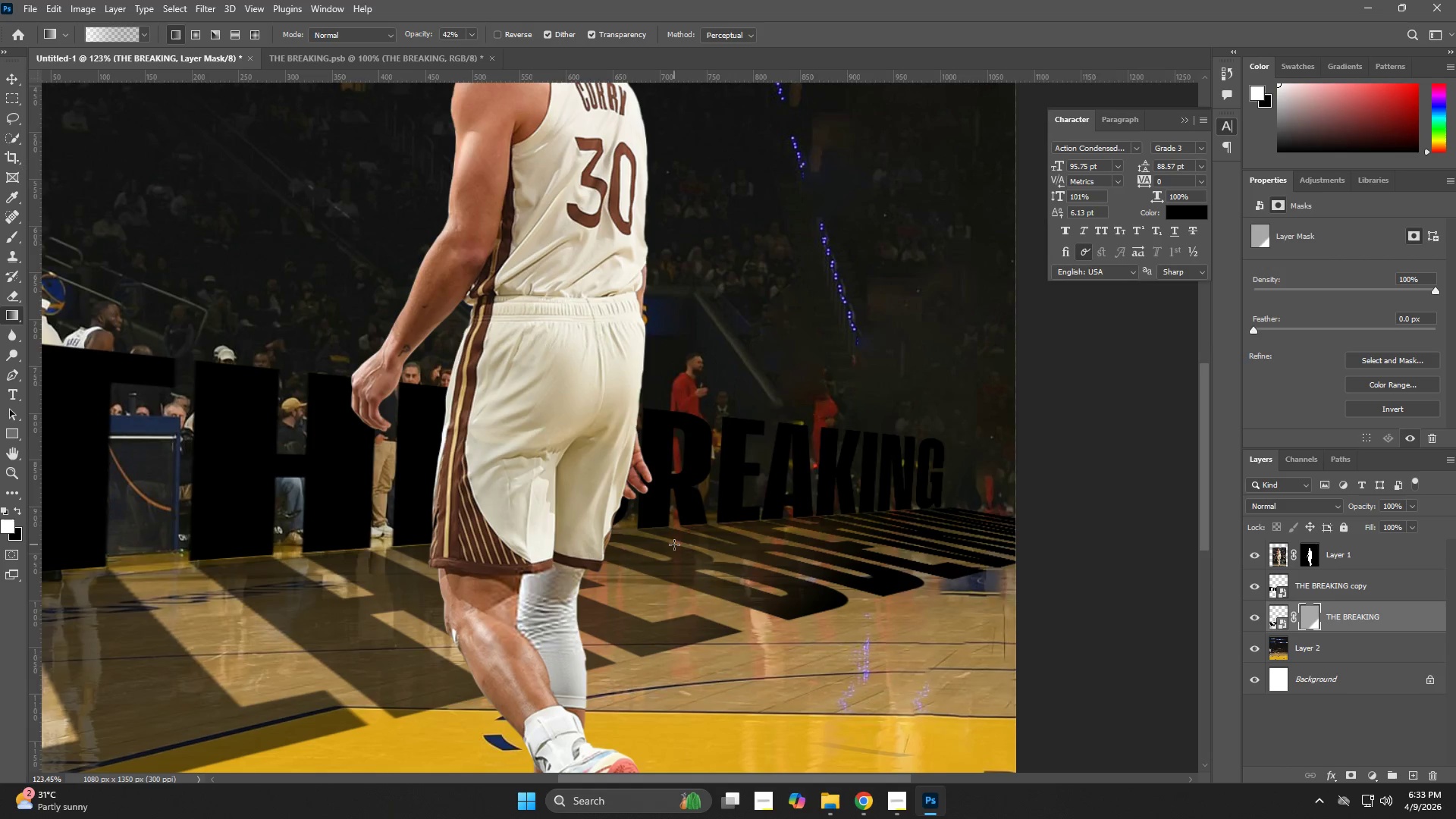 
hold_key(key=ShiftLeft, duration=27.48)
 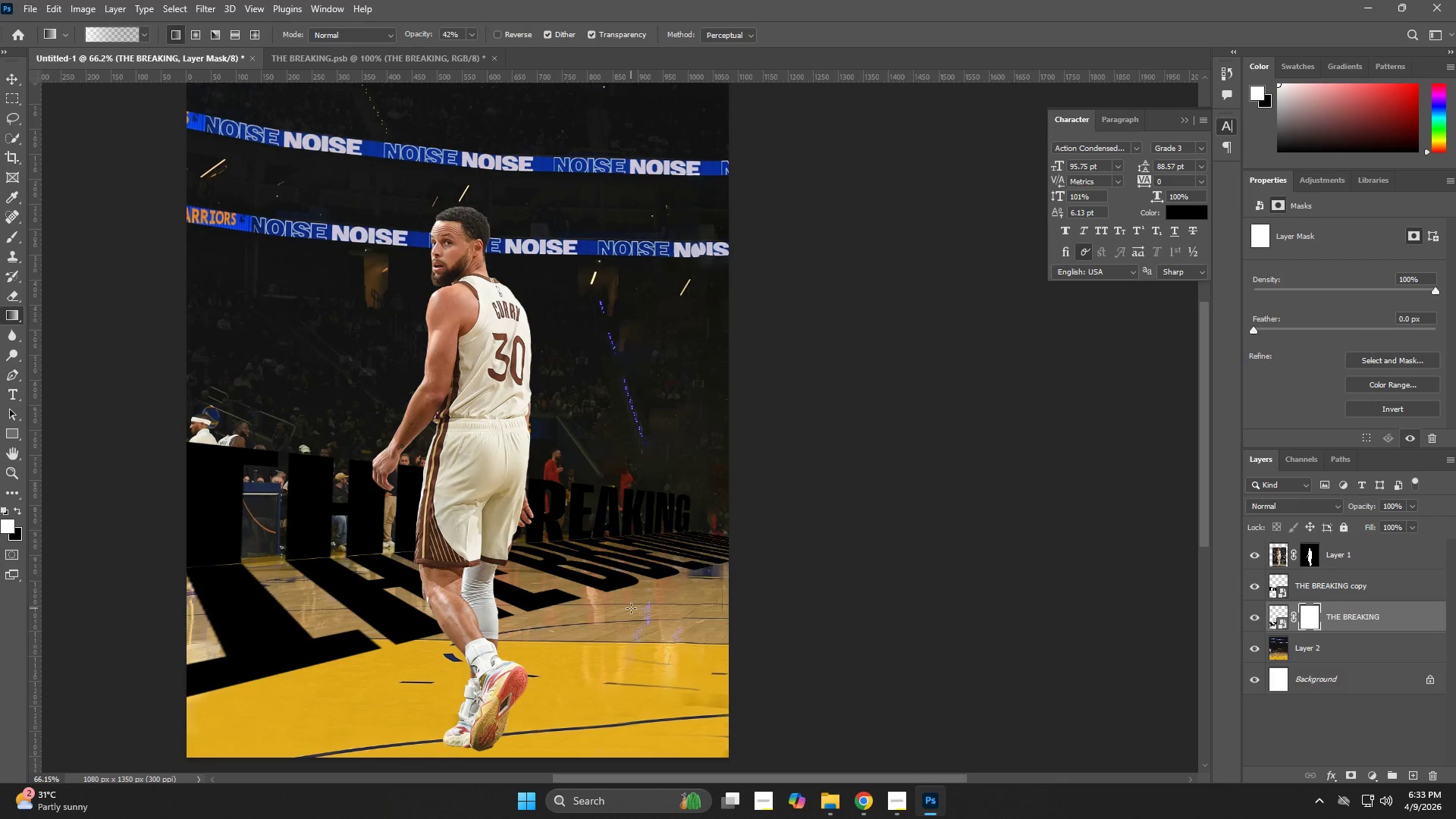 
key(Z)
 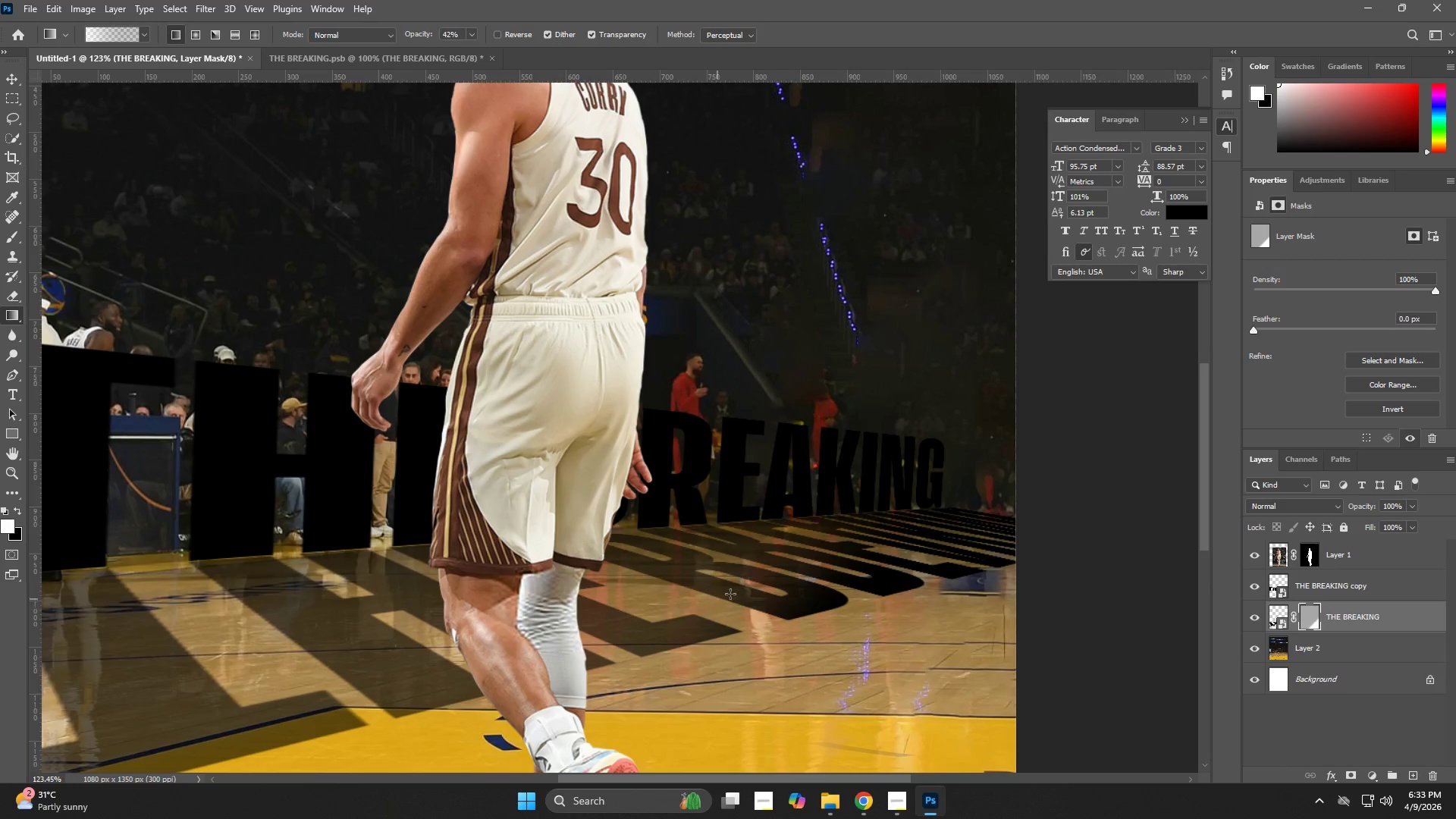 
key(Control+Z)
 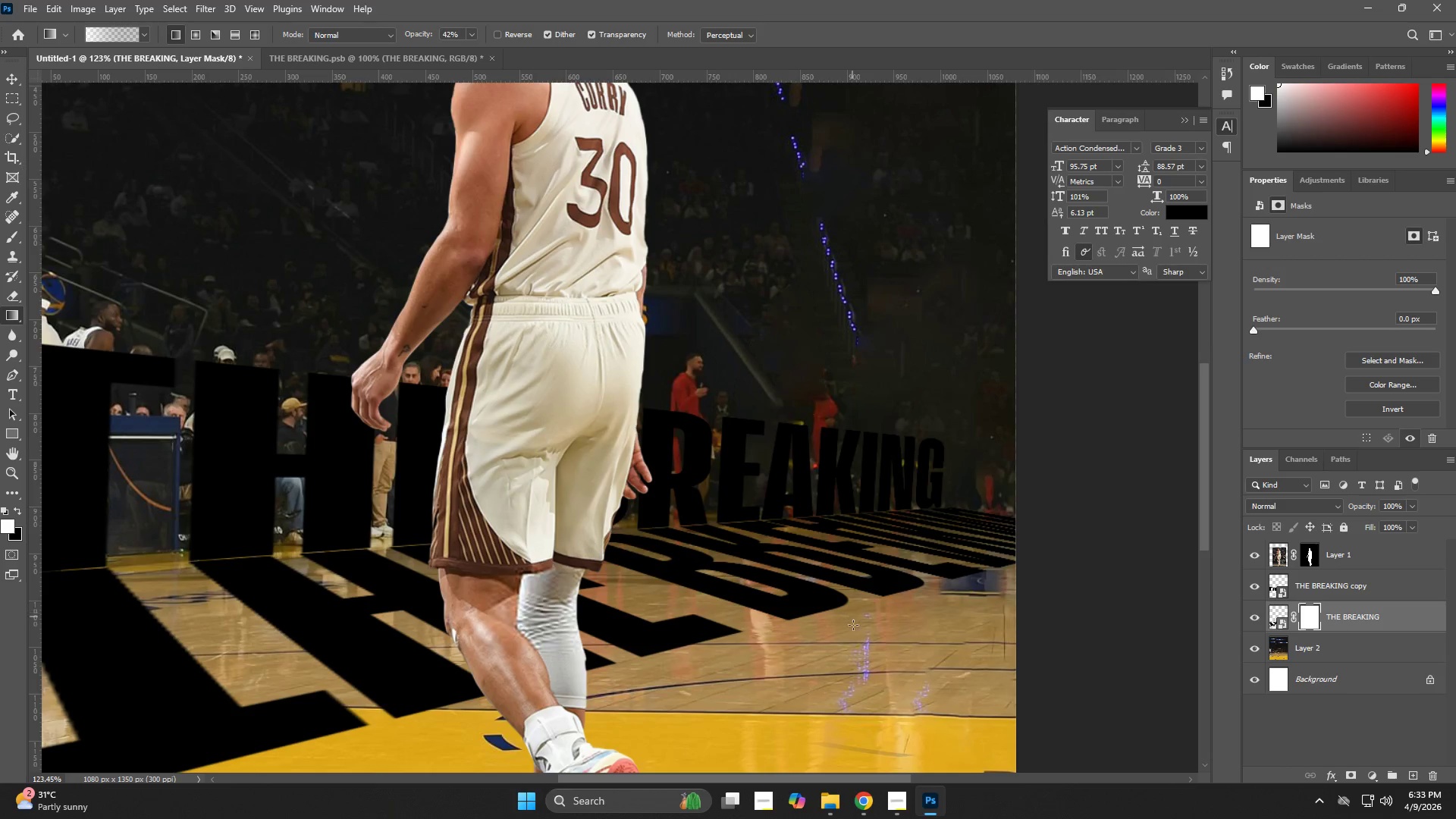 
key(Z)
 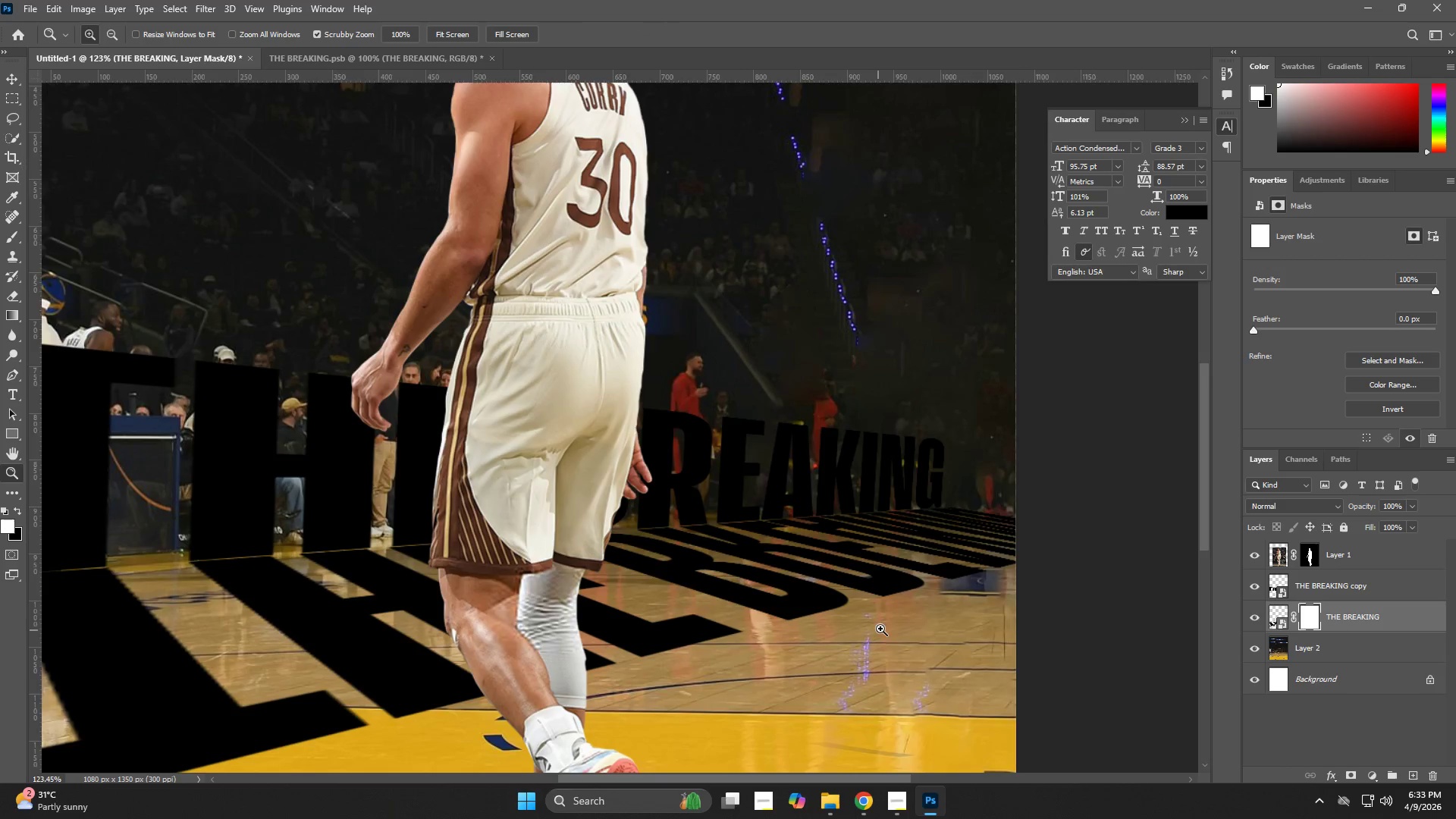 
left_click_drag(start_coordinate=[880, 628], to_coordinate=[853, 635])
 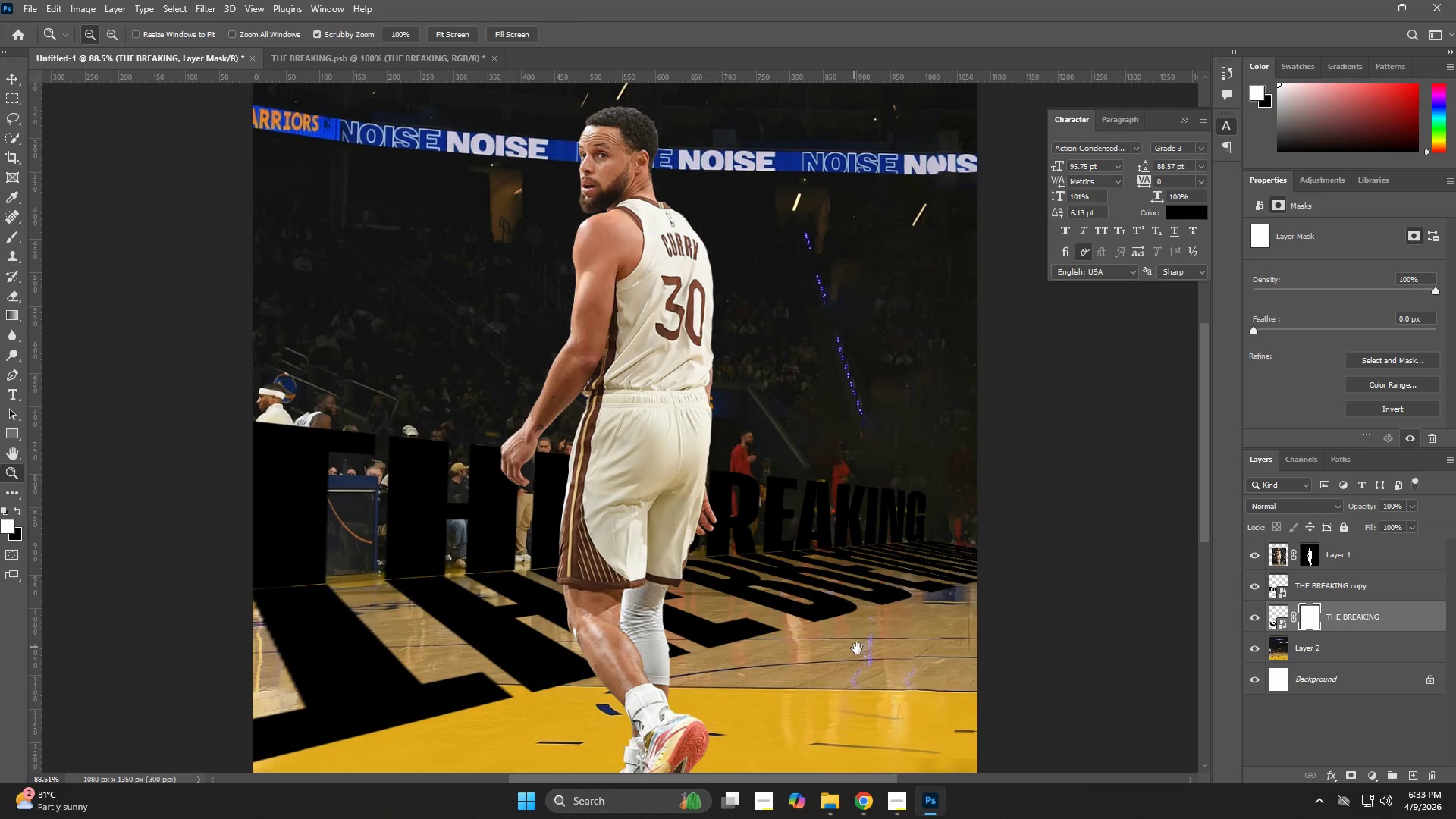 
hold_key(key=Space, duration=0.62)
 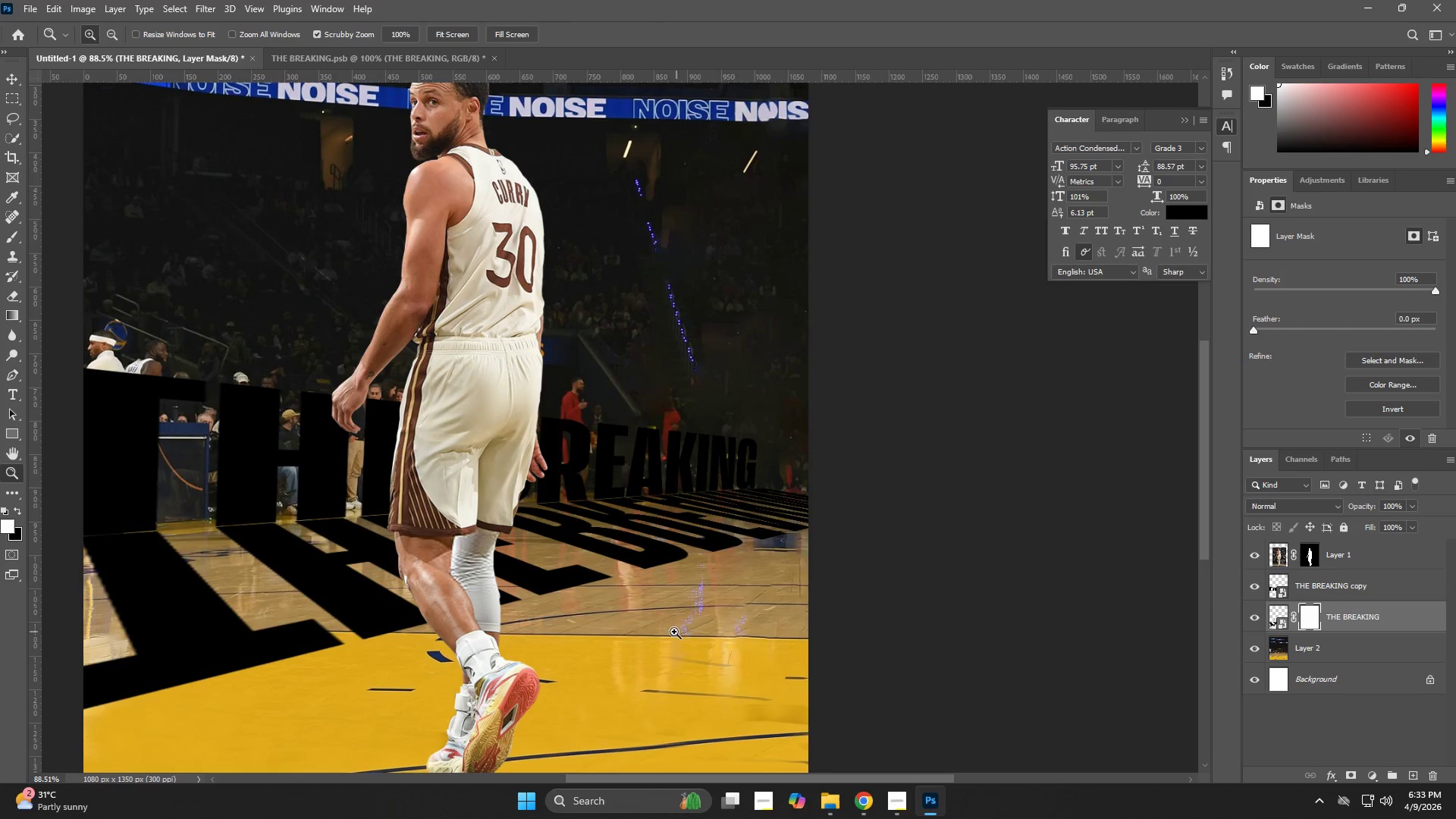 
left_click_drag(start_coordinate=[839, 639], to_coordinate=[670, 586])
 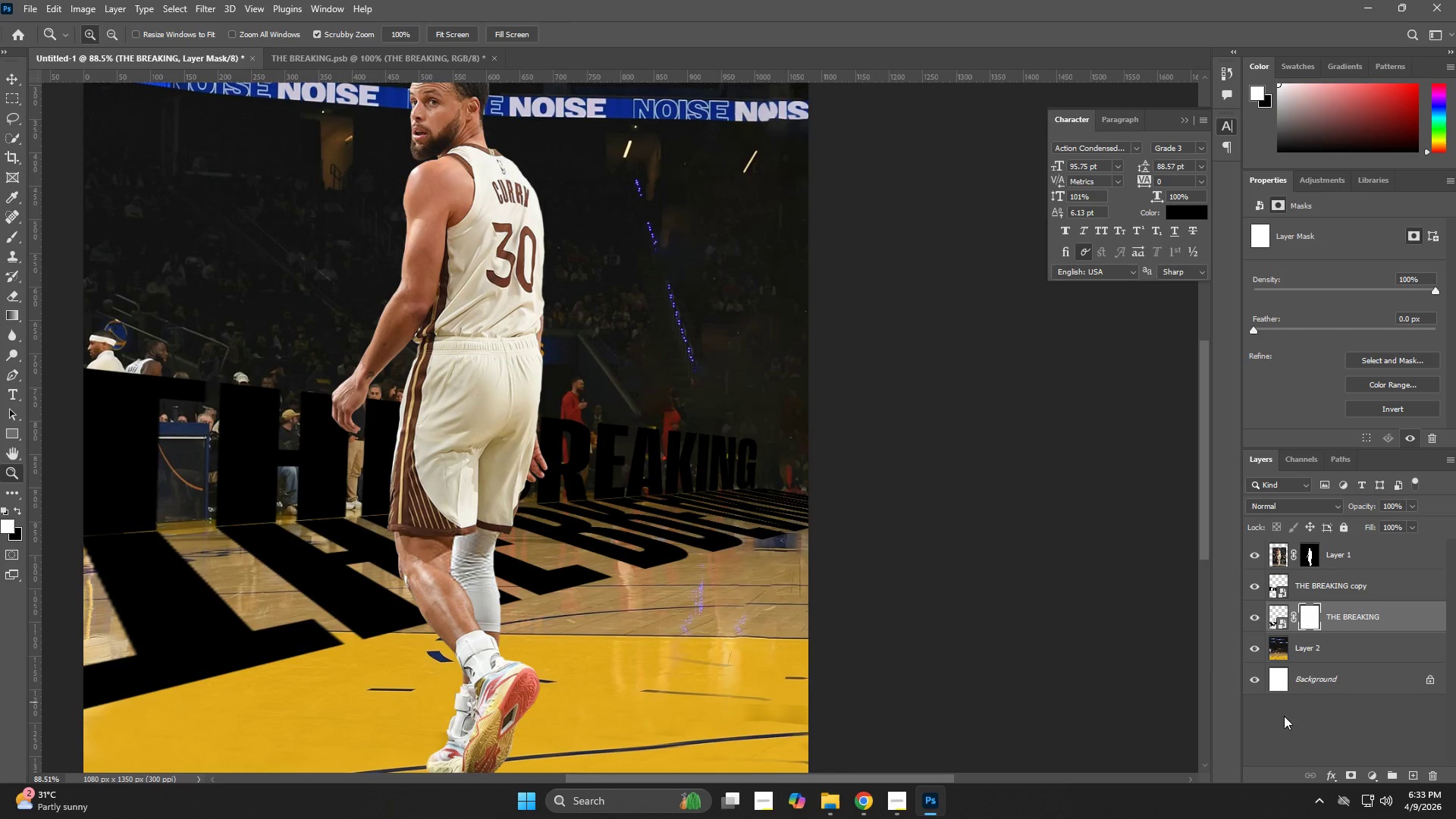 
key(E)
 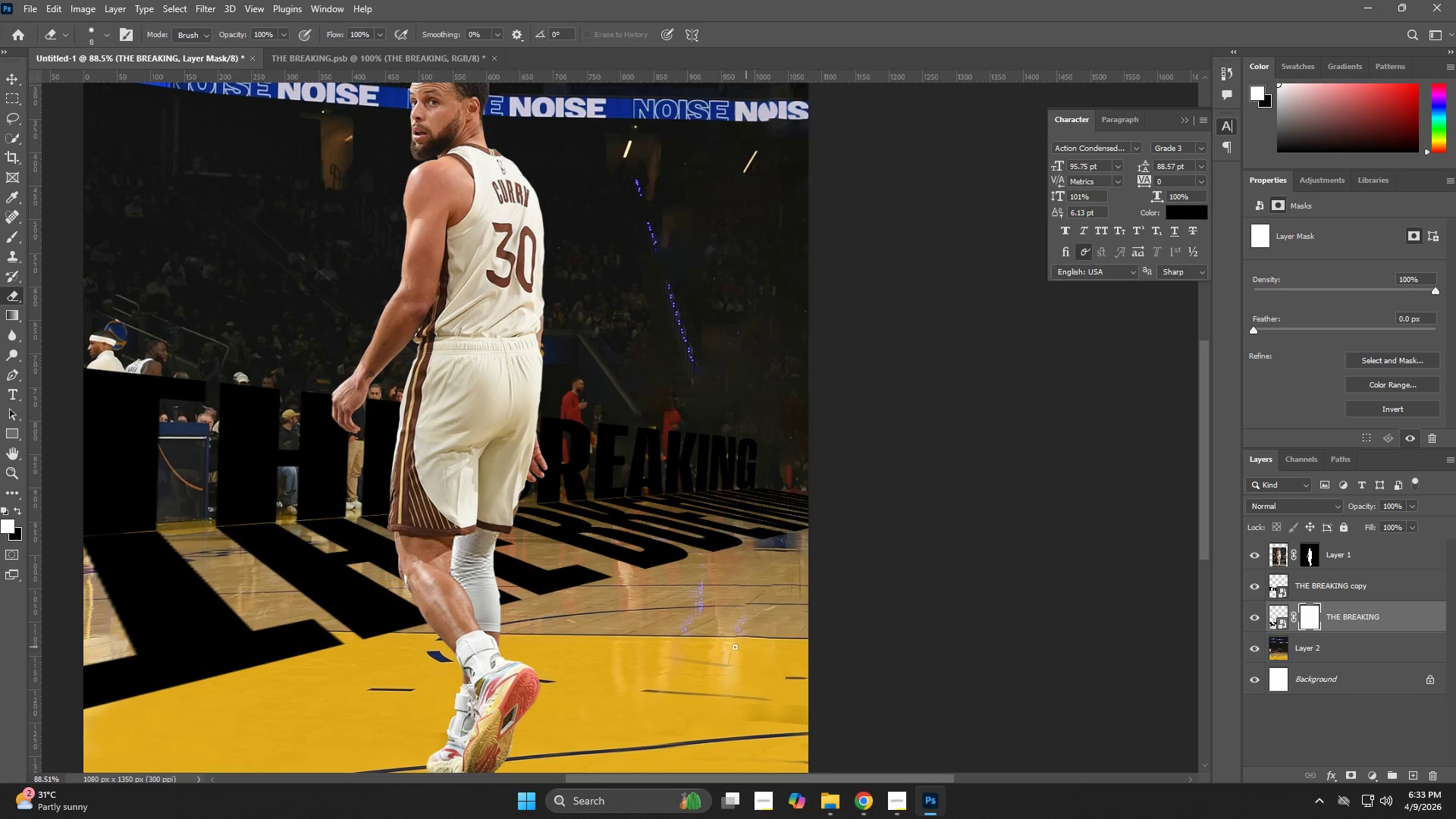 
hold_key(key=AltLeft, duration=1.44)
 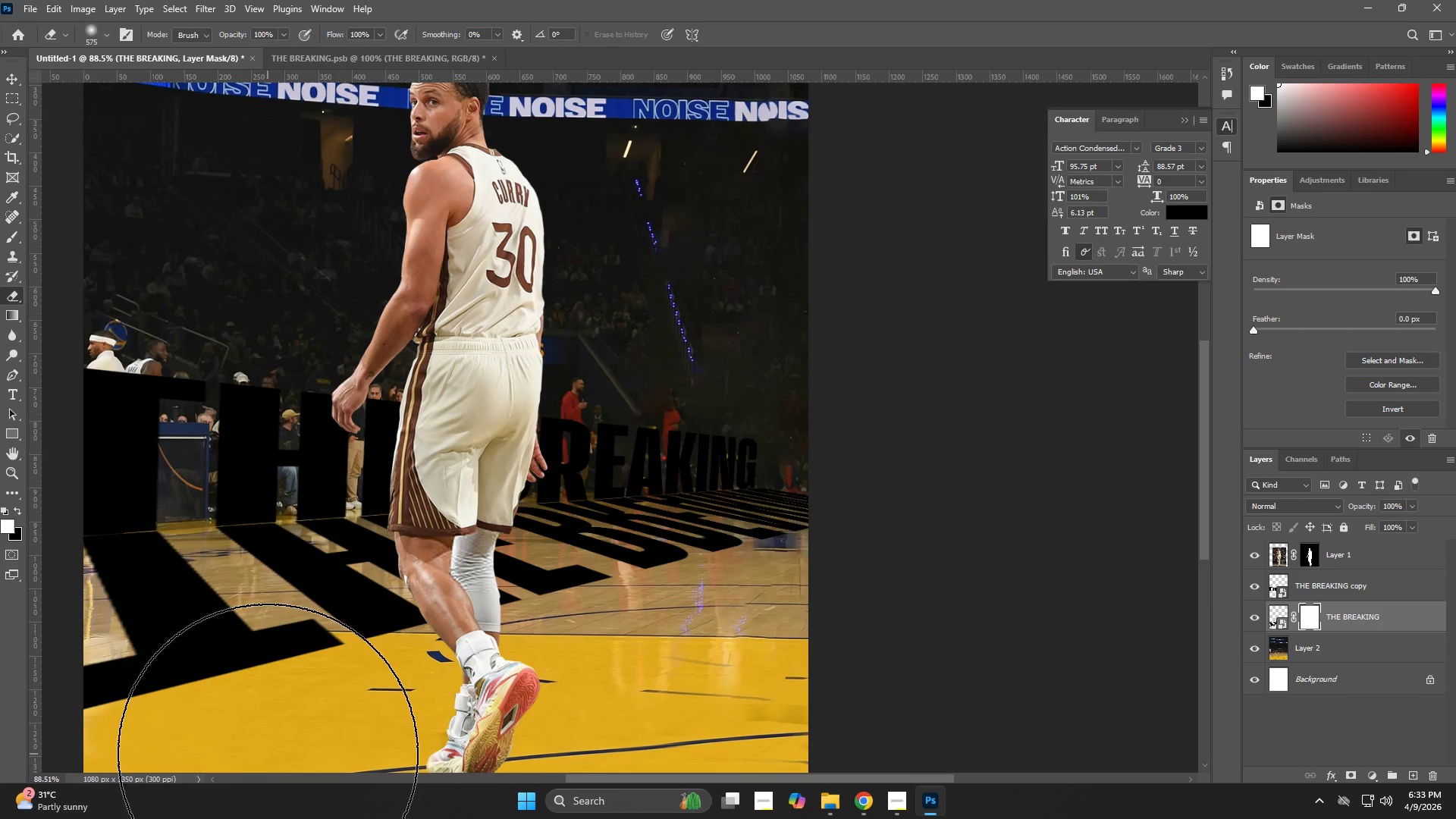 
type(ze)
 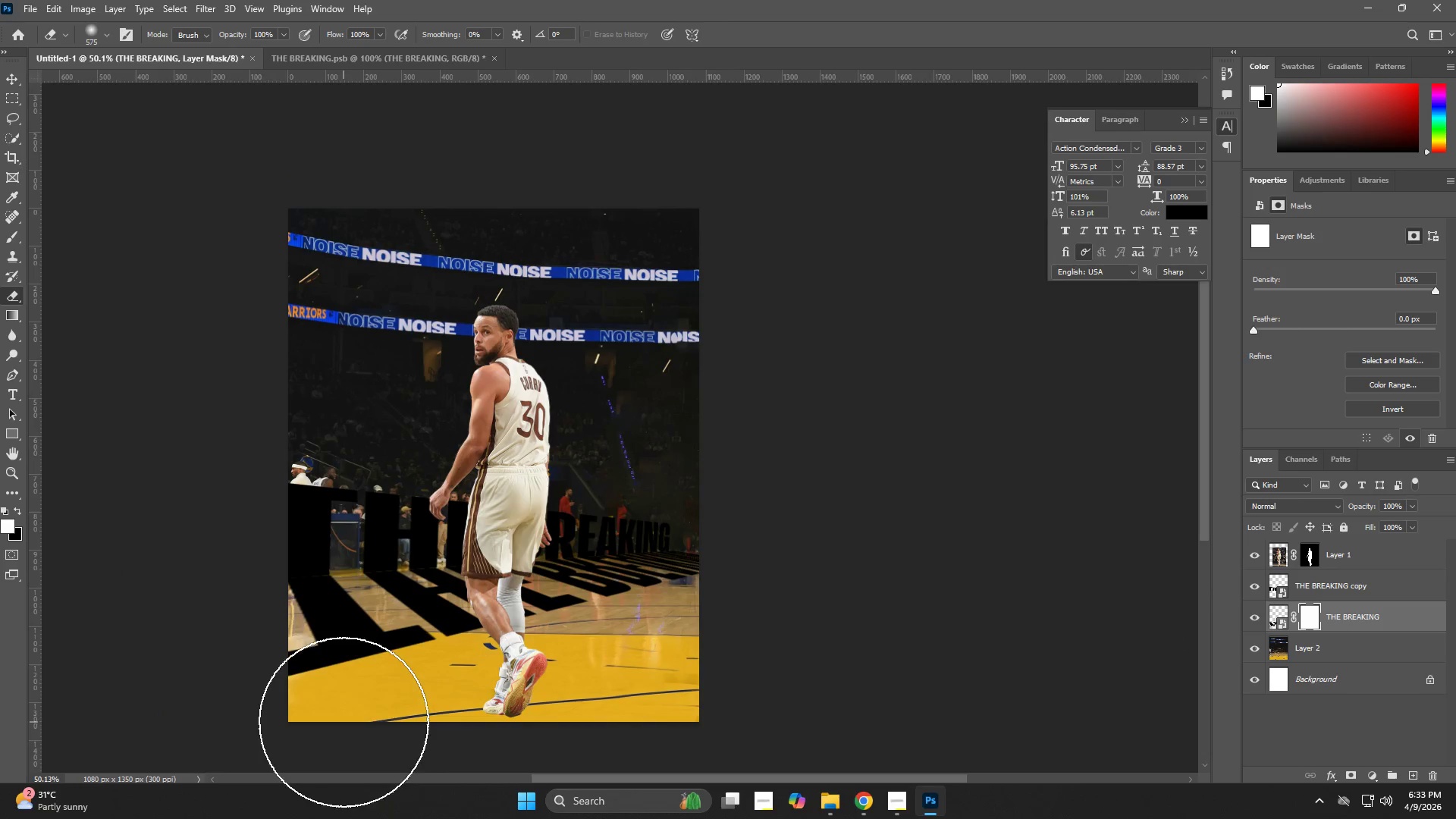 
left_click_drag(start_coordinate=[555, 632], to_coordinate=[513, 642])
 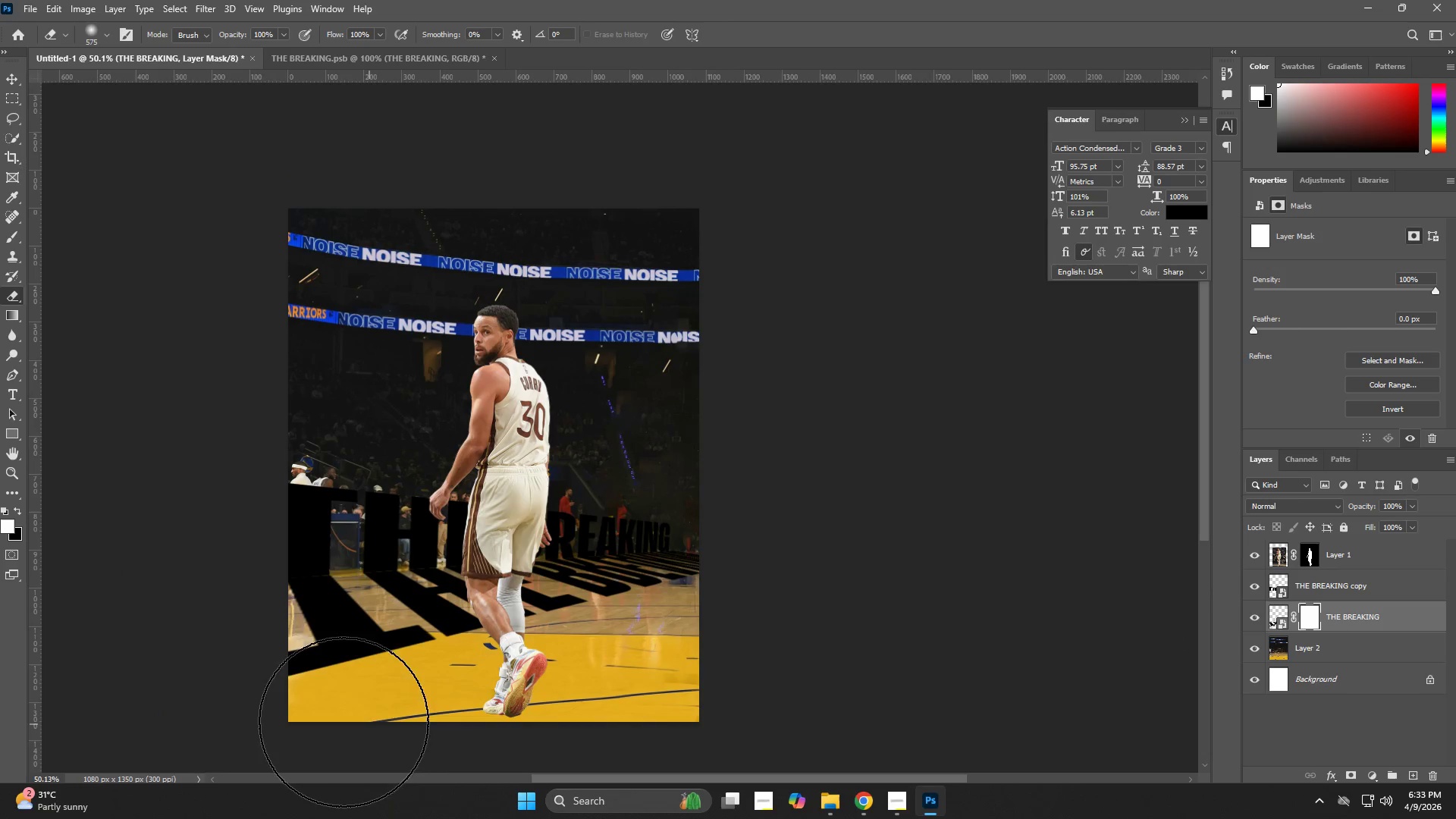 
left_click_drag(start_coordinate=[344, 722], to_coordinate=[774, 648])
 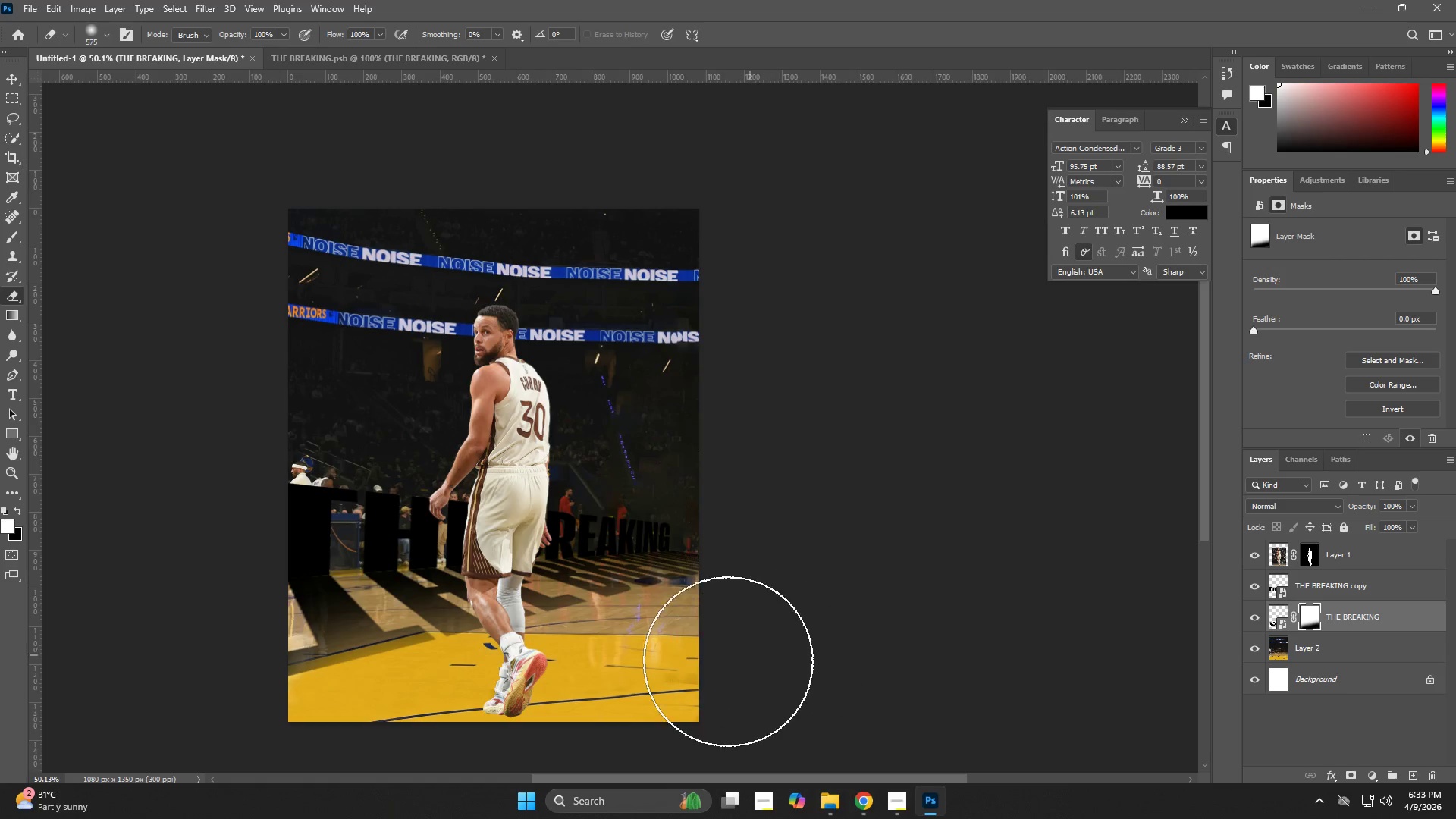 
key(Control+Z)
 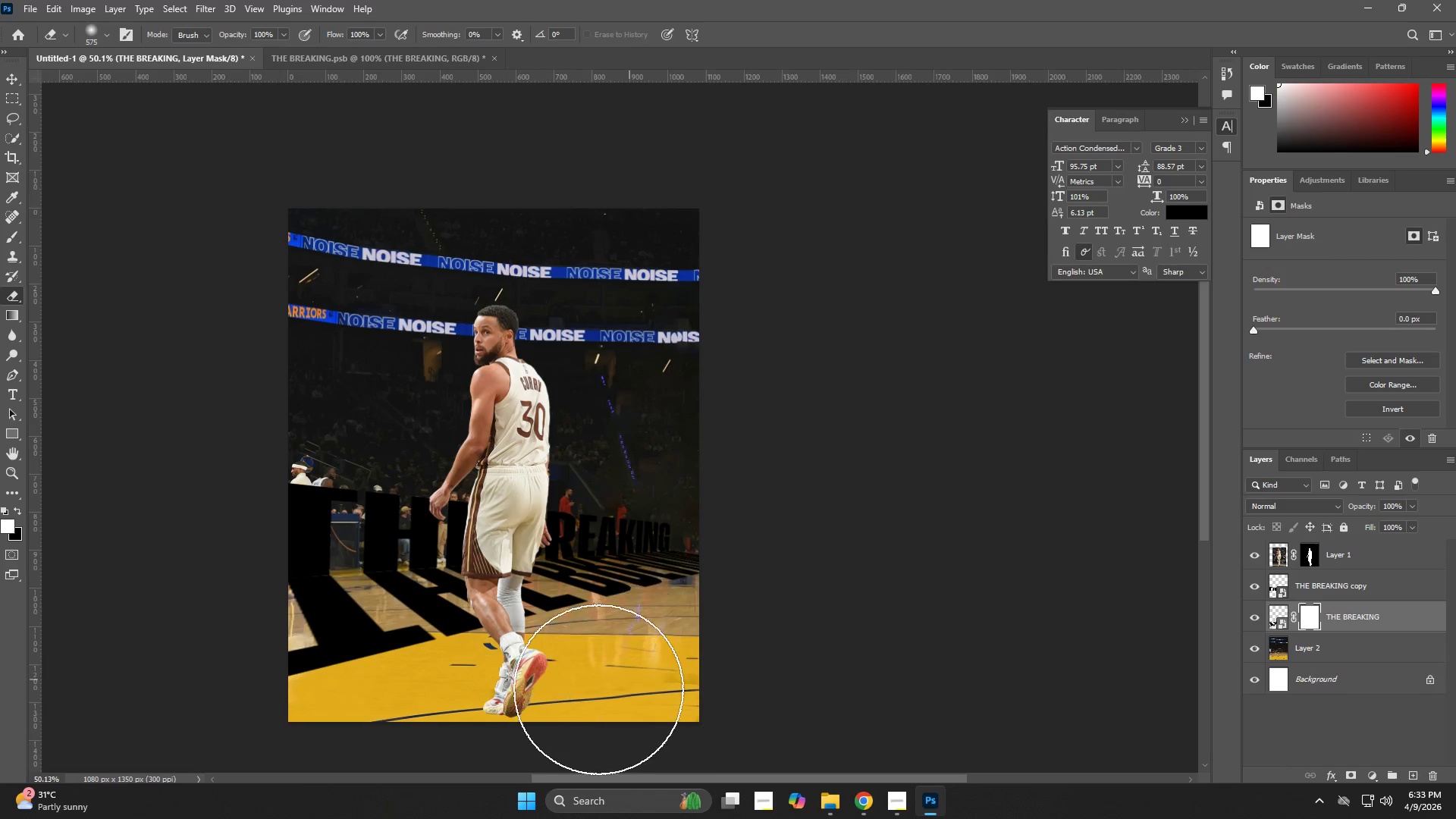 
hold_key(key=AltLeft, duration=0.97)
 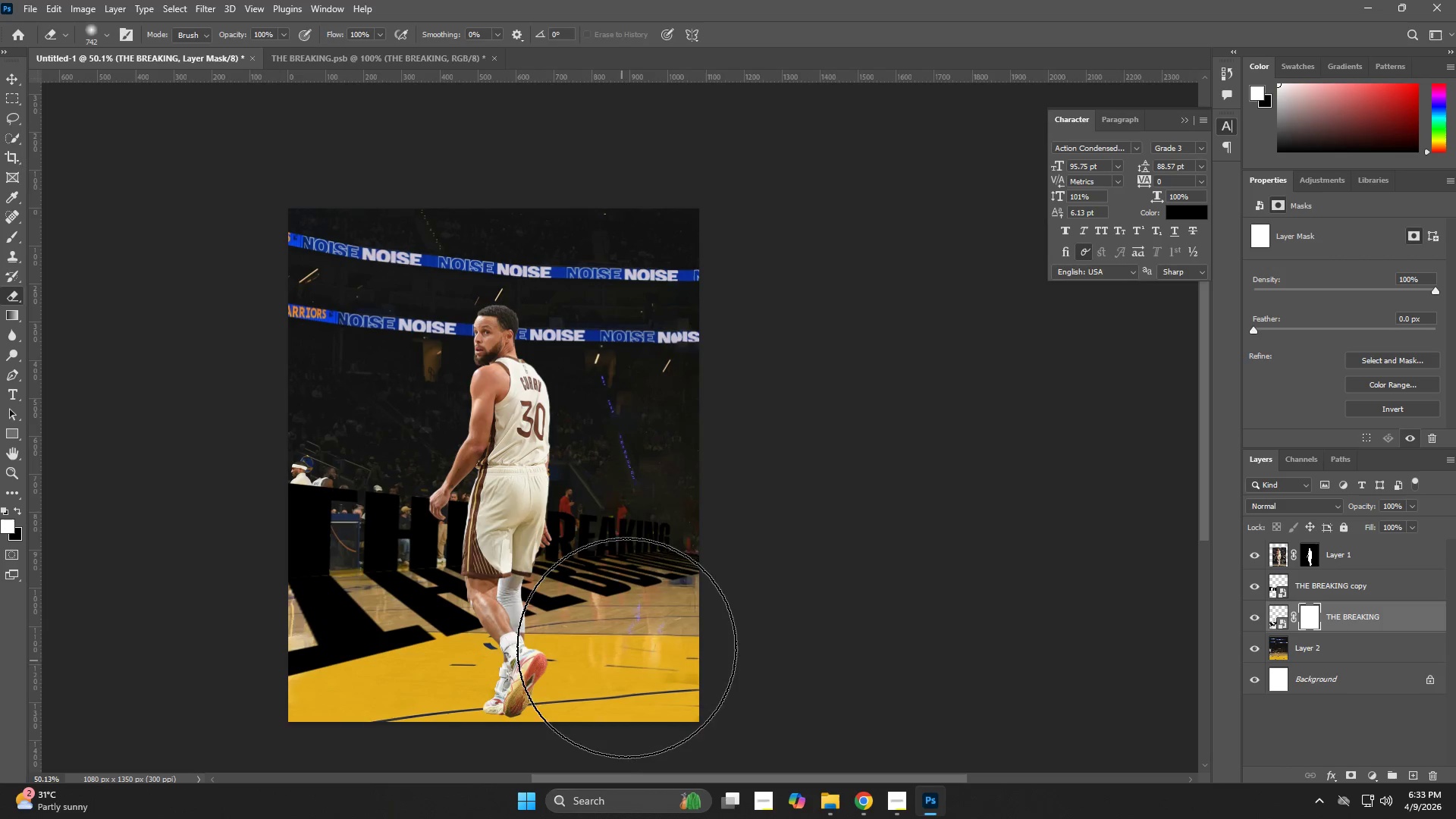 
hold_key(key=Z, duration=0.7)
 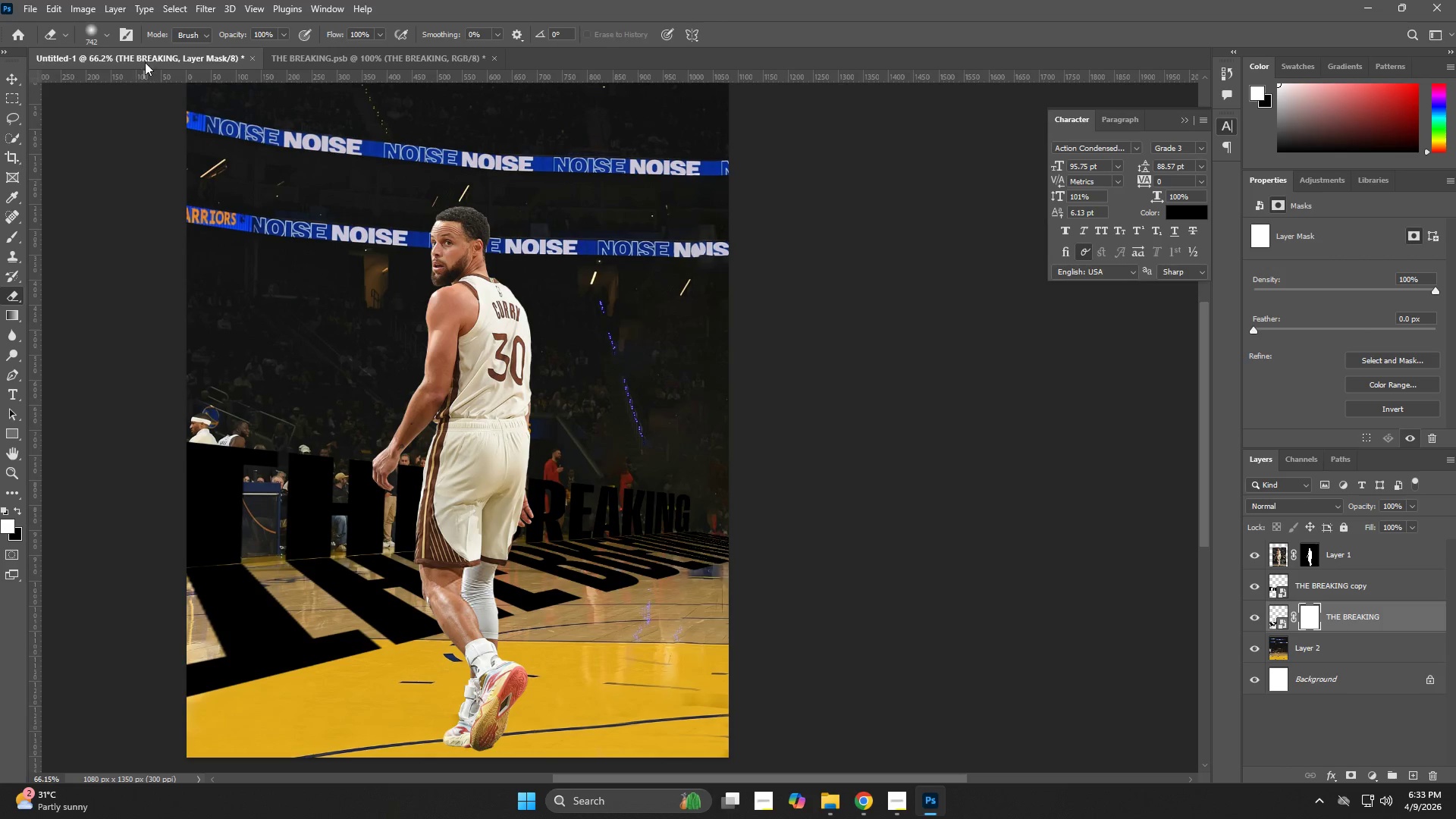 
left_click_drag(start_coordinate=[606, 610], to_coordinate=[632, 611])
 